 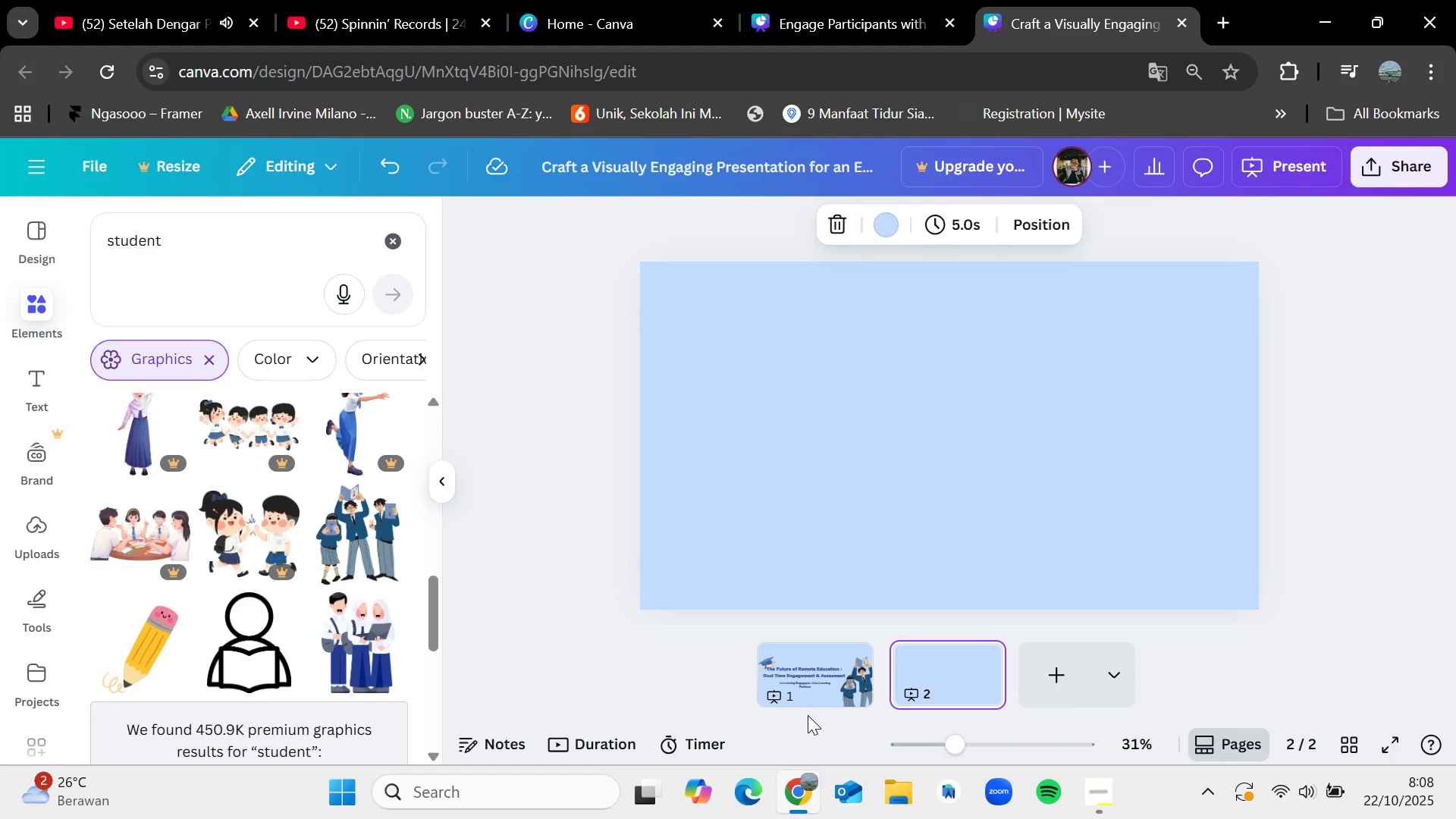 
left_click([854, 0])
 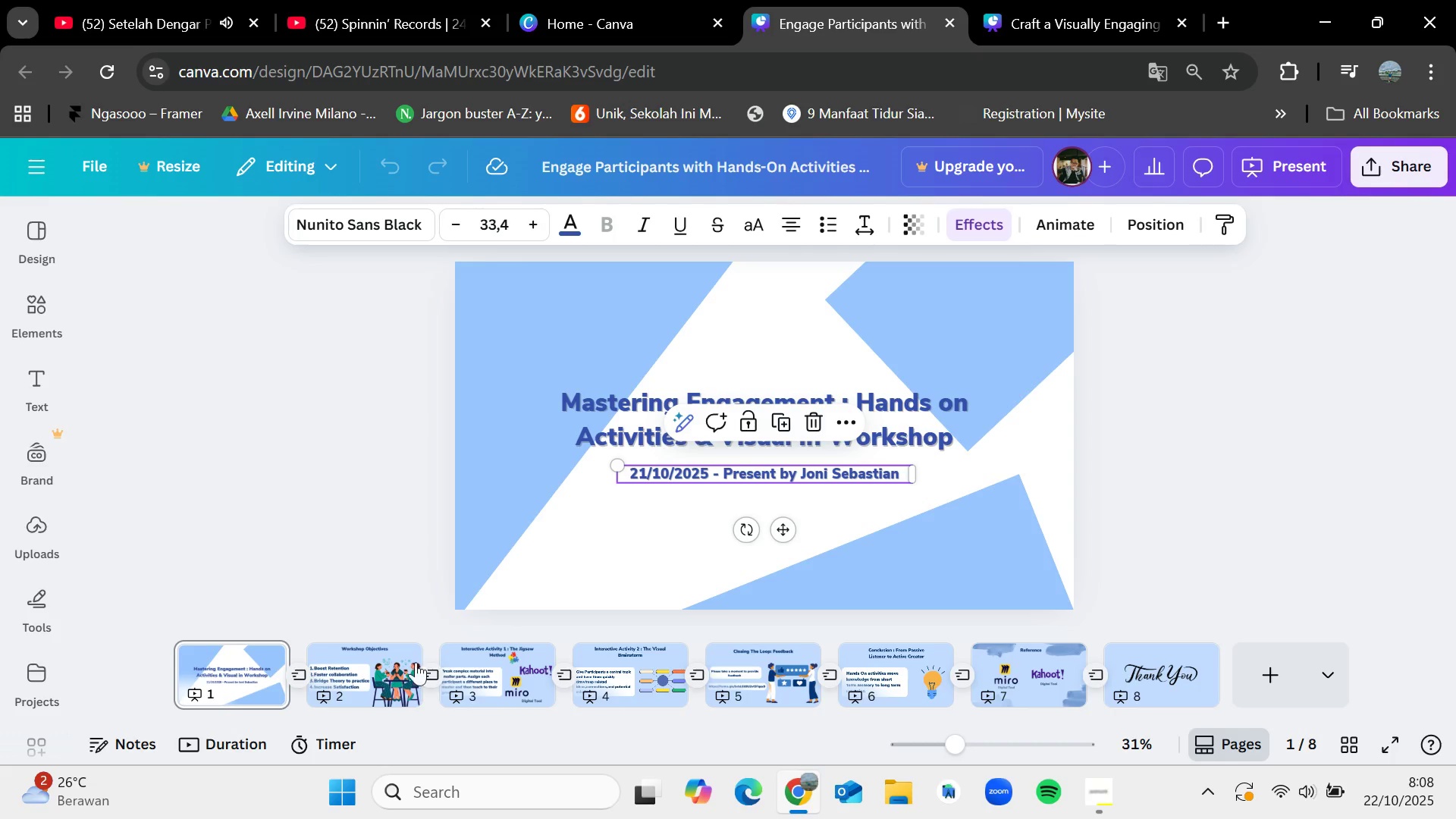 
left_click([376, 677])
 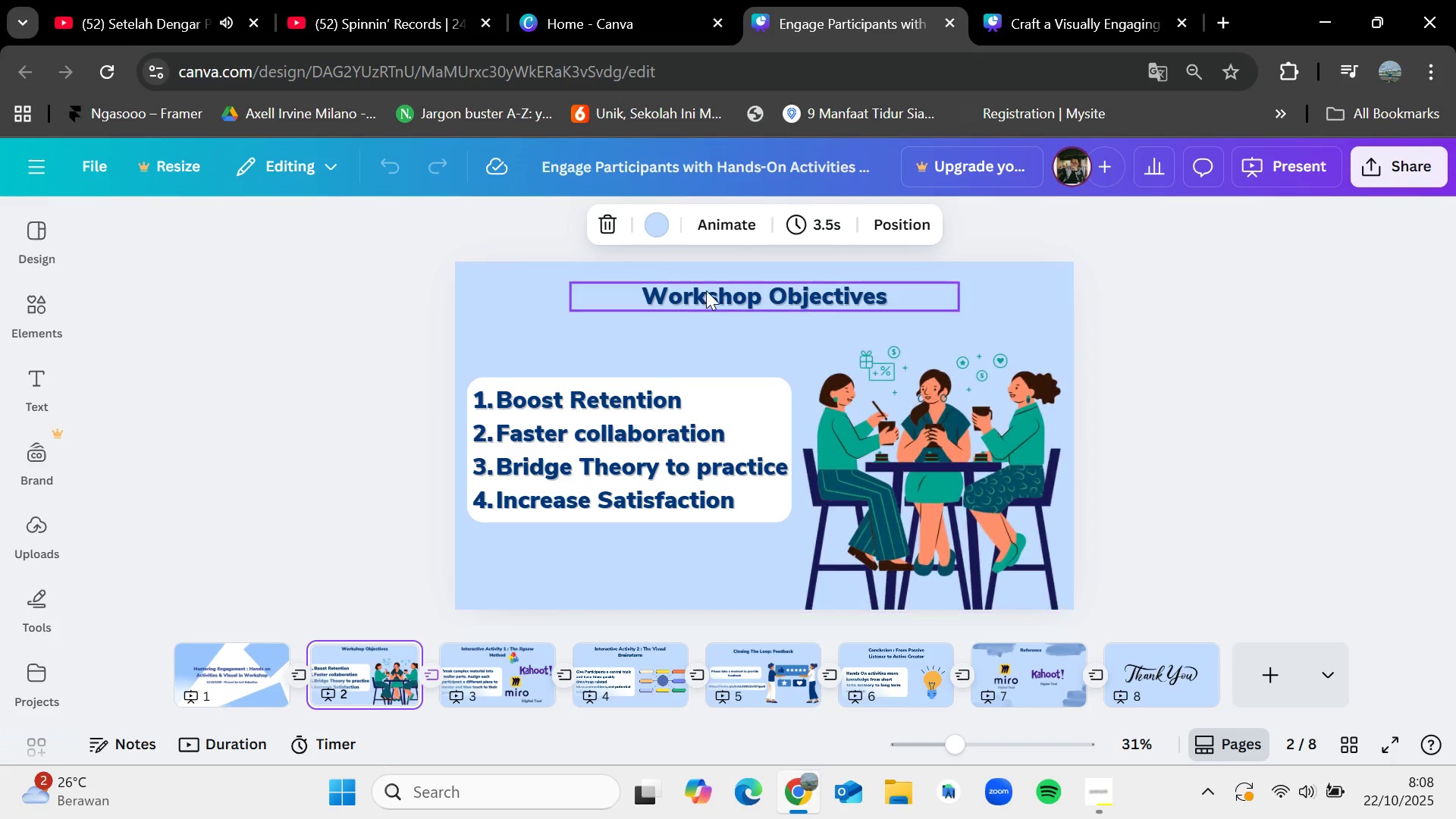 
left_click([706, 290])
 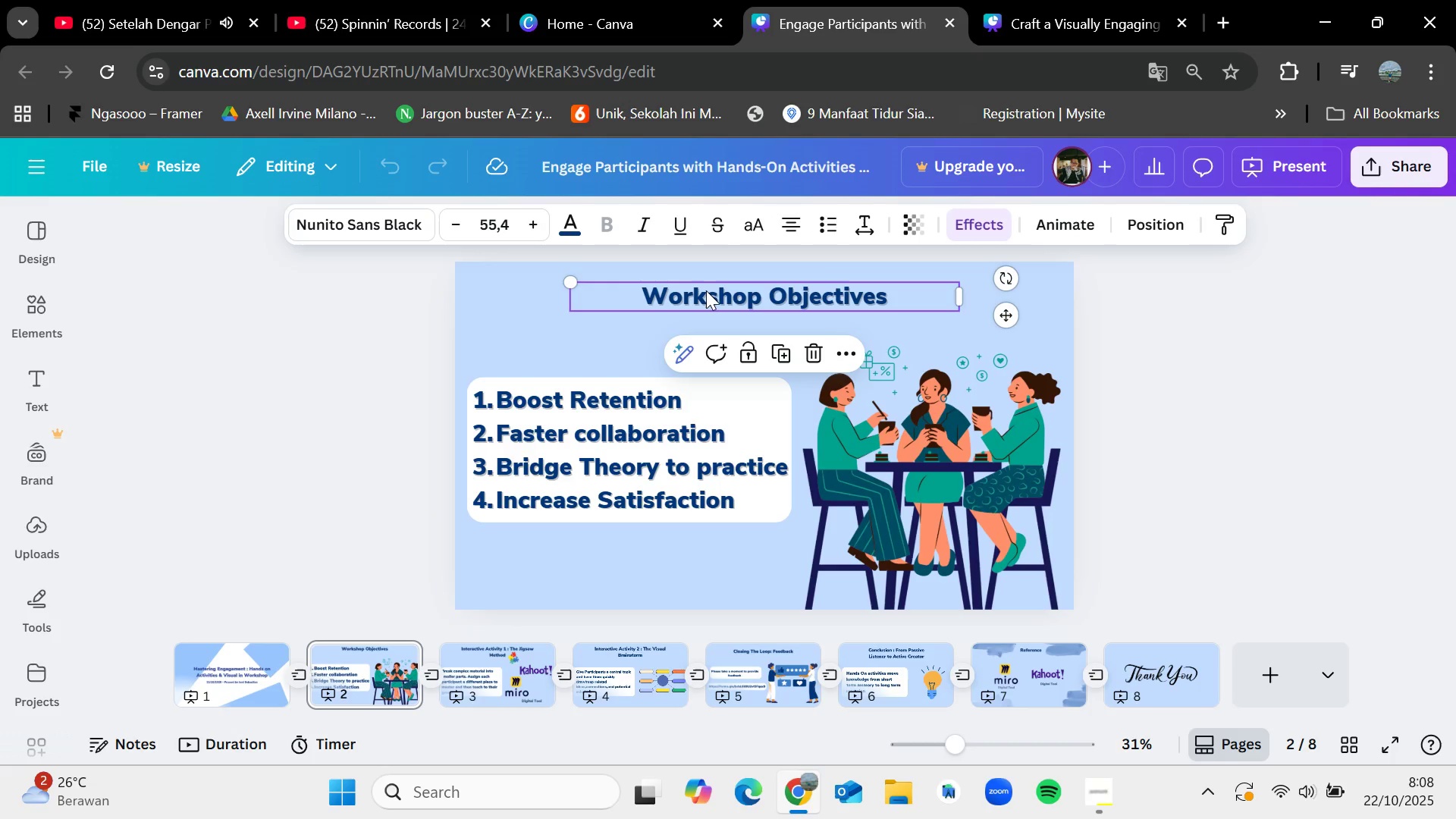 
key(Control+C)
 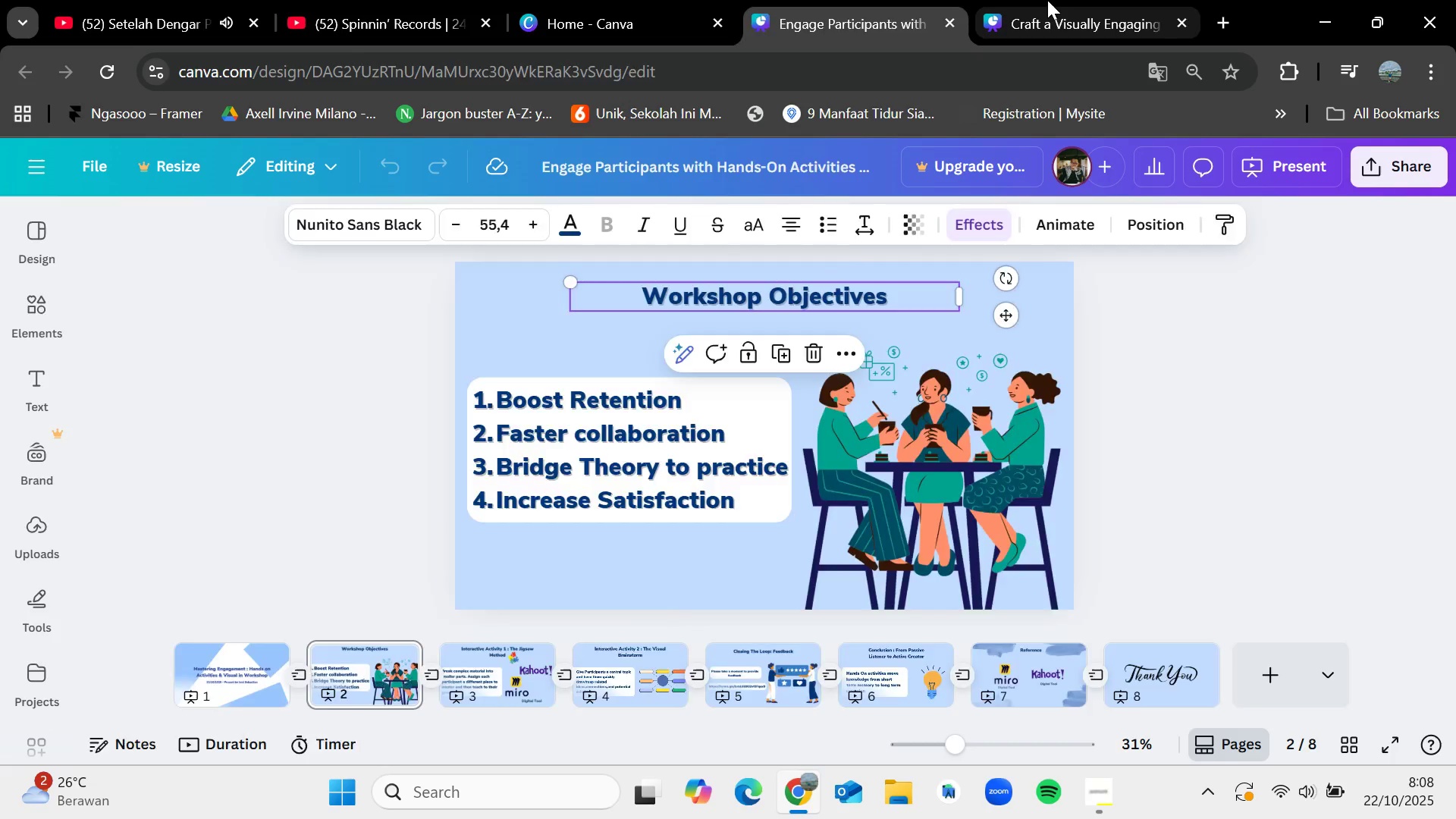 
left_click([1047, 0])
 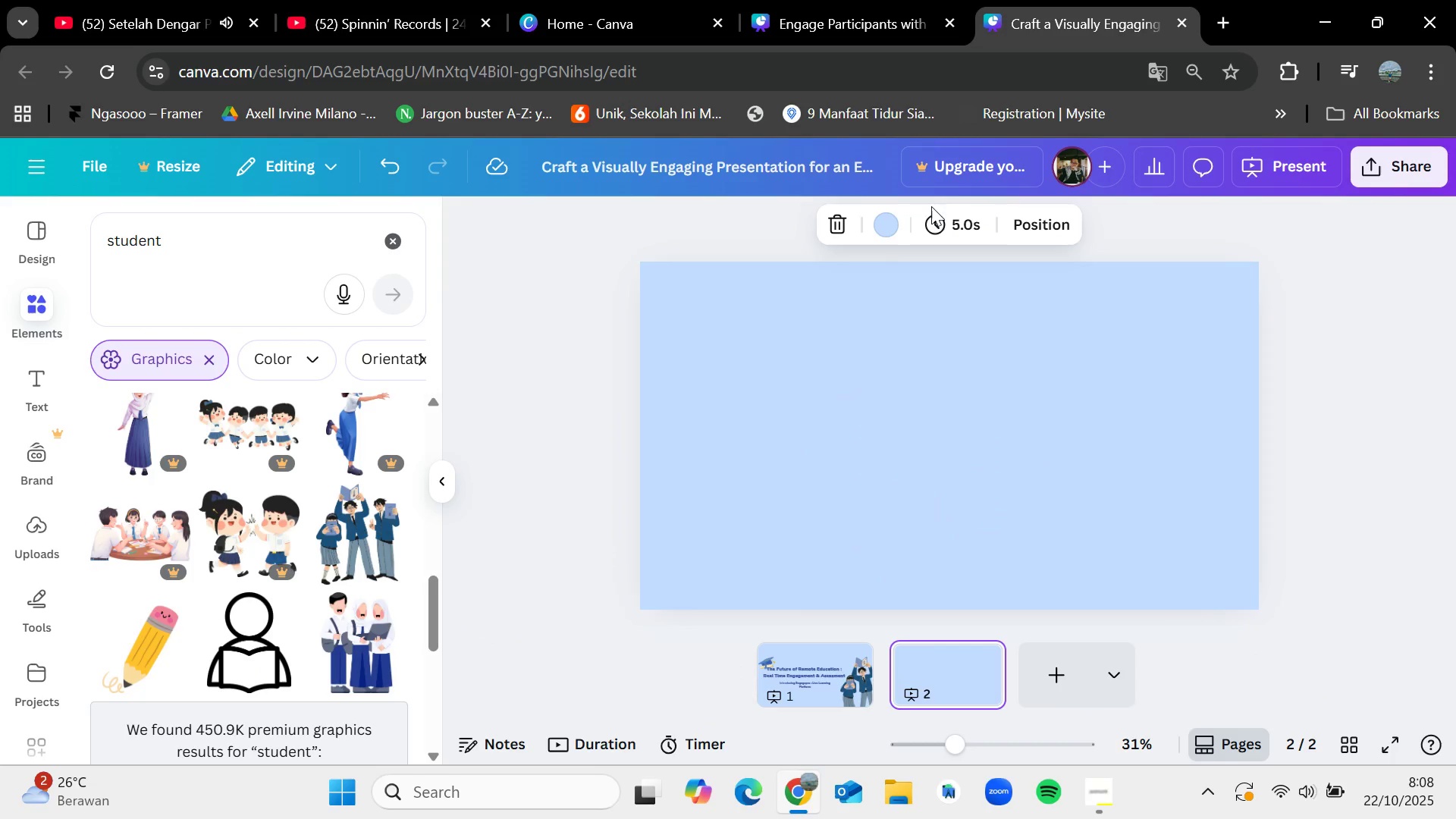 
key(Control+V)
 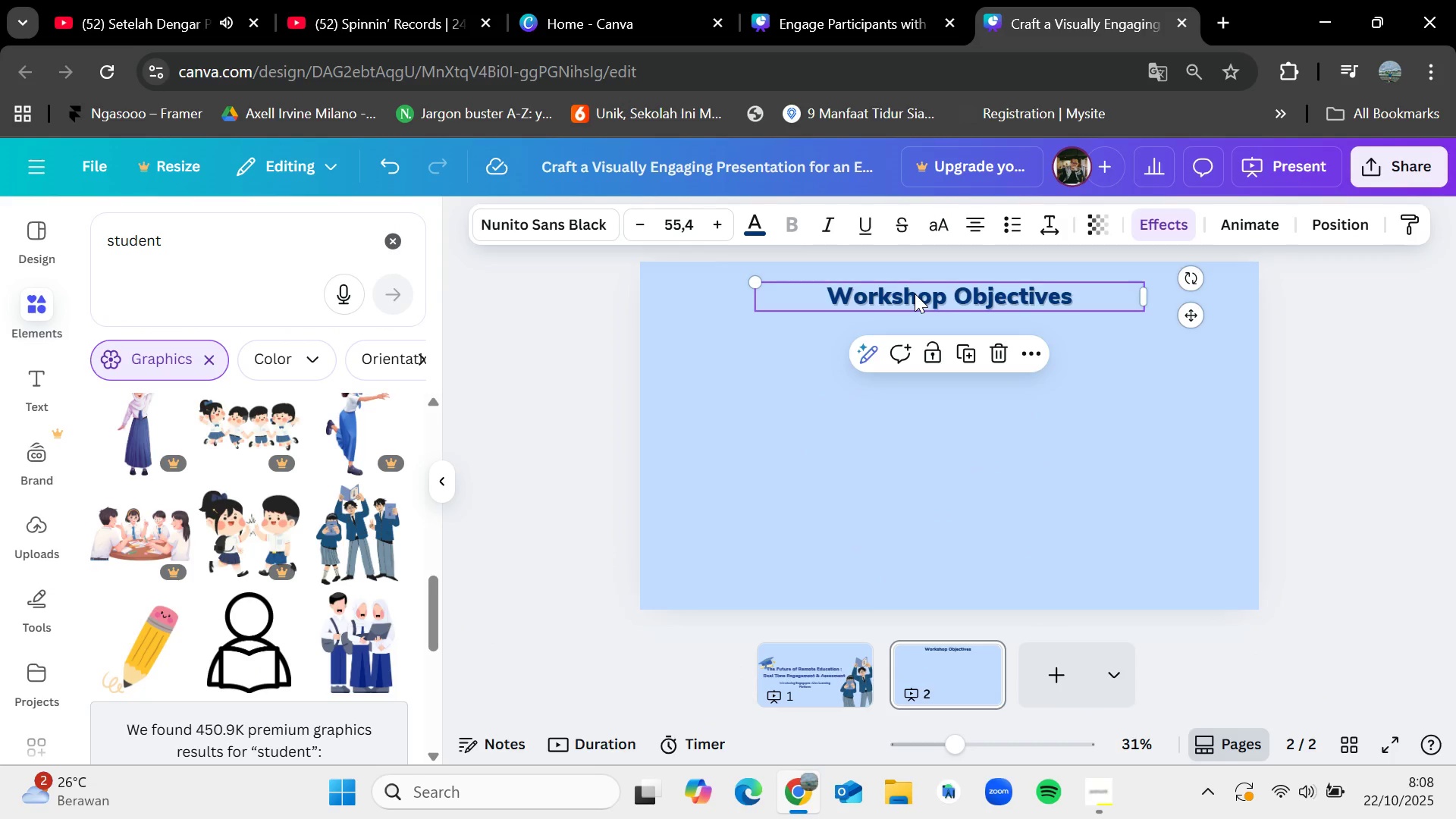 
double_click([915, 293])
 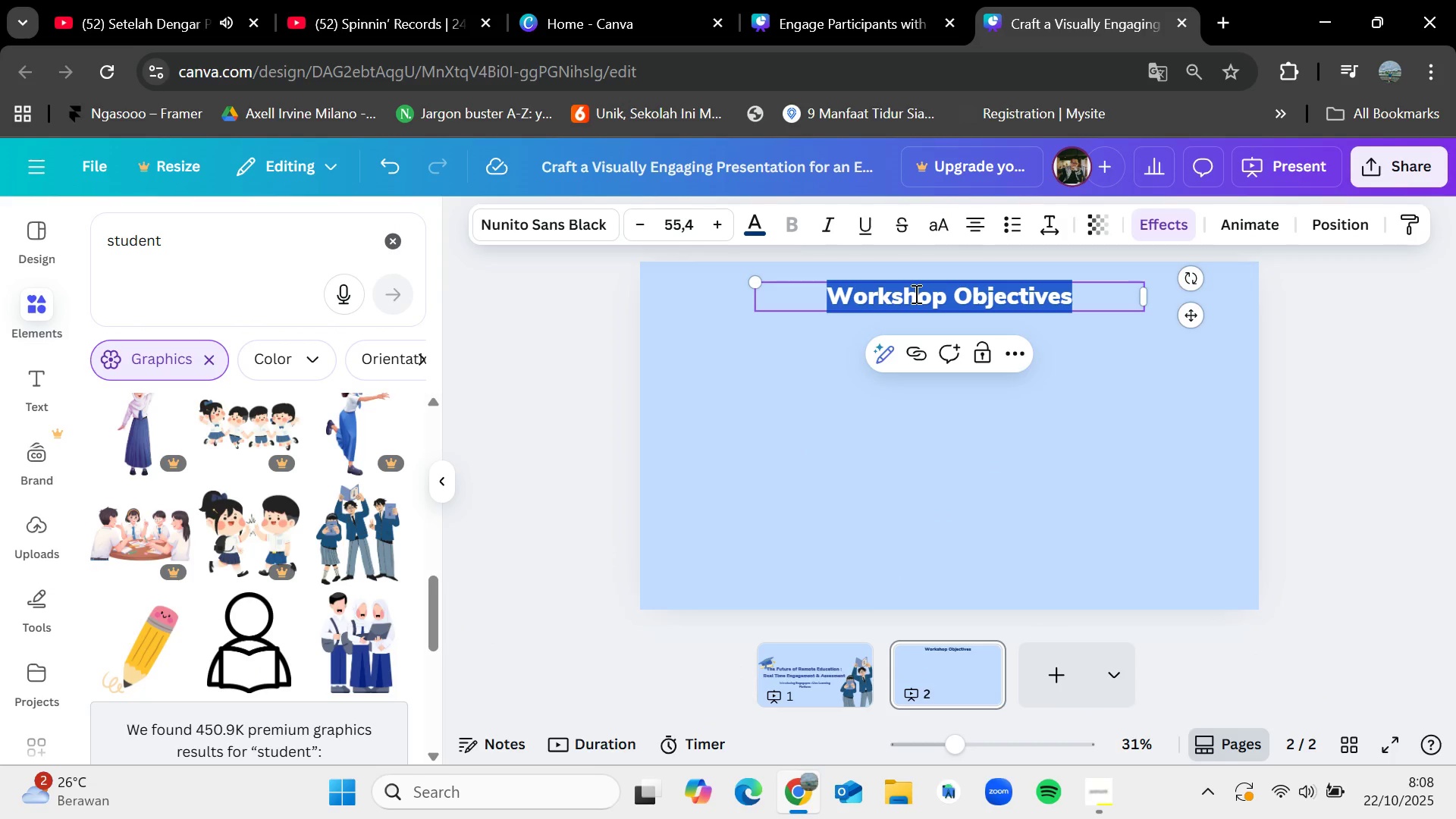 
key(Backspace)
type(Biri)
key(Backspace)
key(Backspace)
key(Backspace)
type(ridging the remote learning gap)
 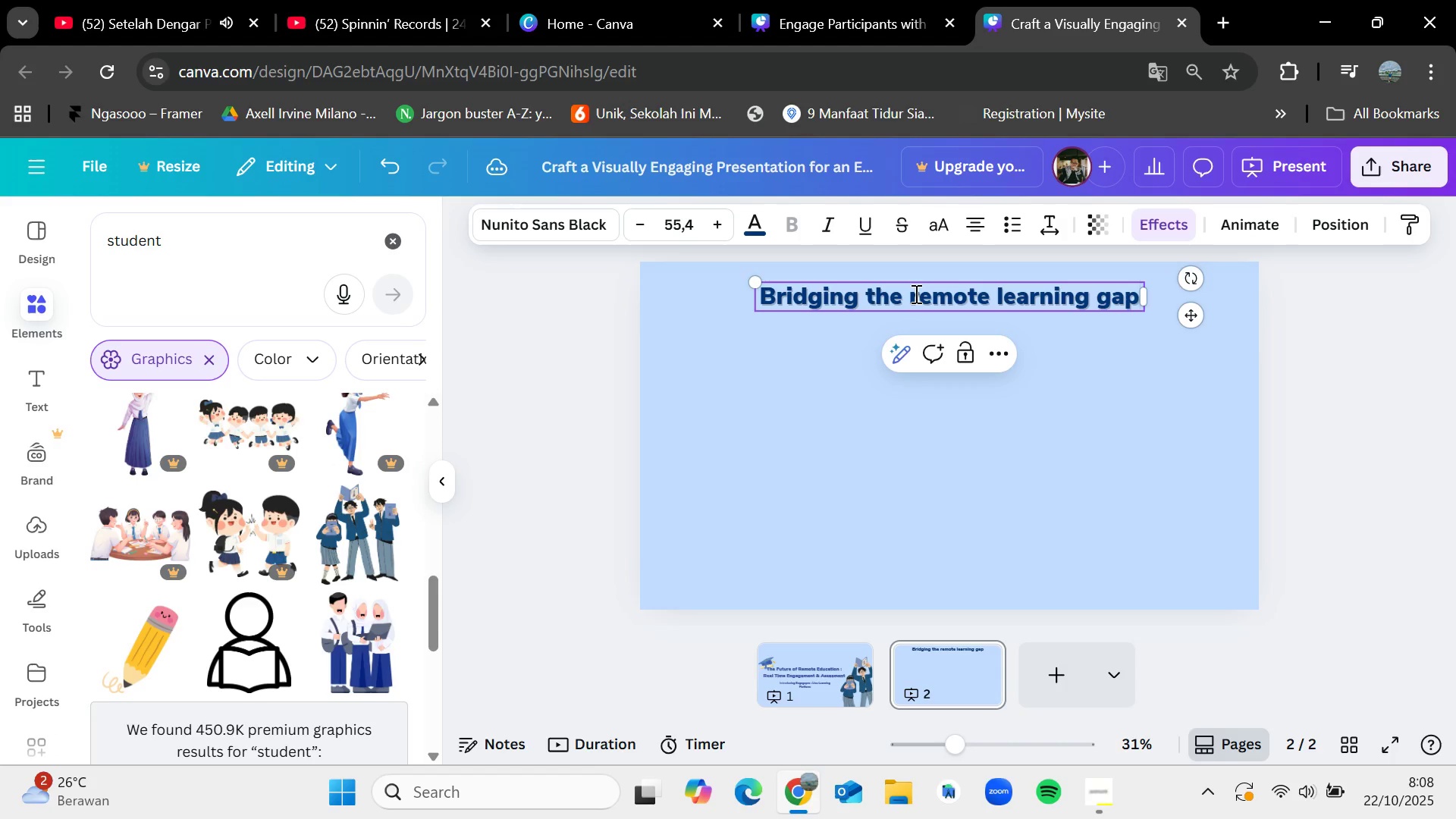 
wait(15.15)
 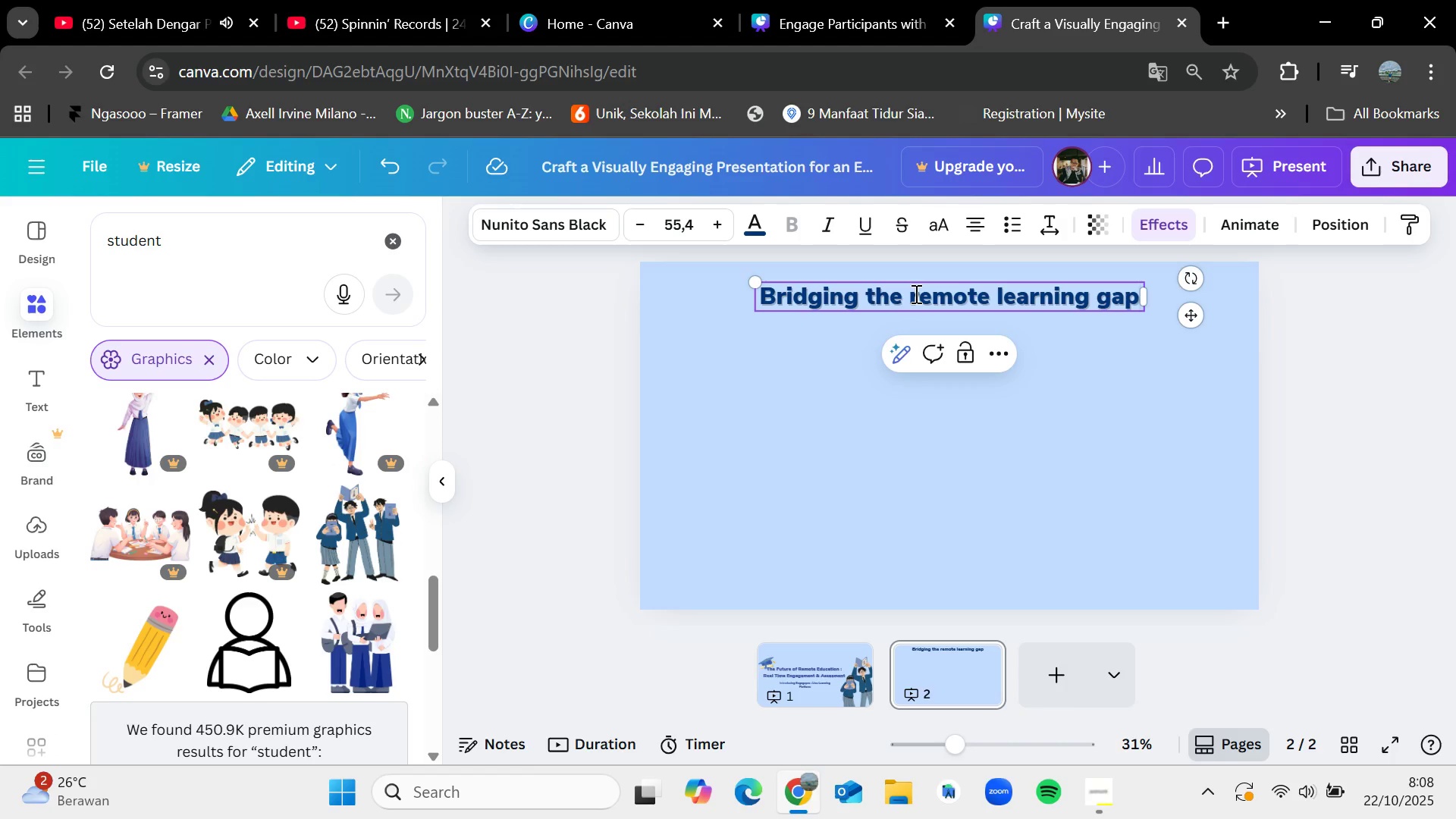 
left_click([1348, 384])
 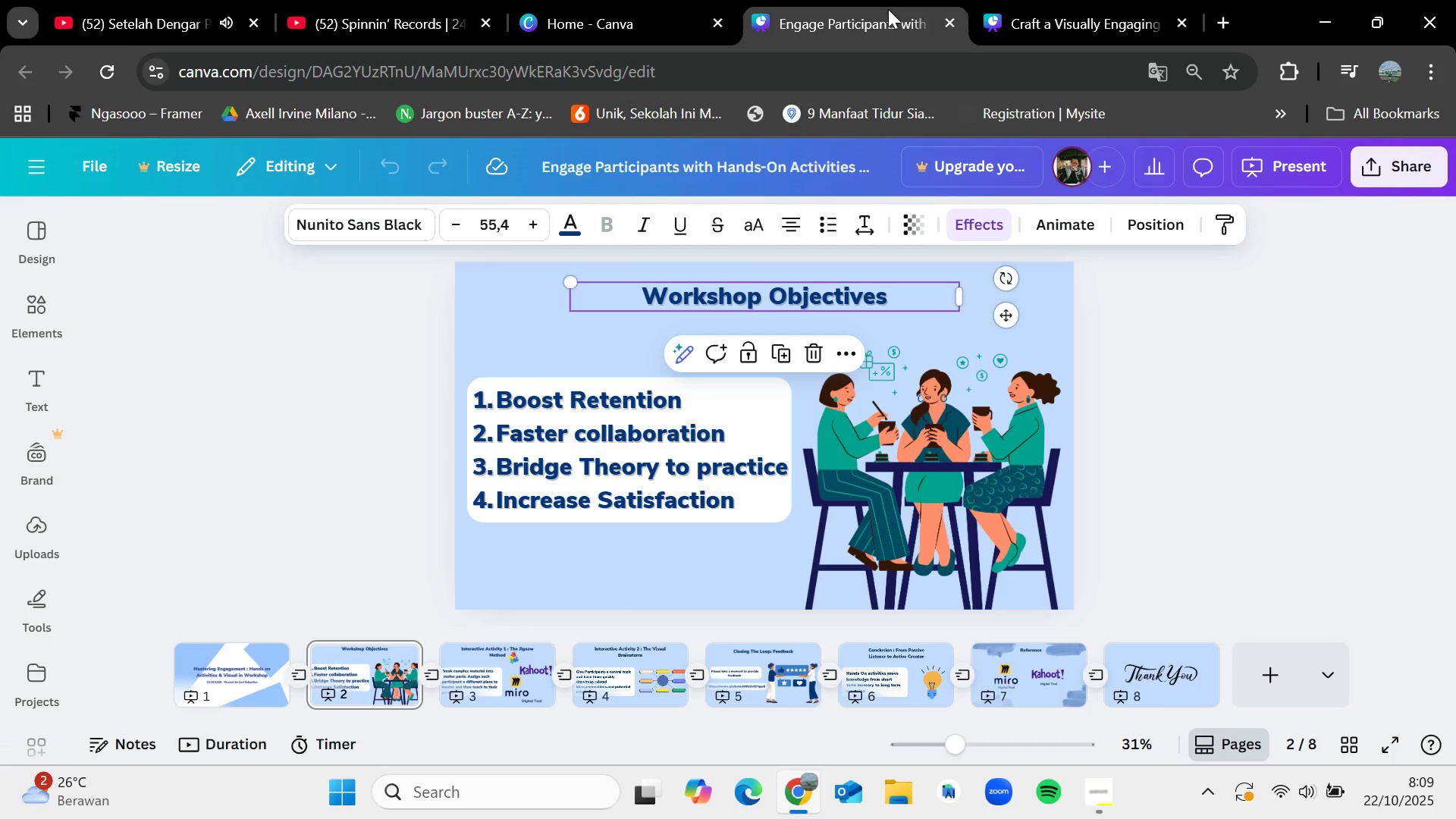 
wait(5.13)
 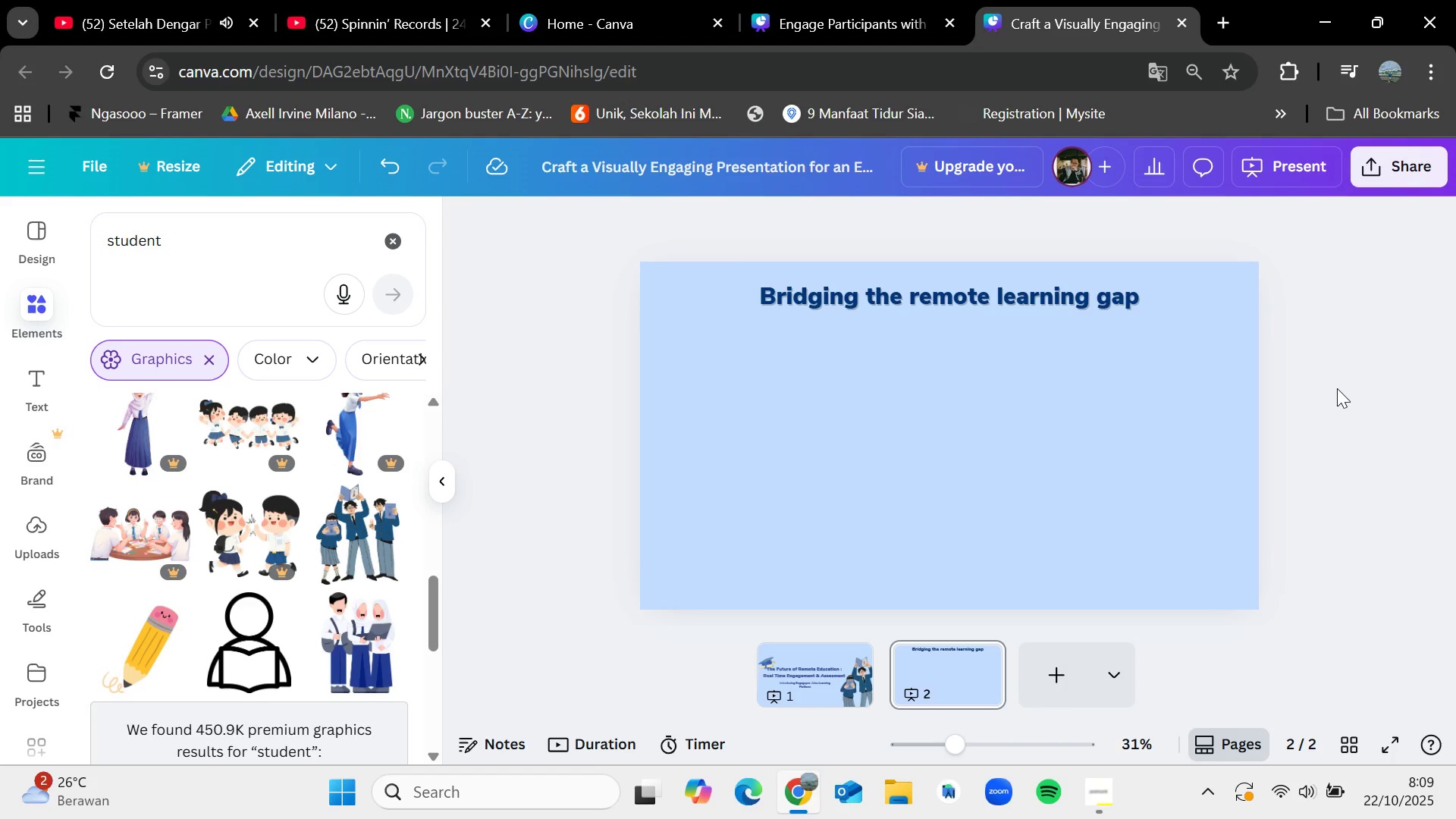 
left_click([654, 387])
 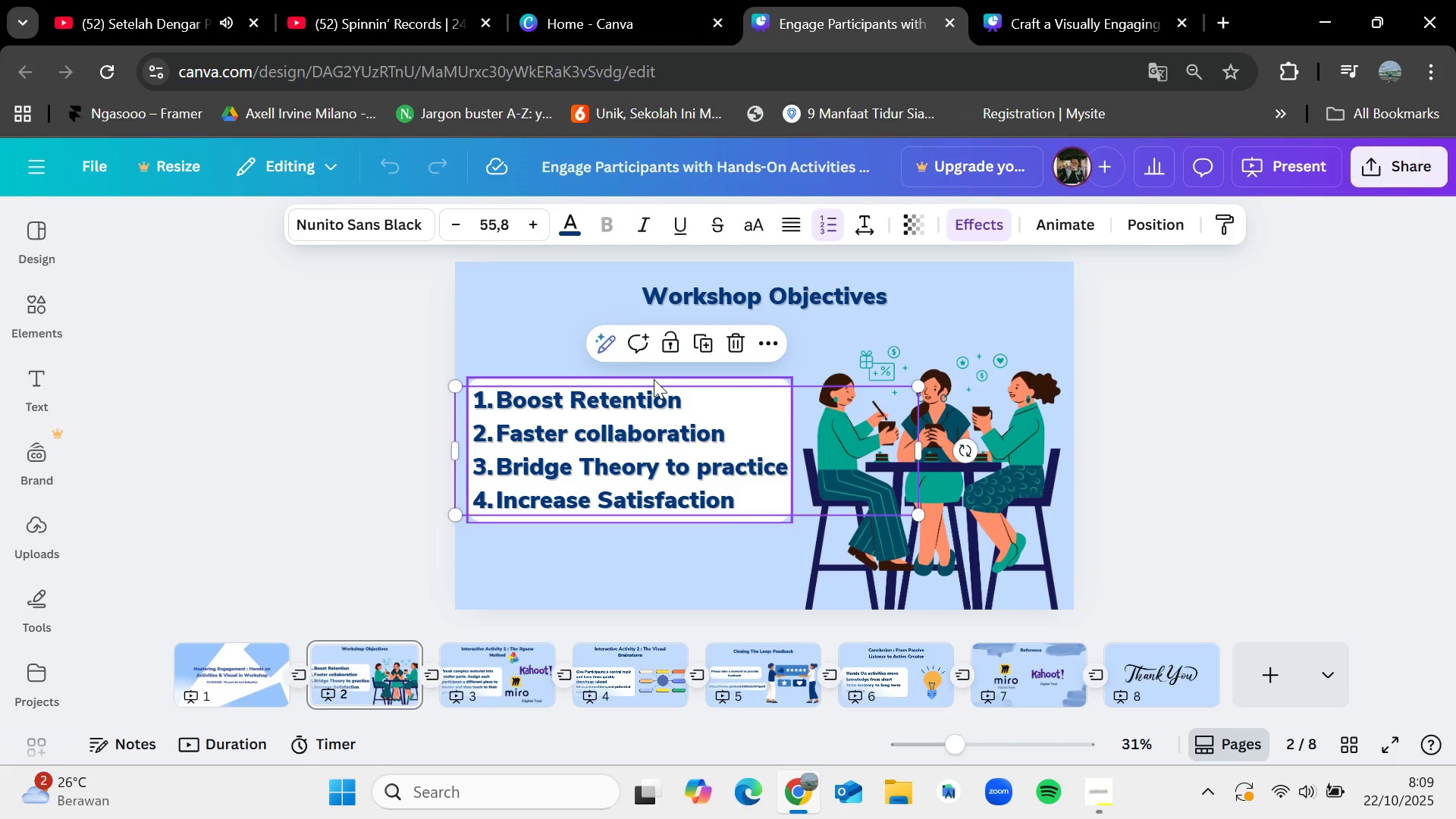 
left_click([654, 379])
 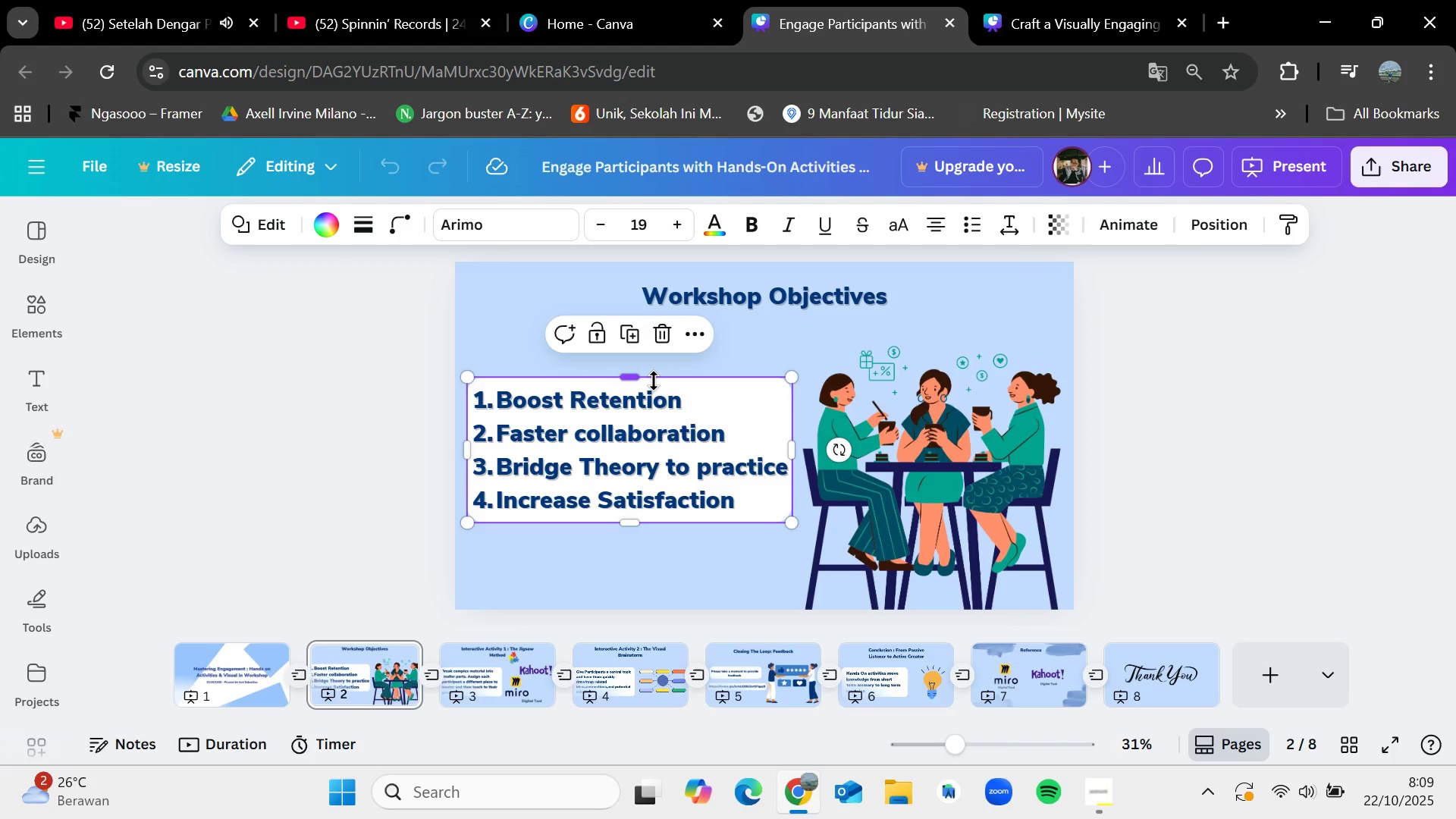 
hold_key(key=ShiftLeft, duration=0.95)
left_click([660, 443])
 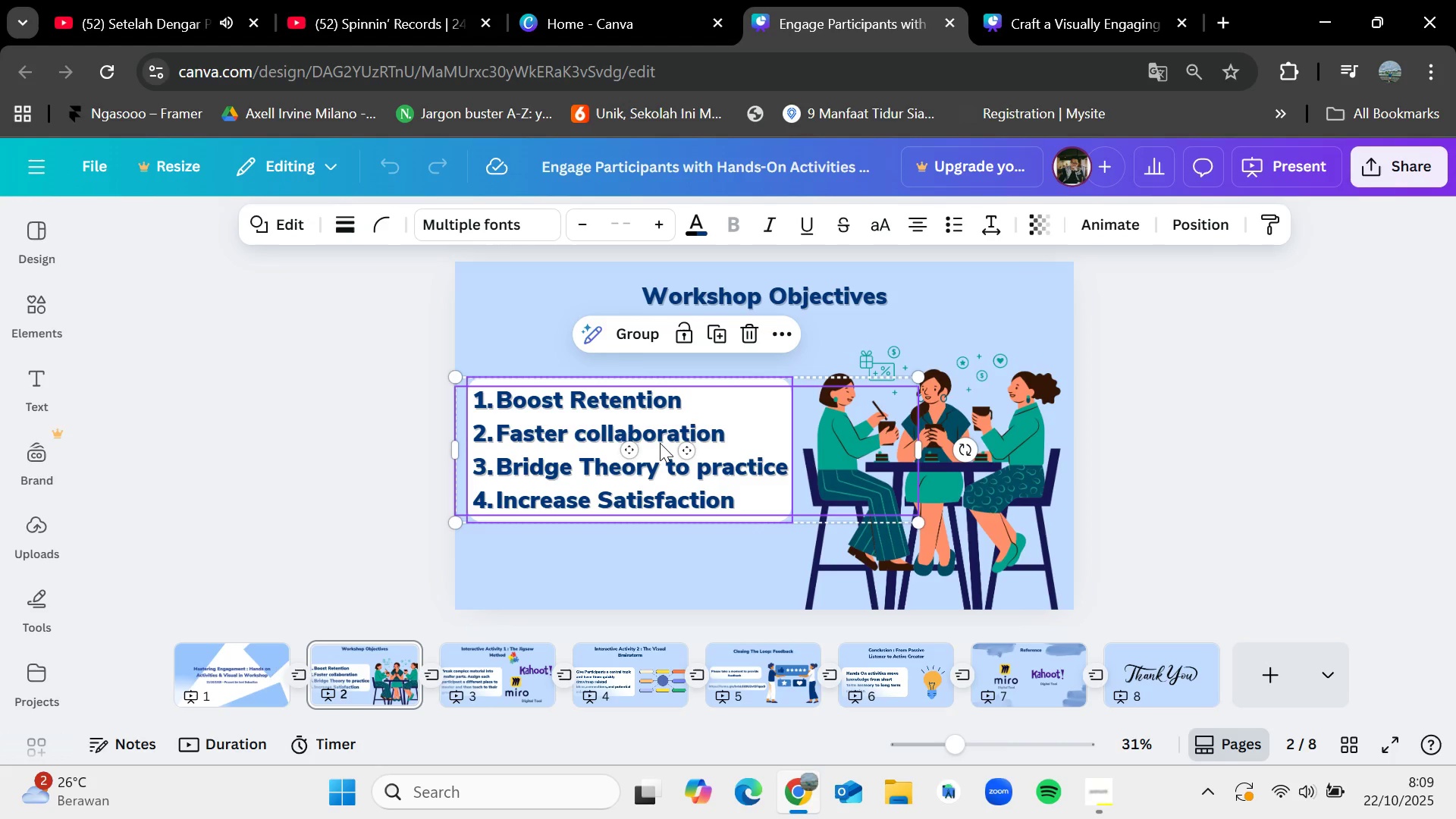 
key(Control+C)
 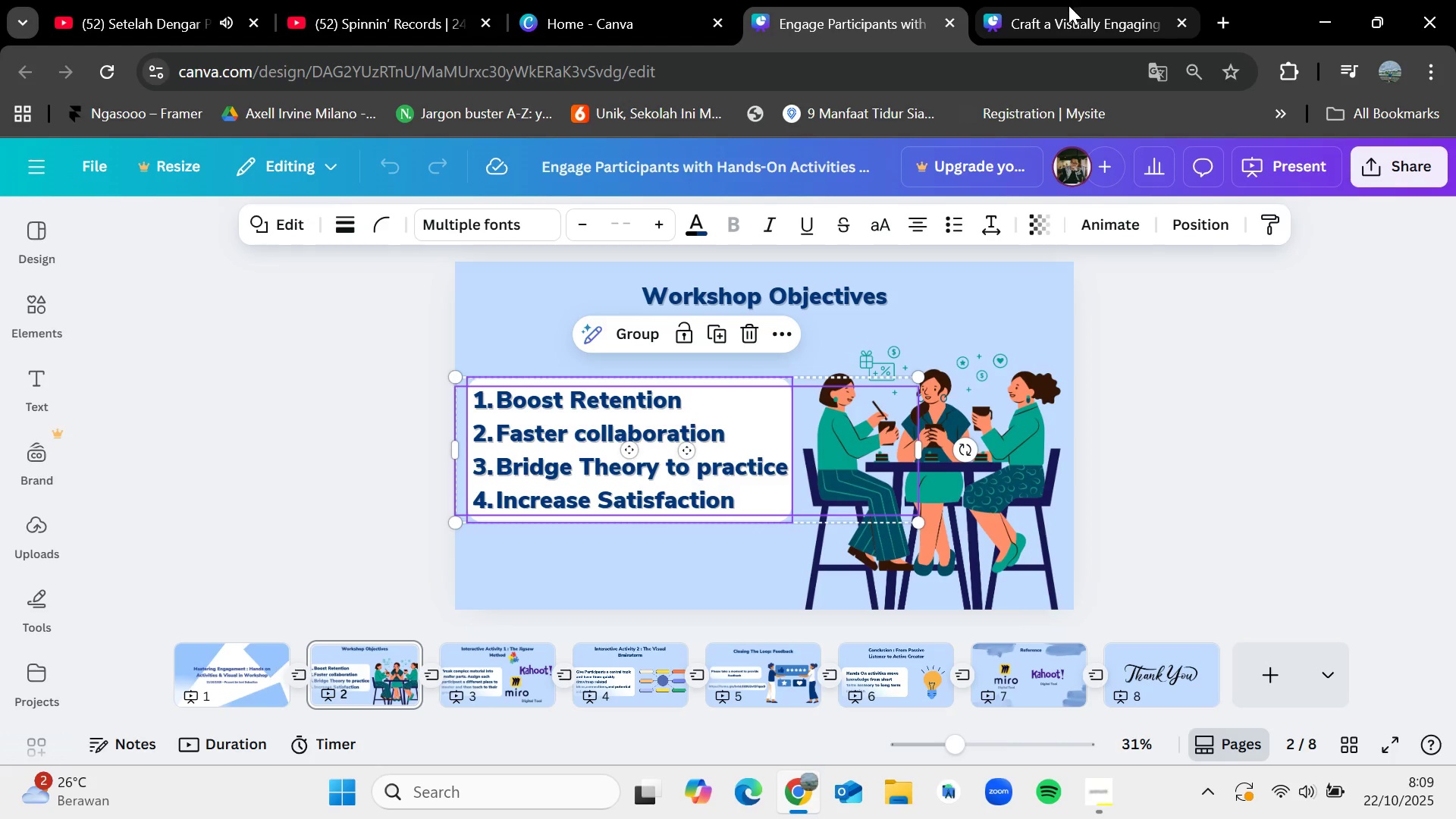 
left_click([1068, 5])
 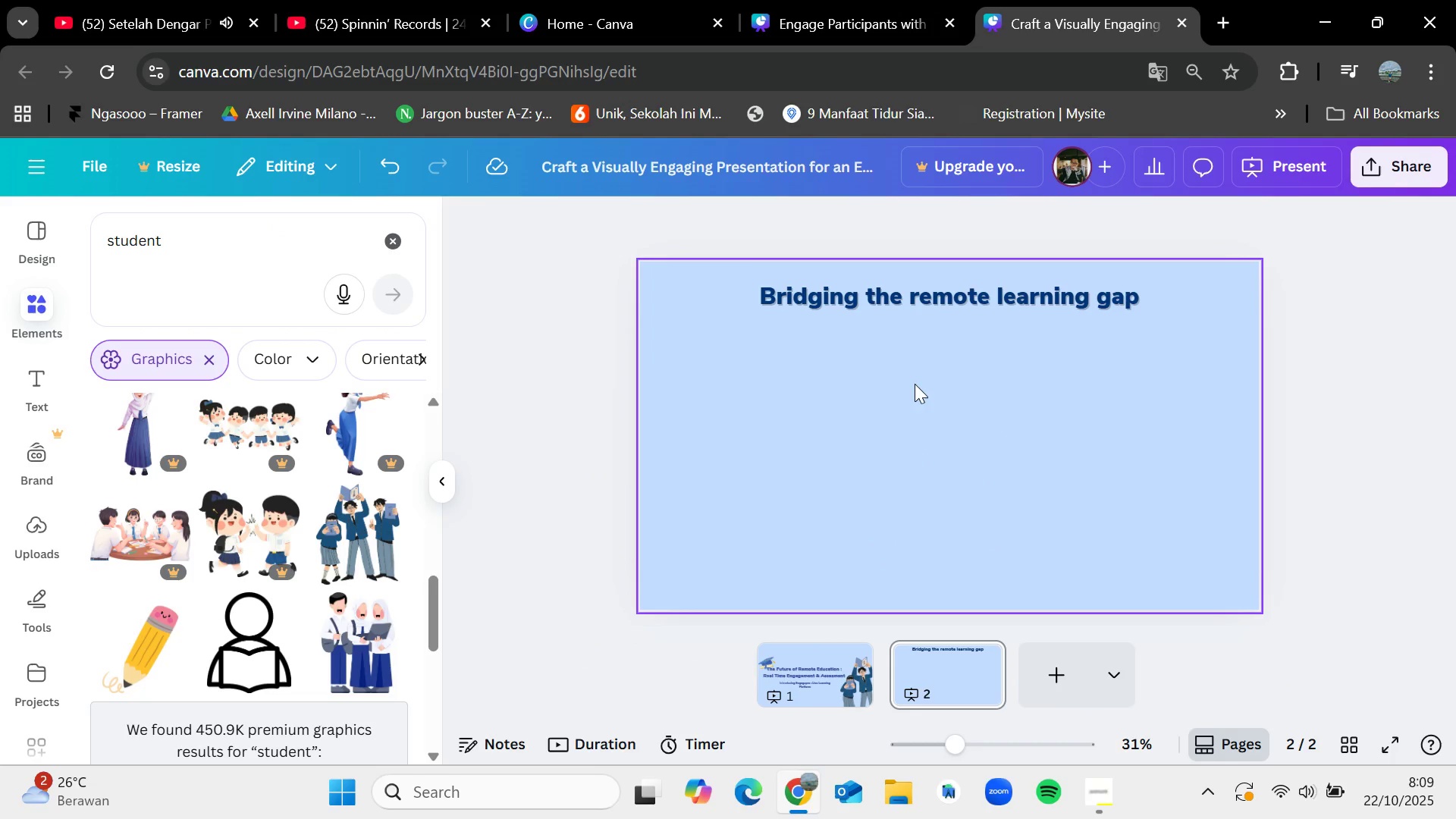 
key(Control+V)
 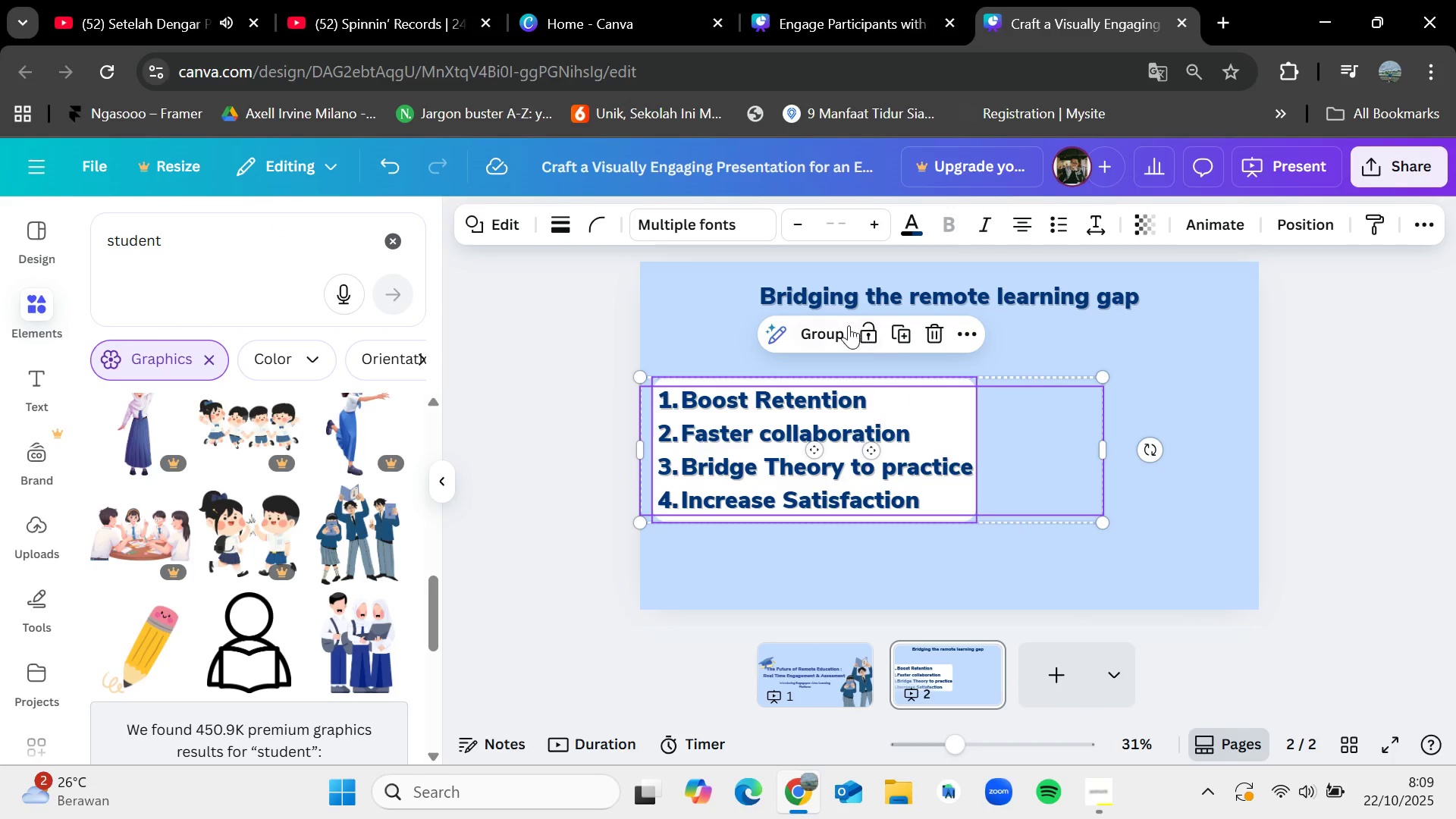 
left_click([835, 319])
 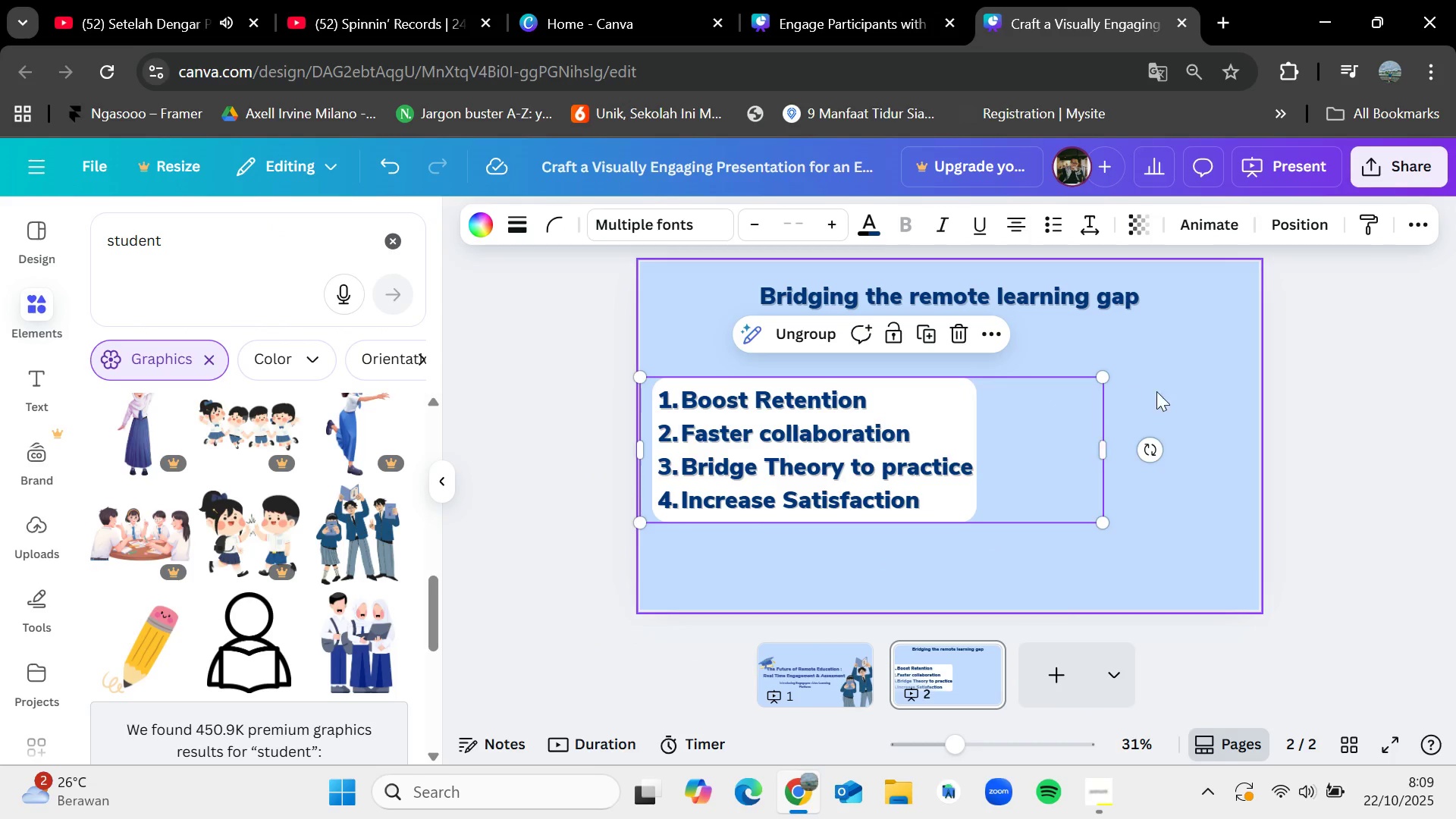 
left_click([1163, 391])
 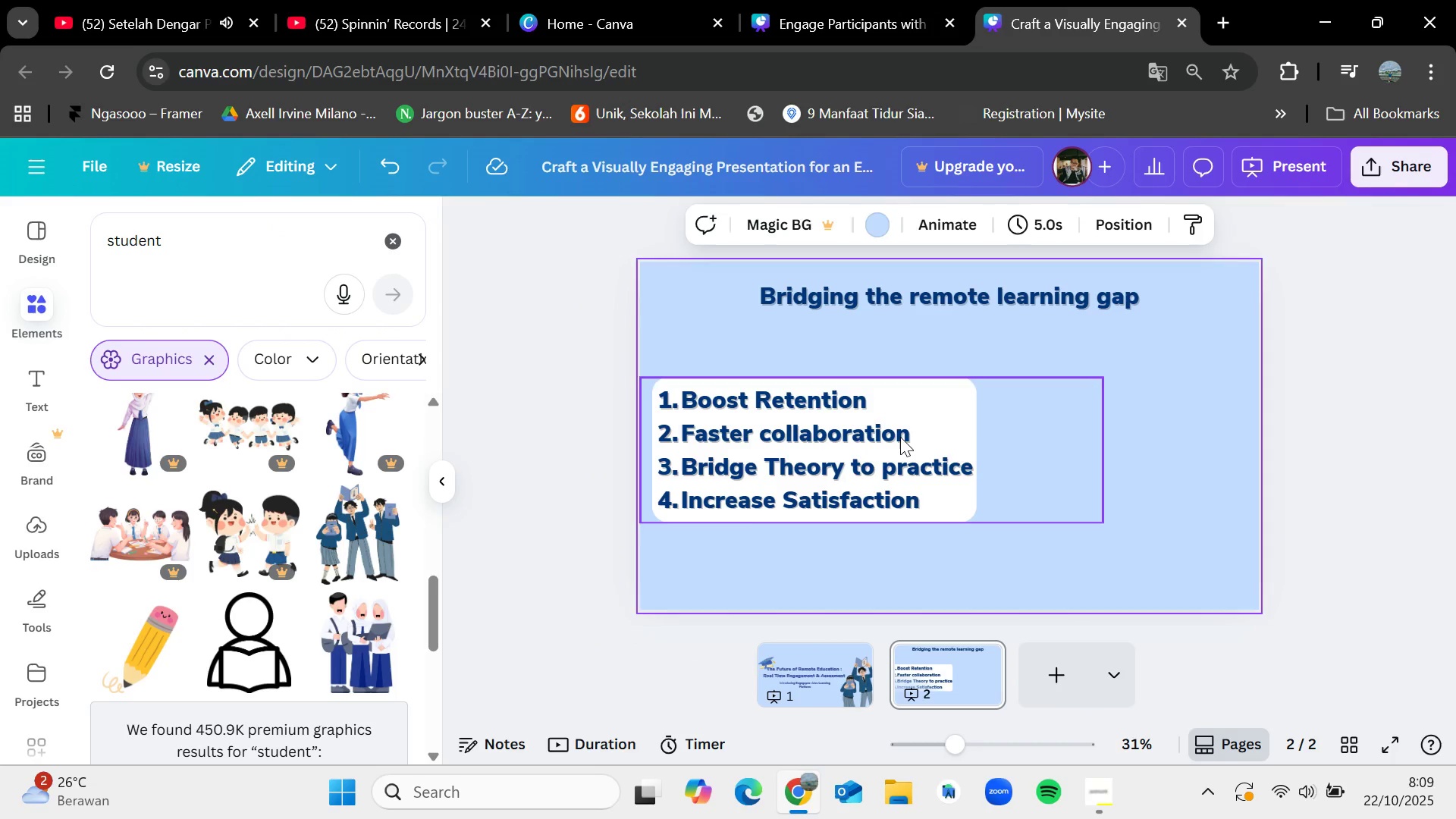 
left_click([900, 437])
 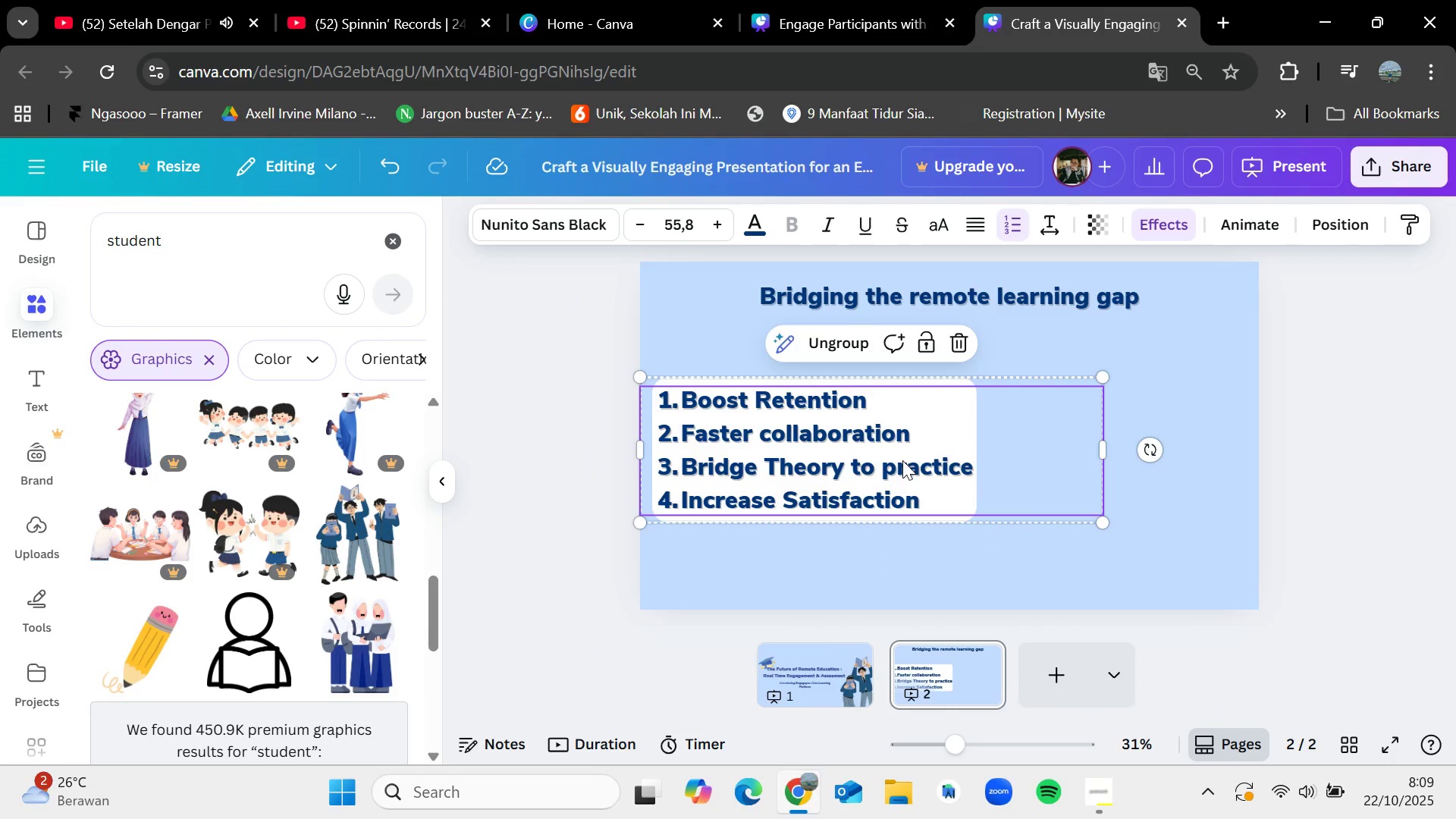 
double_click([902, 460])
 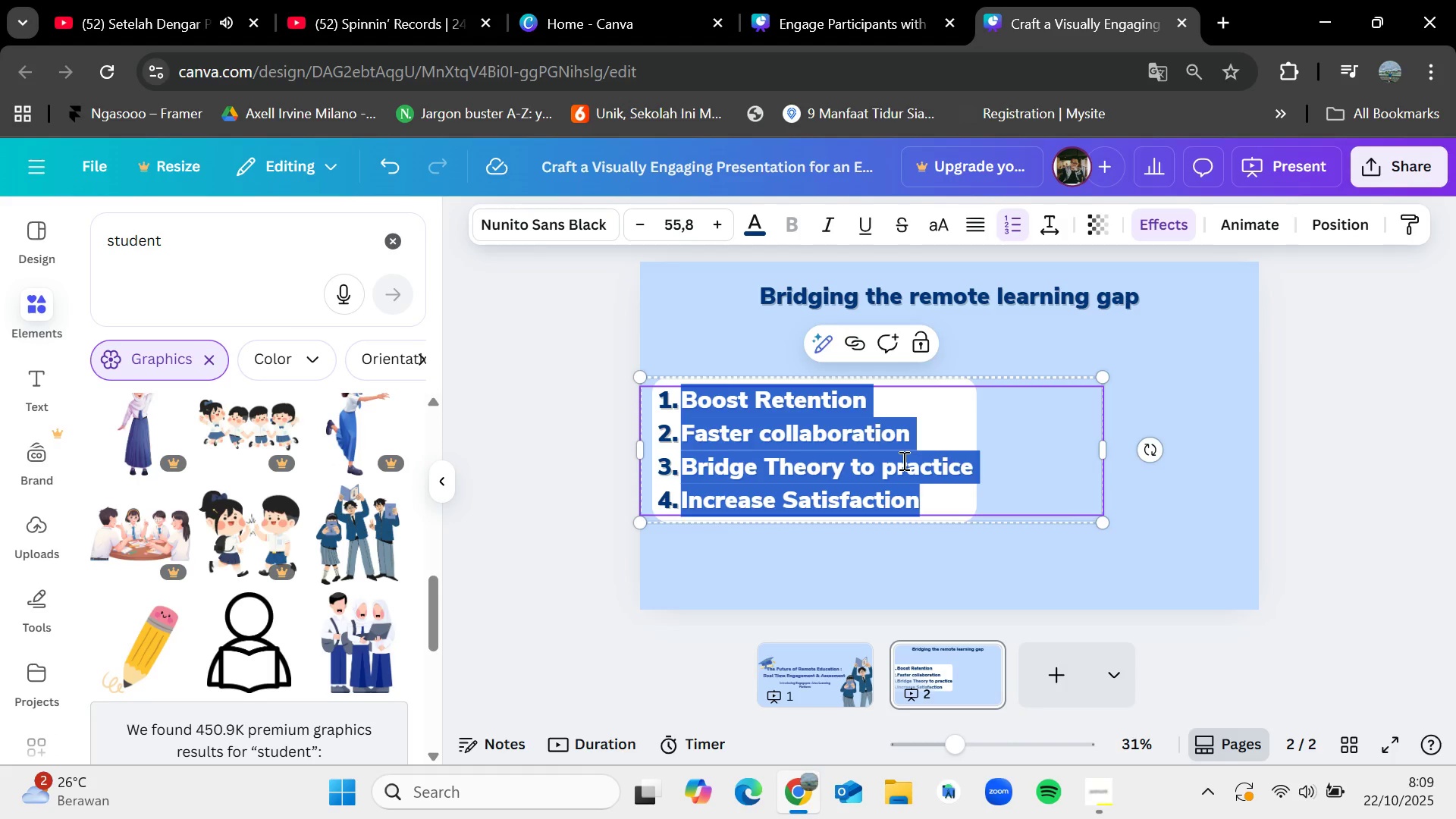 
key(Backspace)
key(Backspace)
type(Challenge)
 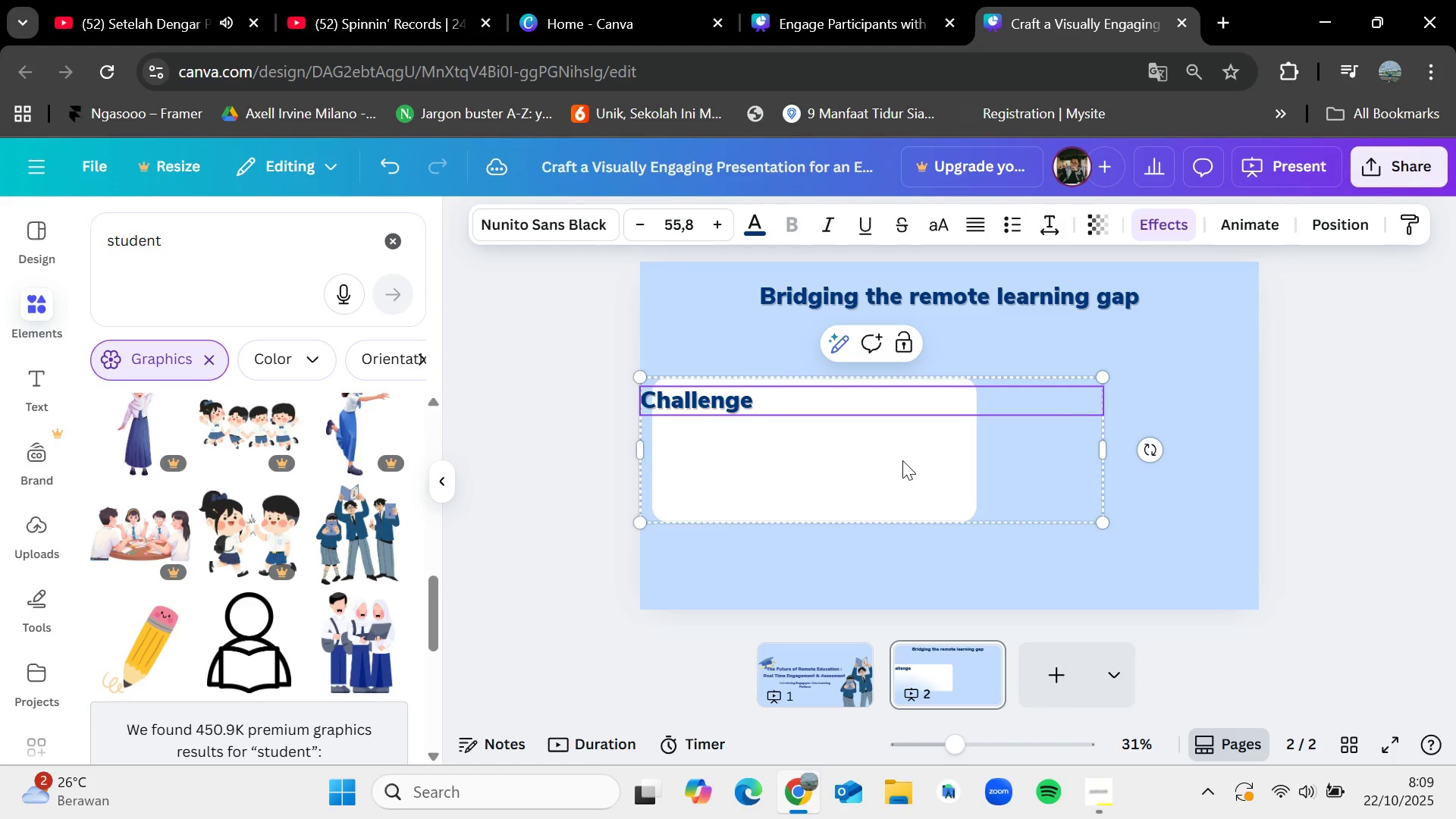 
left_click([1196, 387])
 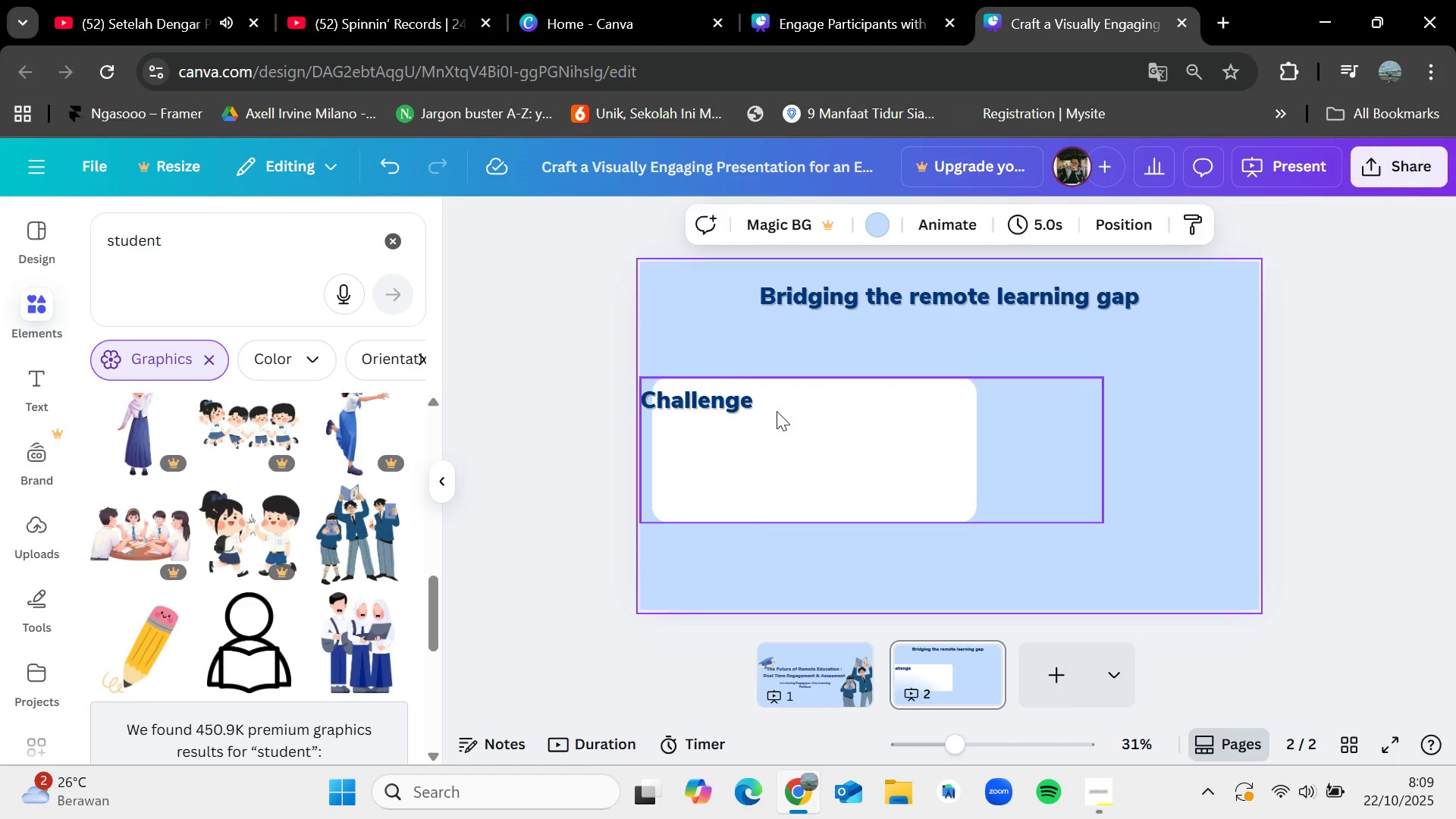 
left_click([774, 411])
 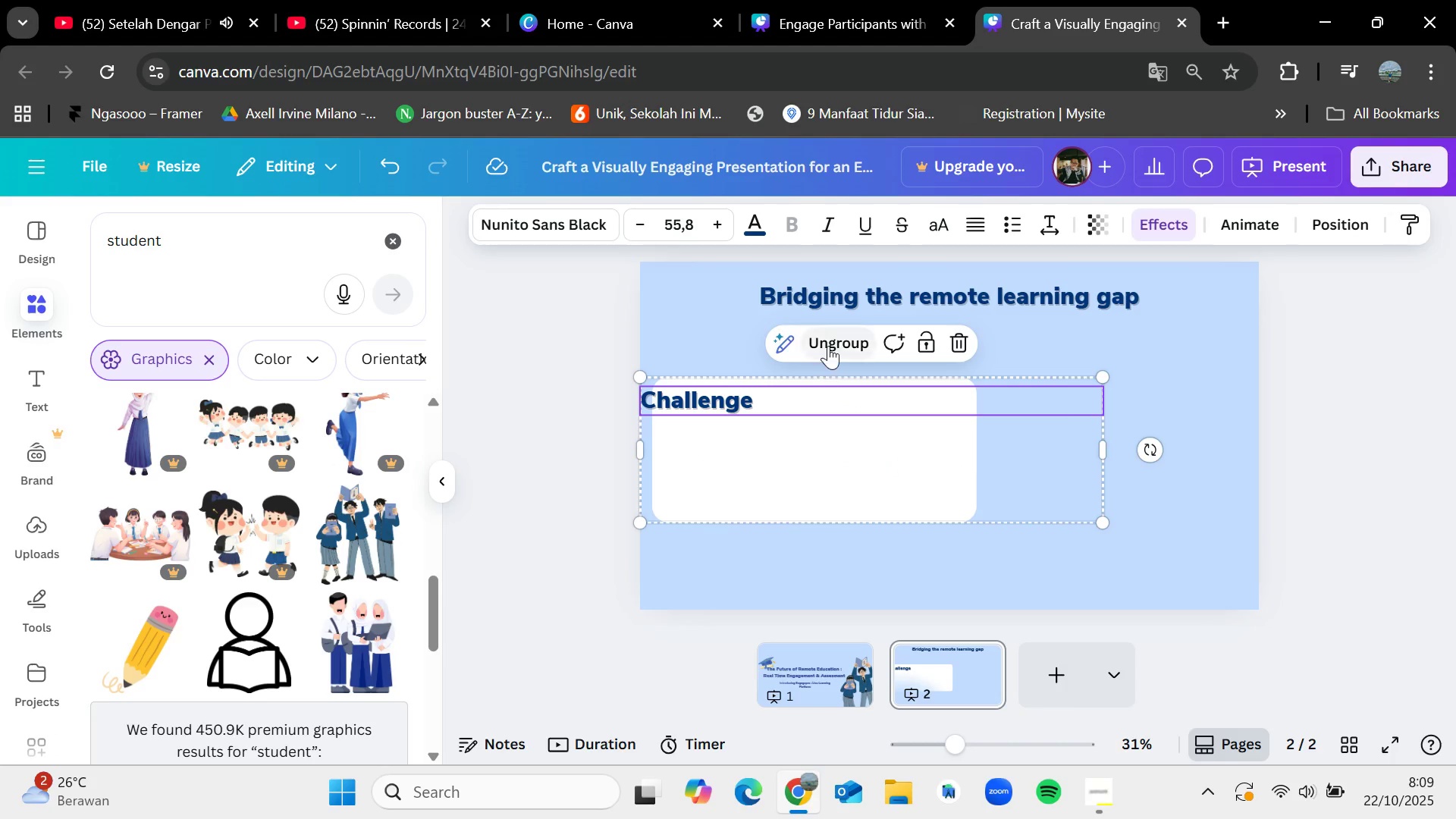 
left_click([828, 344])
 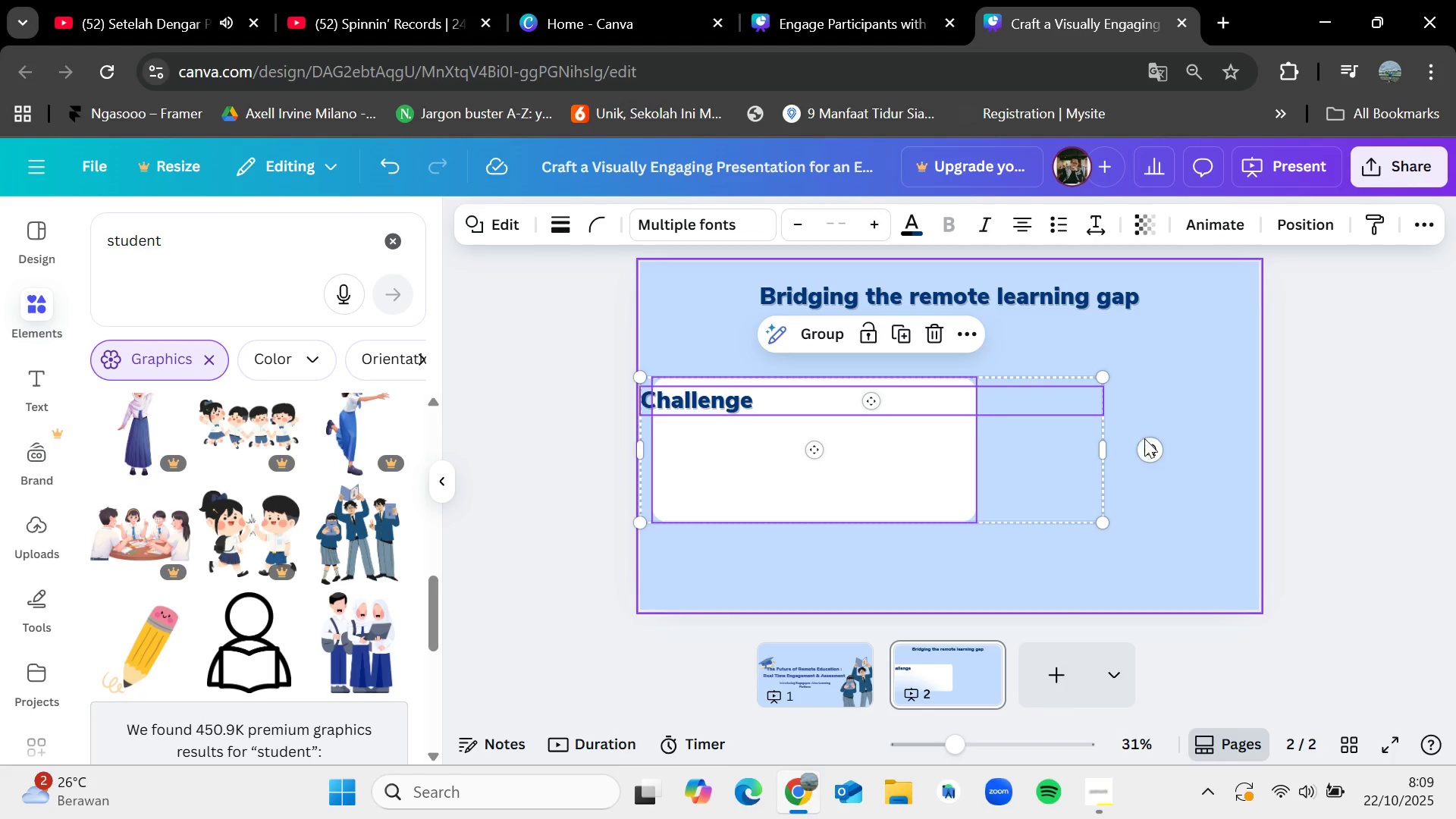 
left_click([1169, 435])
 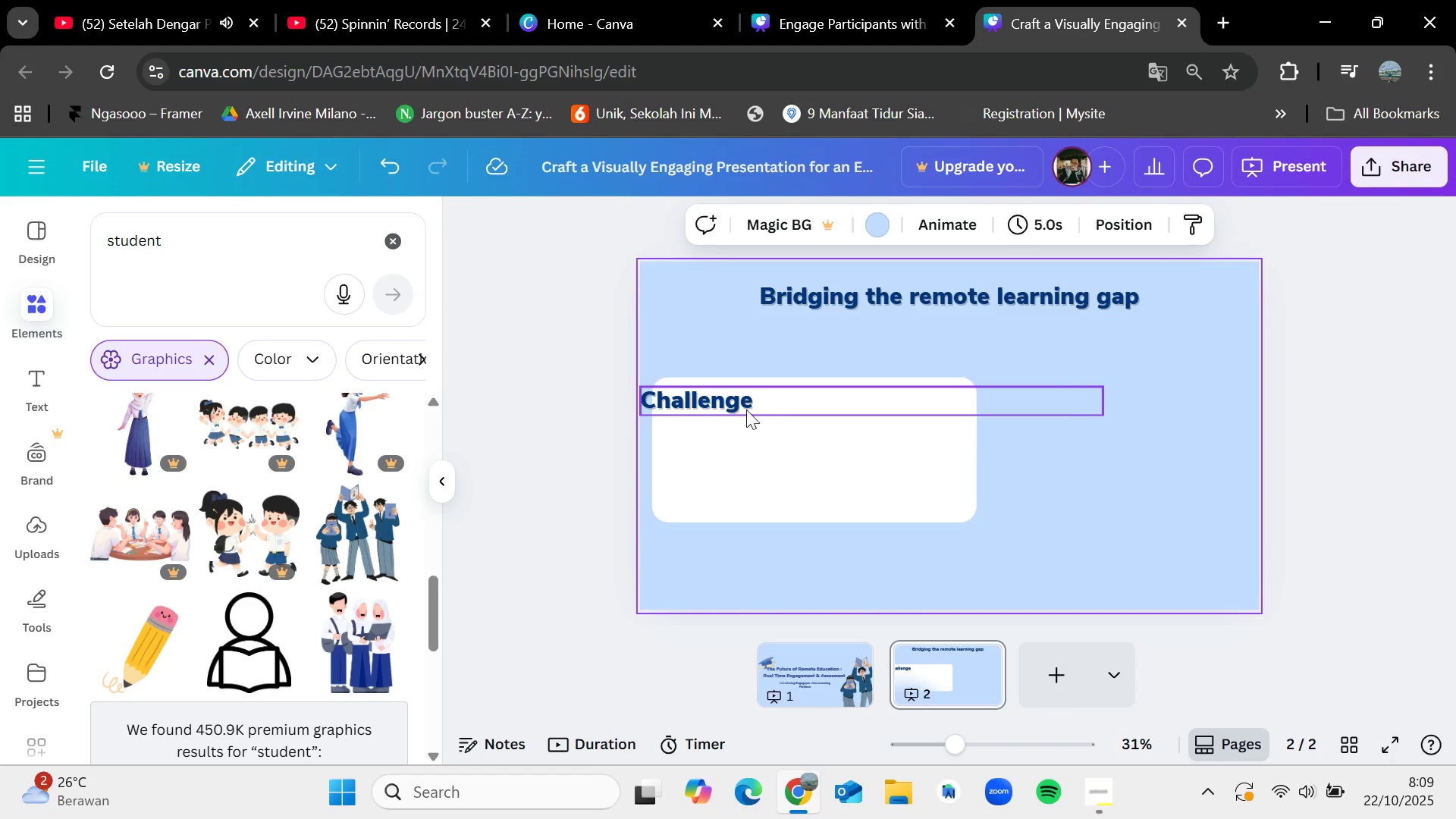 
left_click_drag(start_coordinate=[736, 404], to_coordinate=[763, 406])
 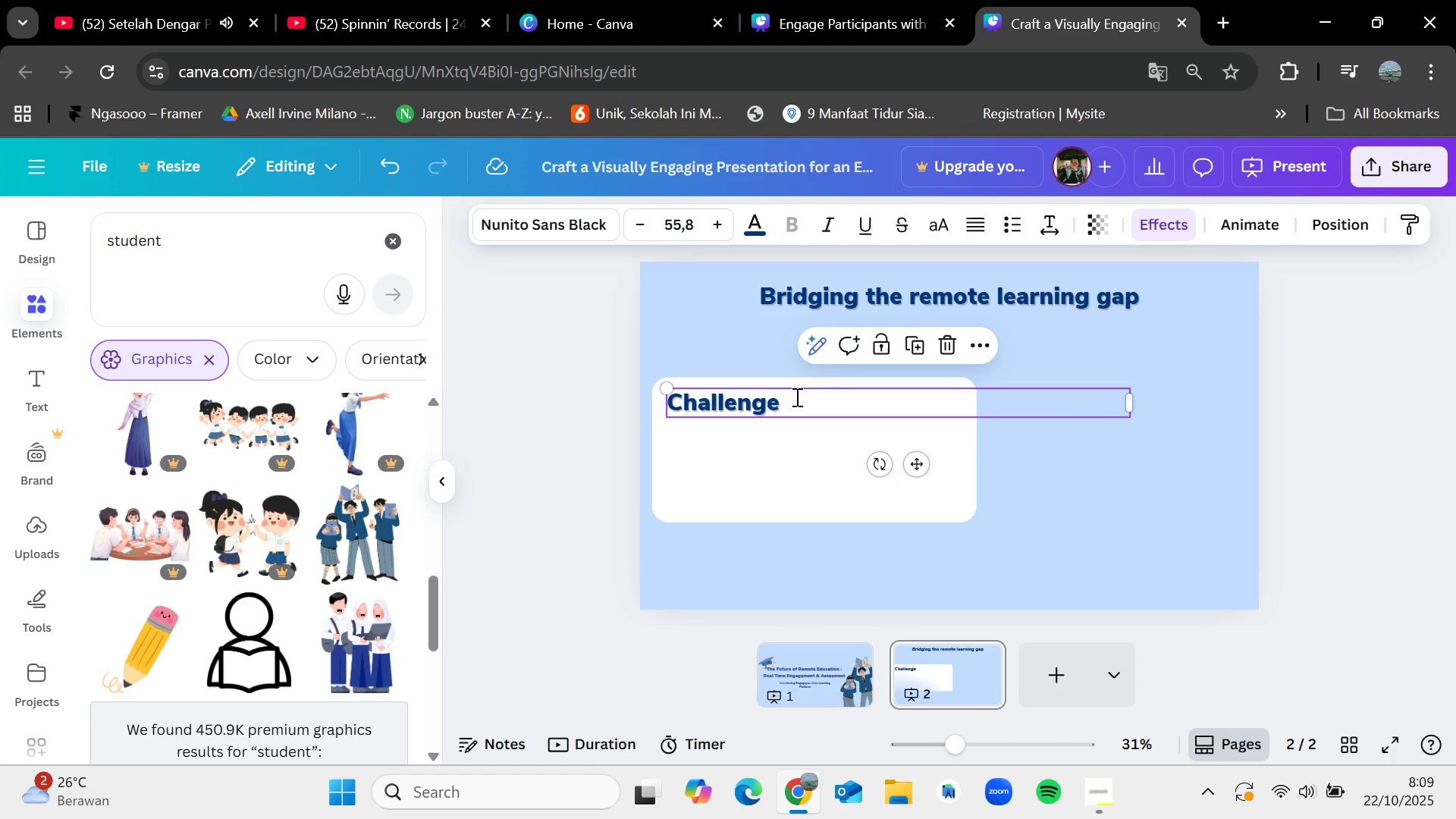 
double_click([795, 397])
 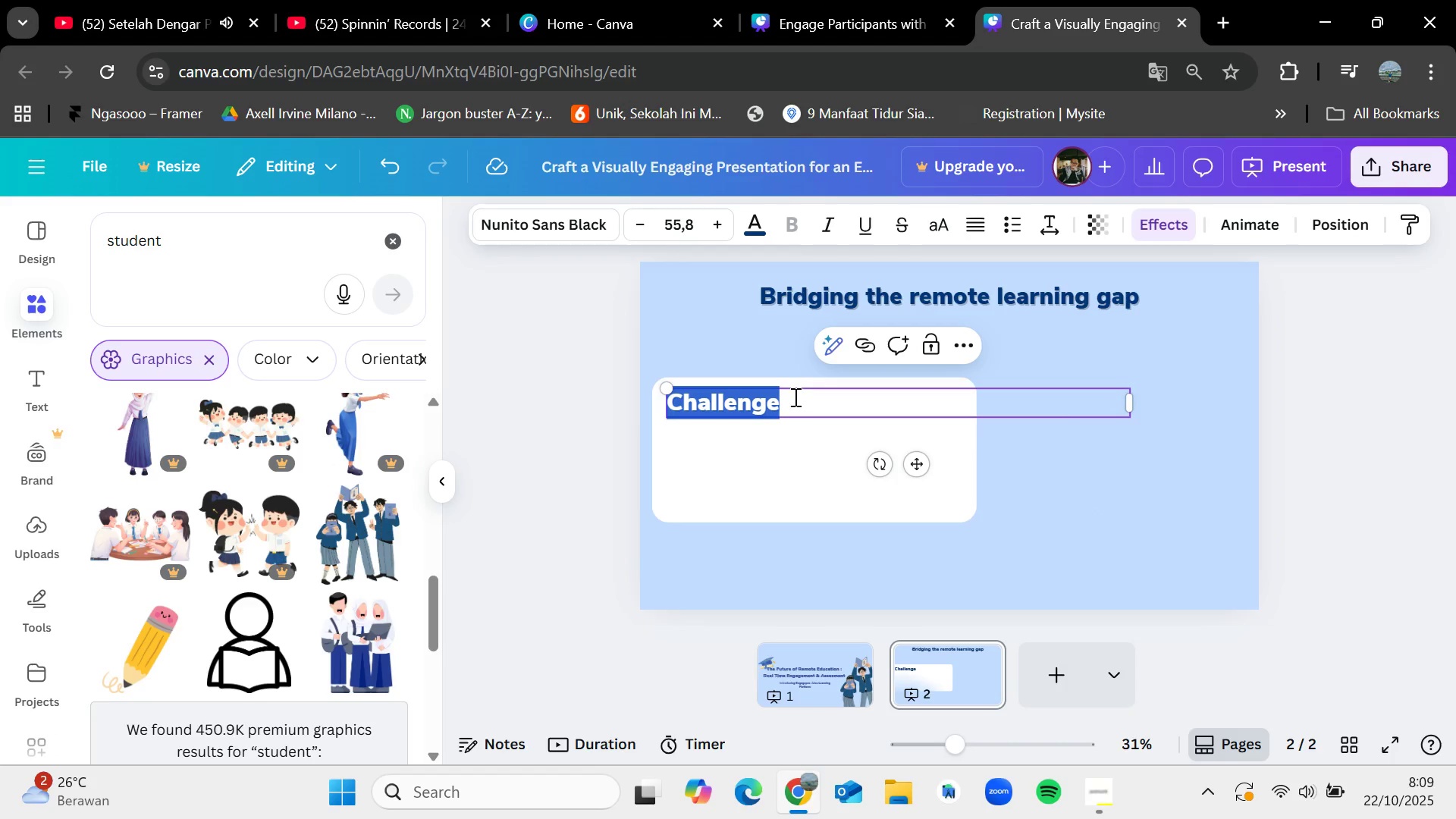 
triple_click([794, 397])
 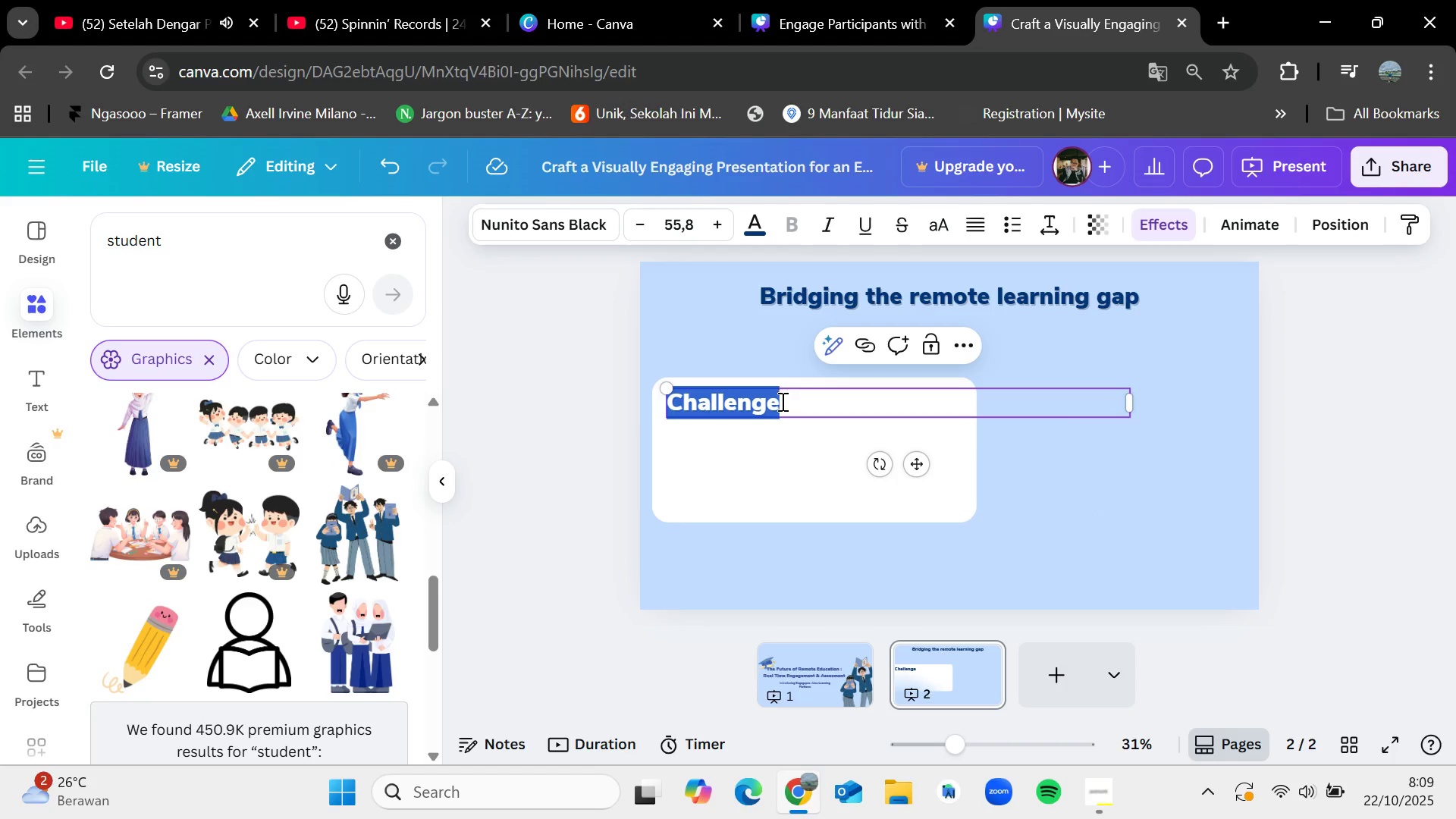 
left_click([795, 414])
 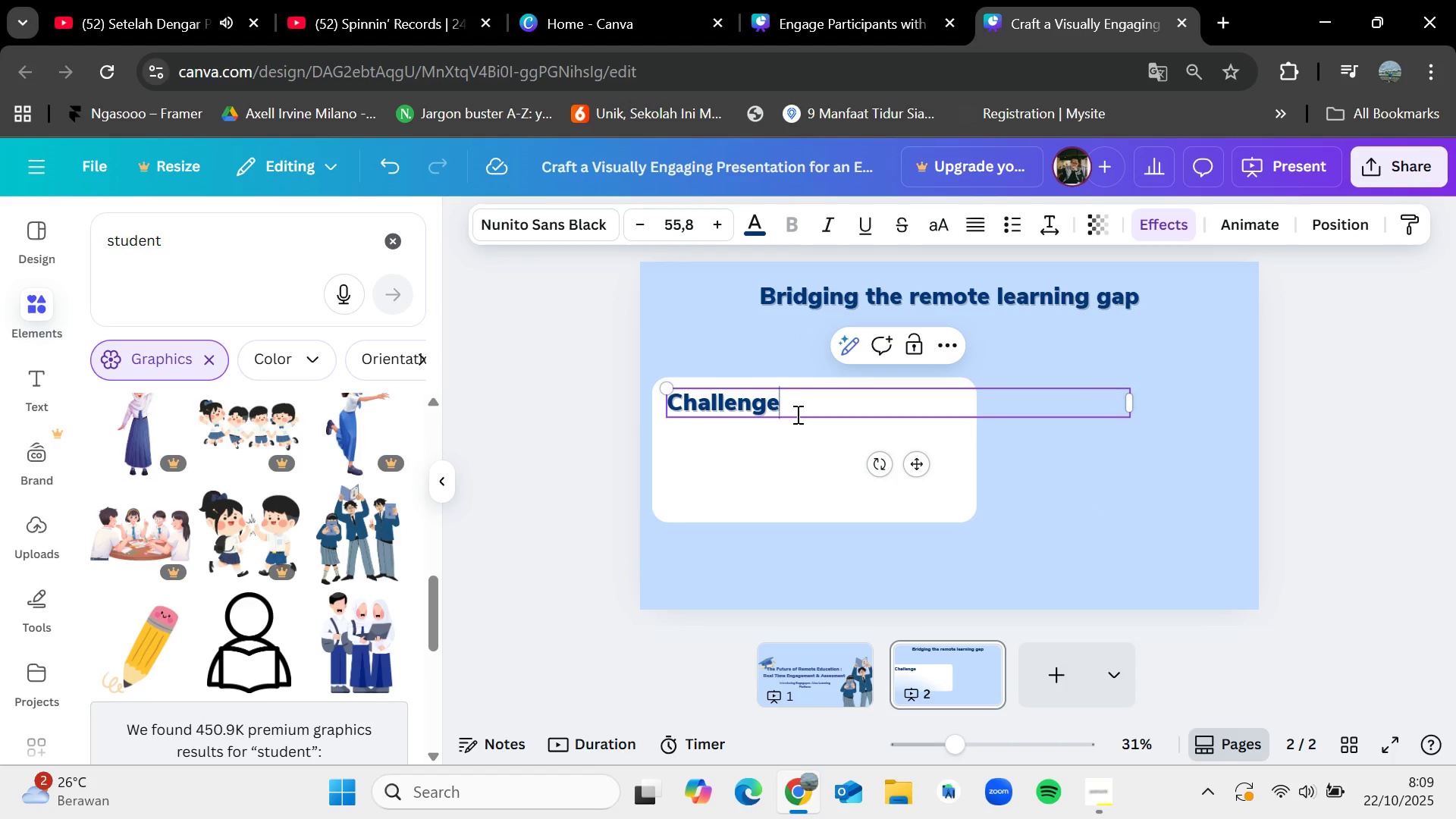 
type( in remote learning :)
 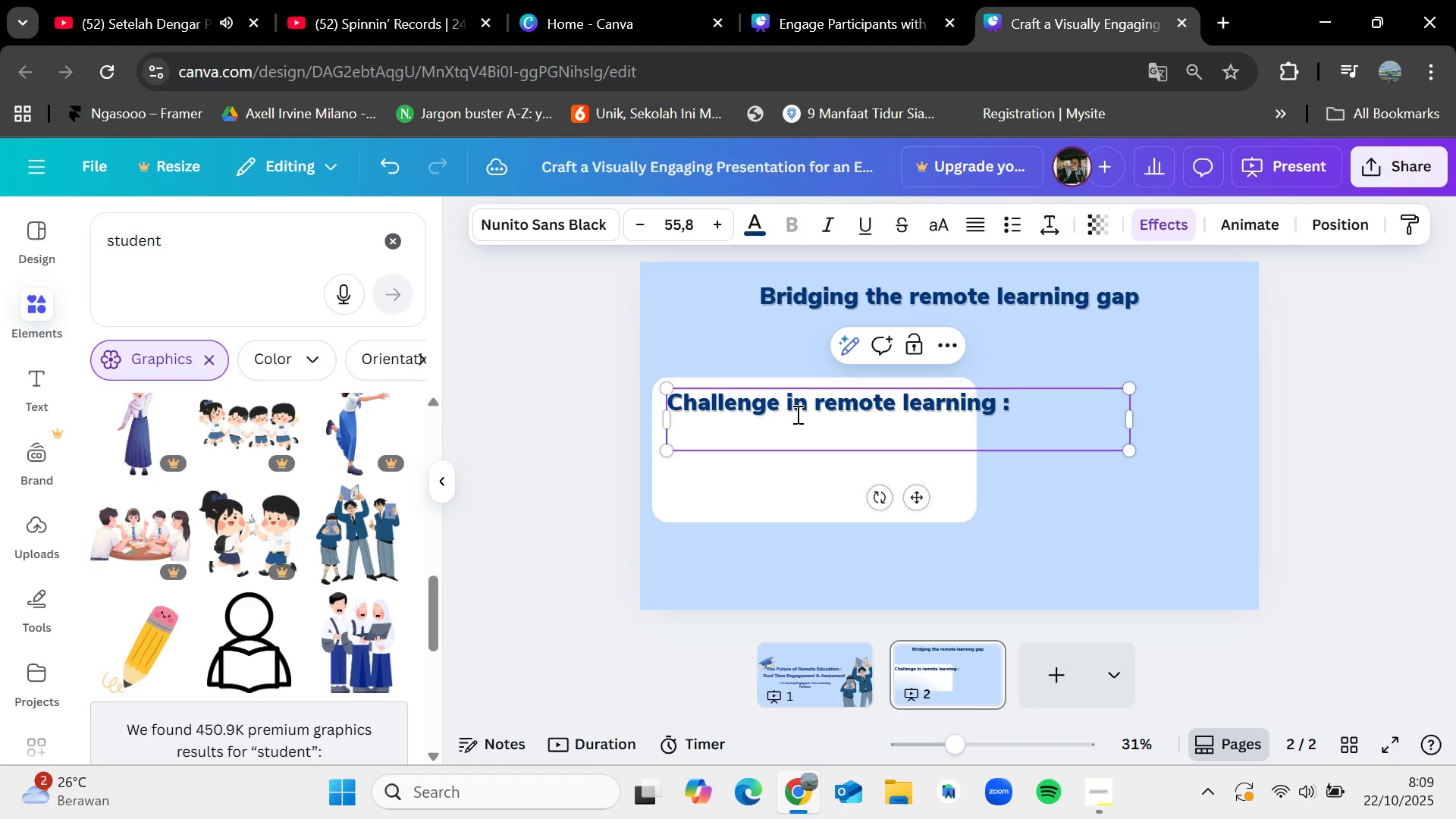 
 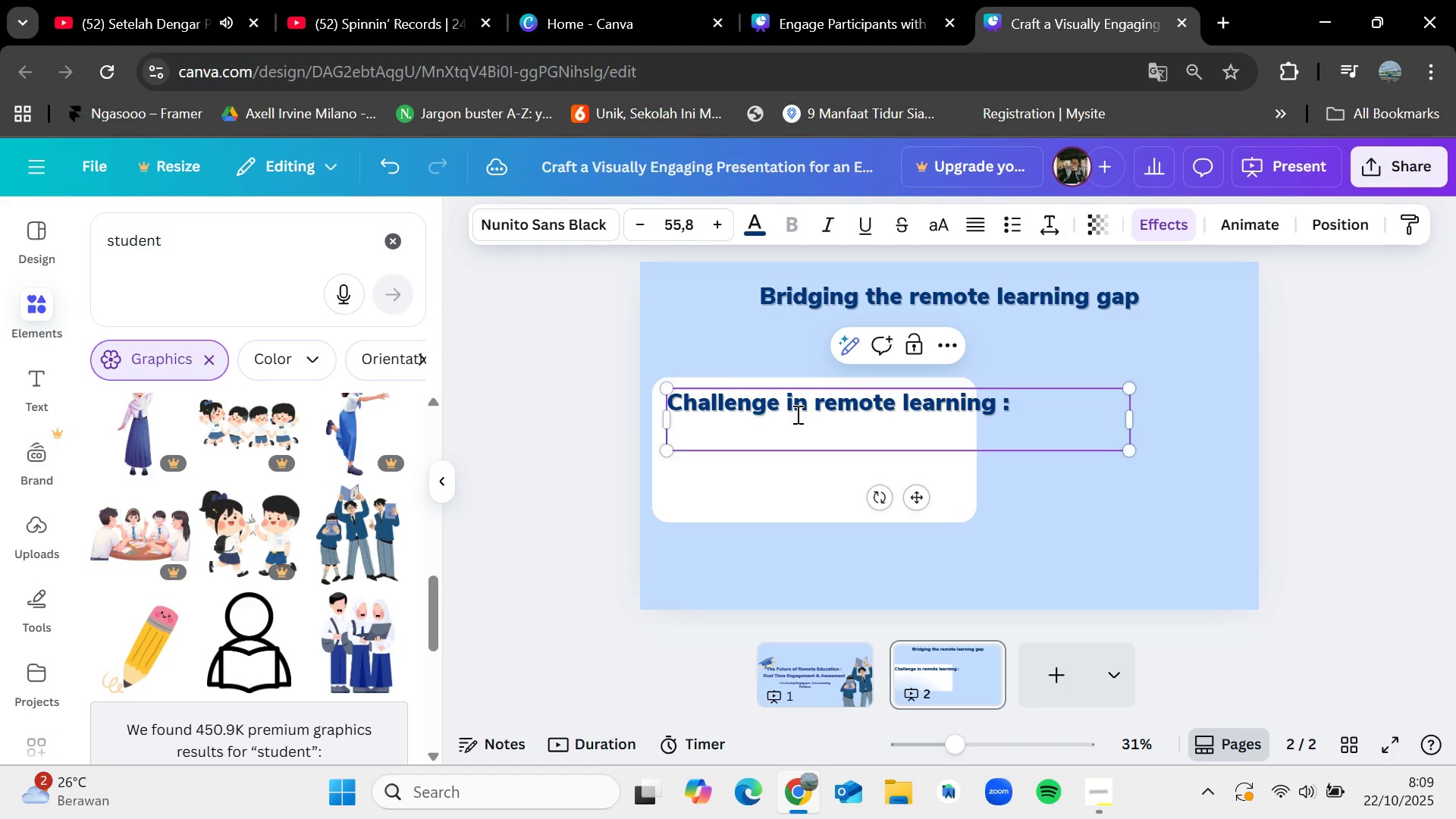 
key(Enter)
 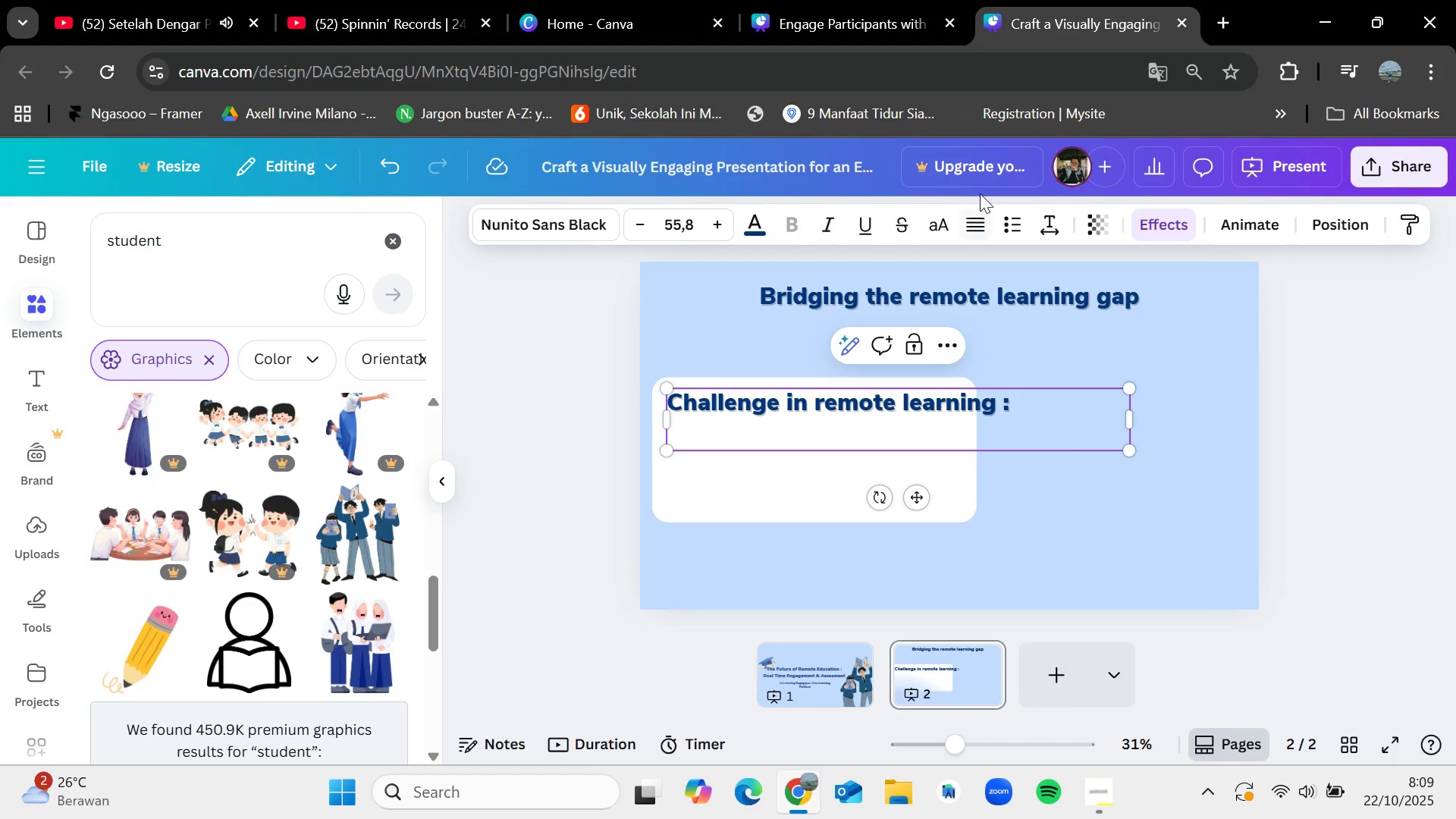 
left_click([1016, 217])
 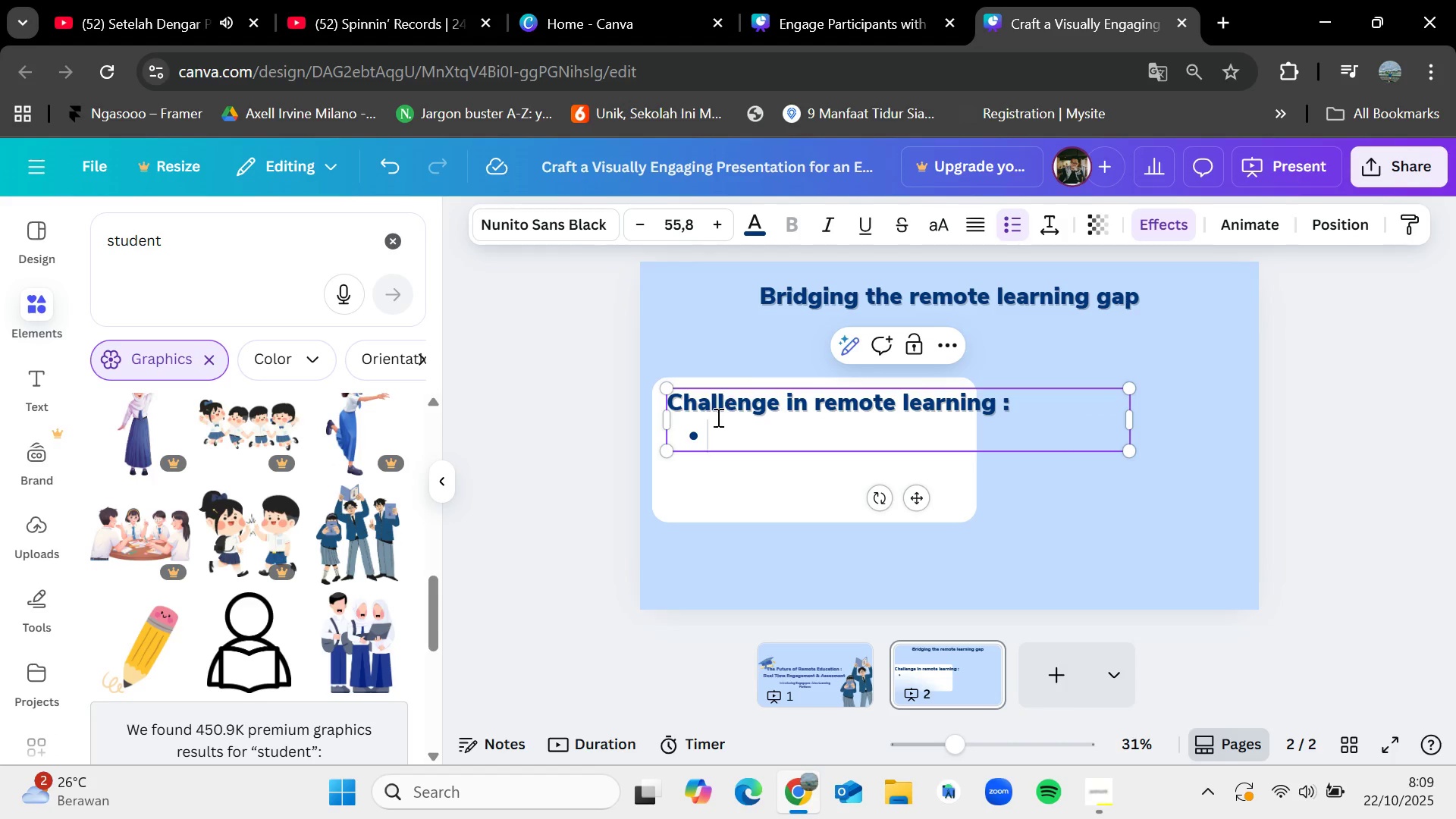 
type(Lagging student engagement & focus)
 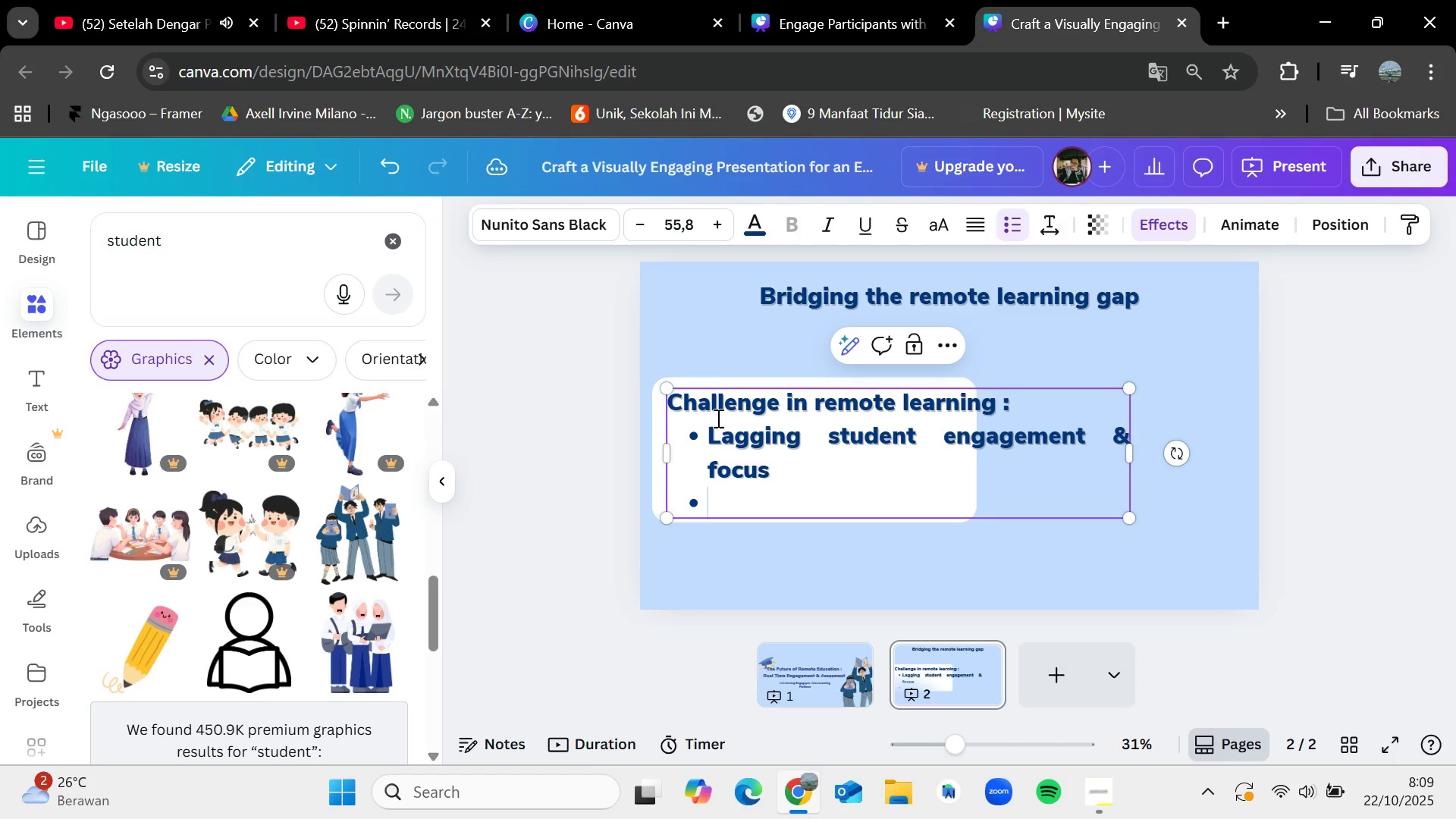 
 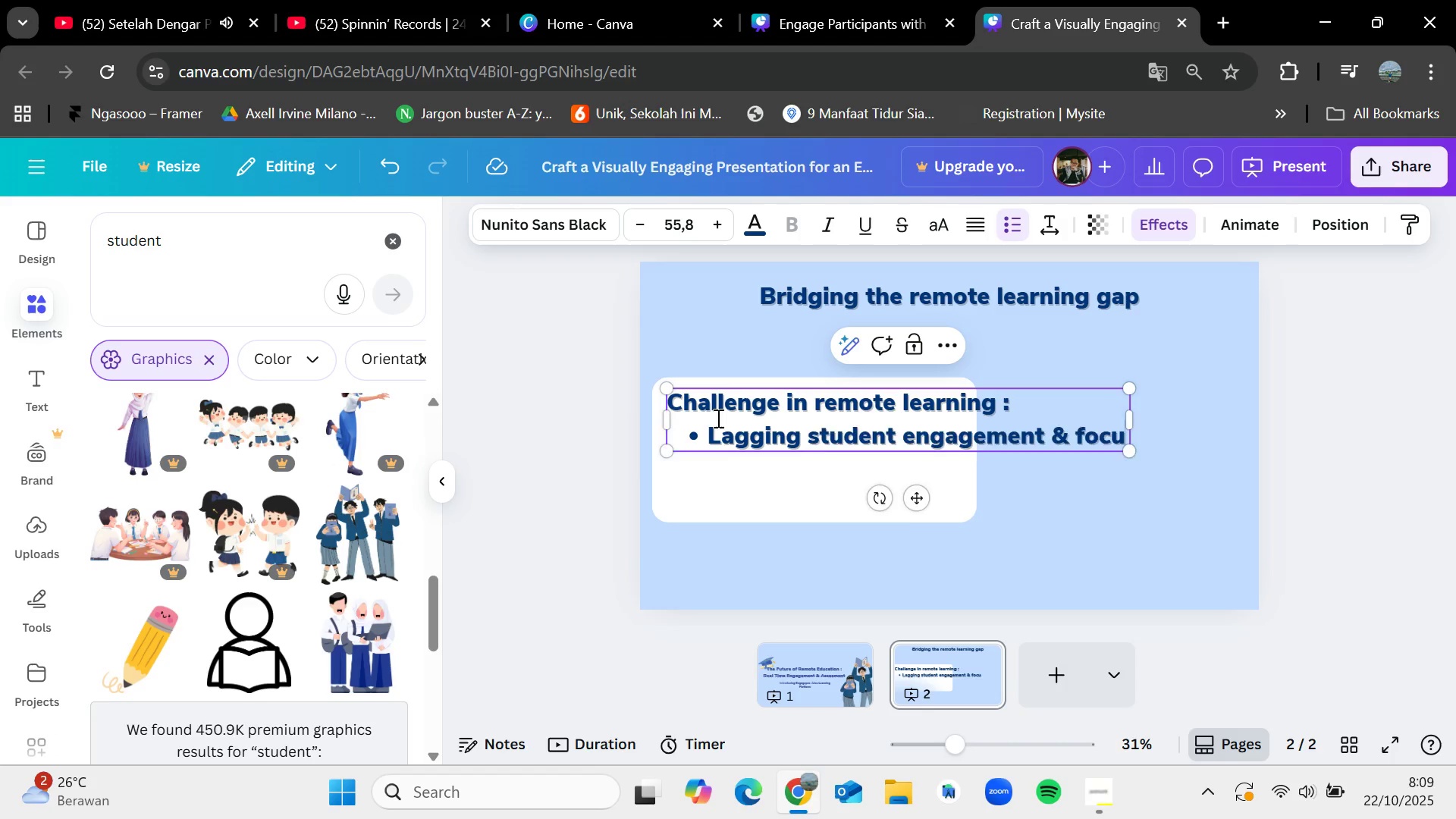 
key(Enter)
 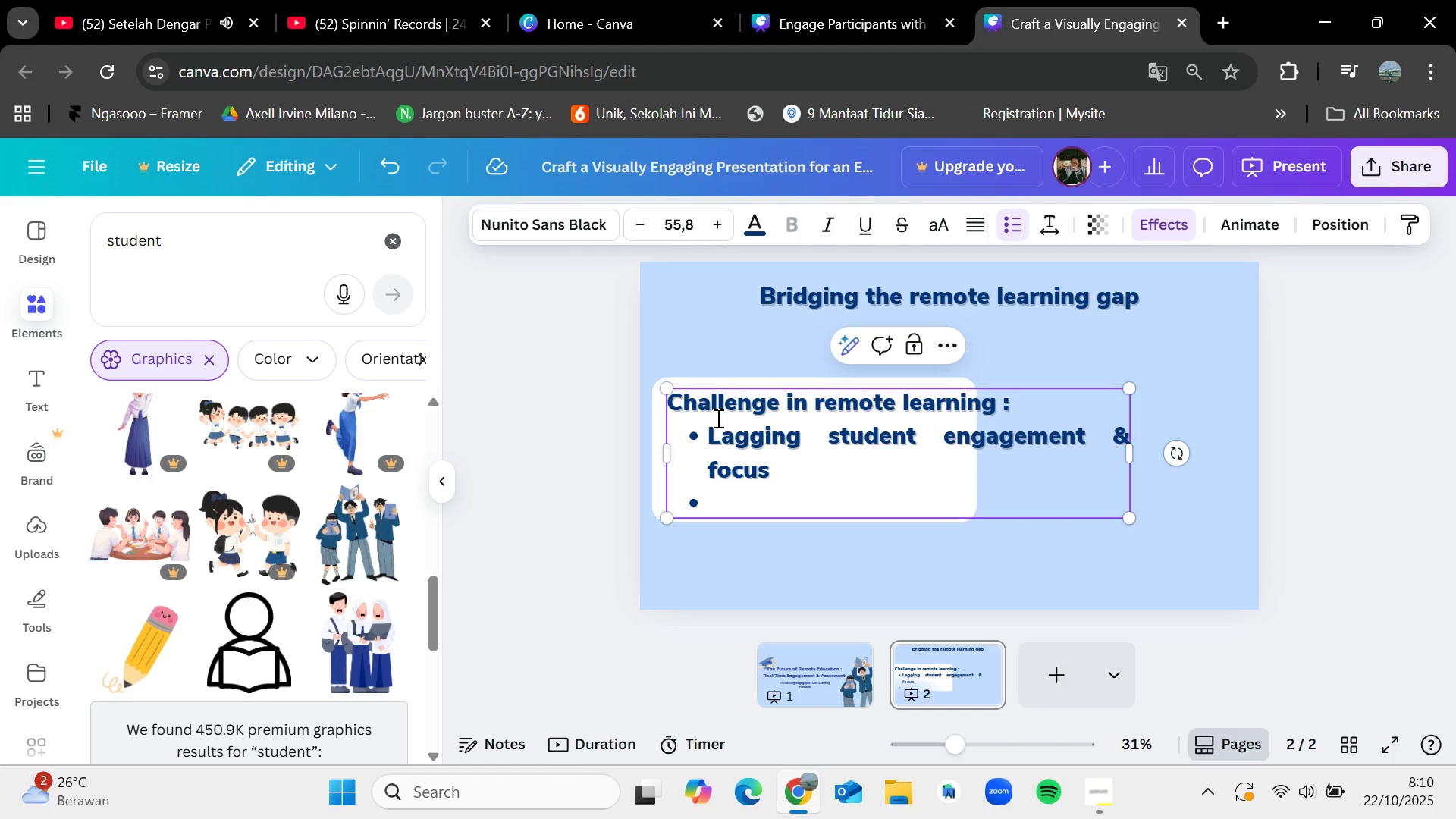 
wait(6.71)
 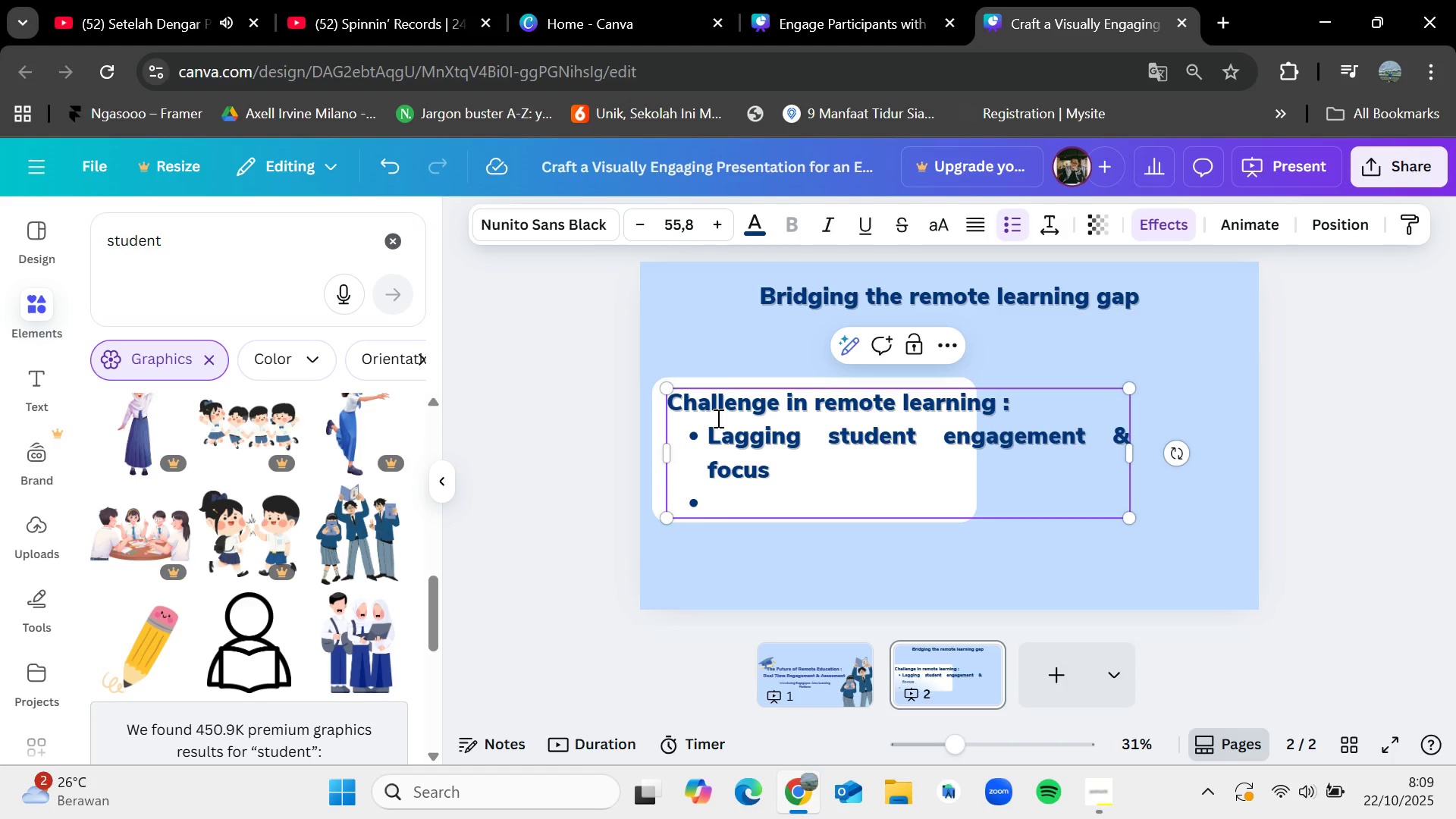 
type(De)
 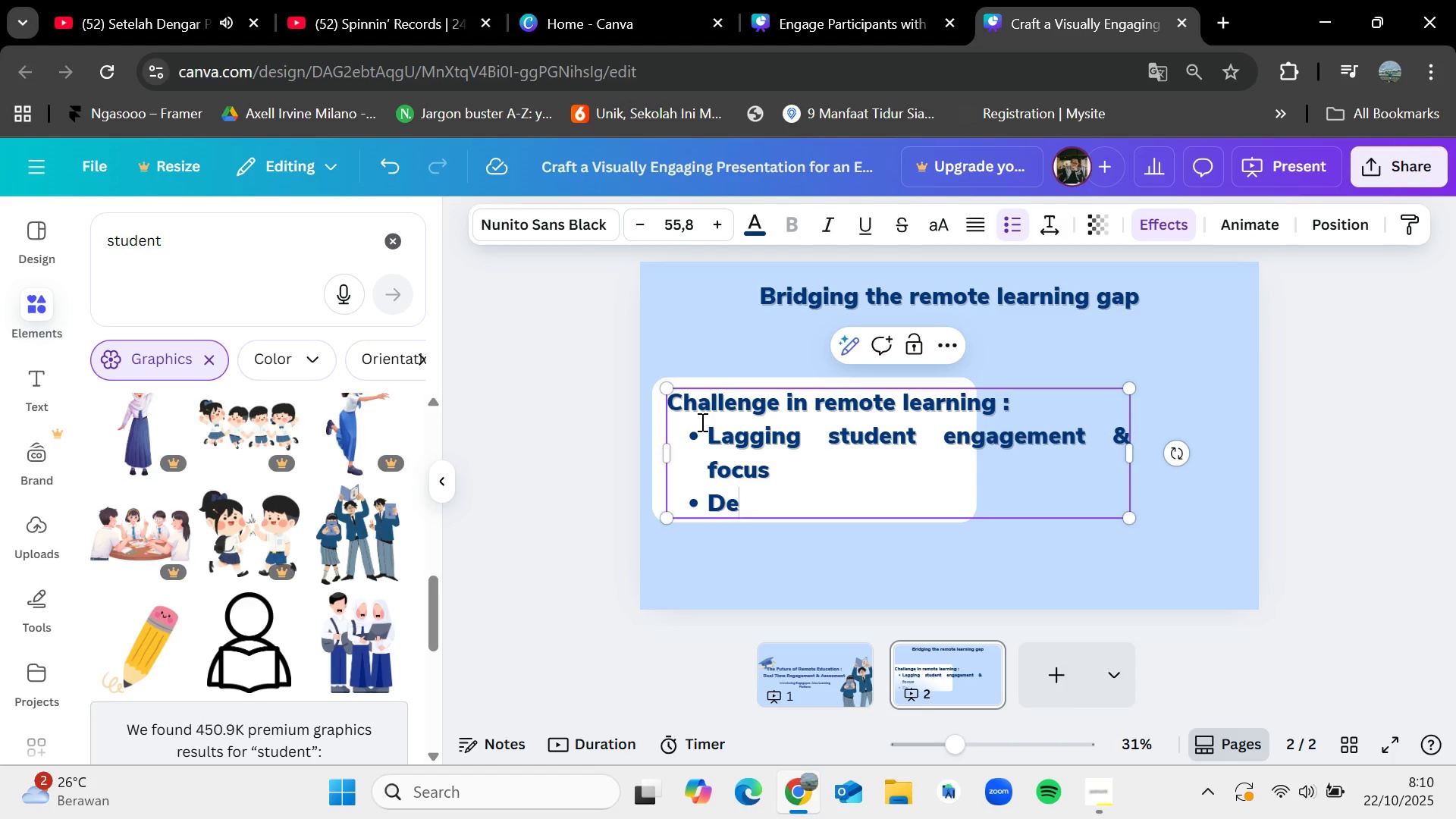 
type(layed feedback & assesmeng)
key(Backspace)
type(t)
 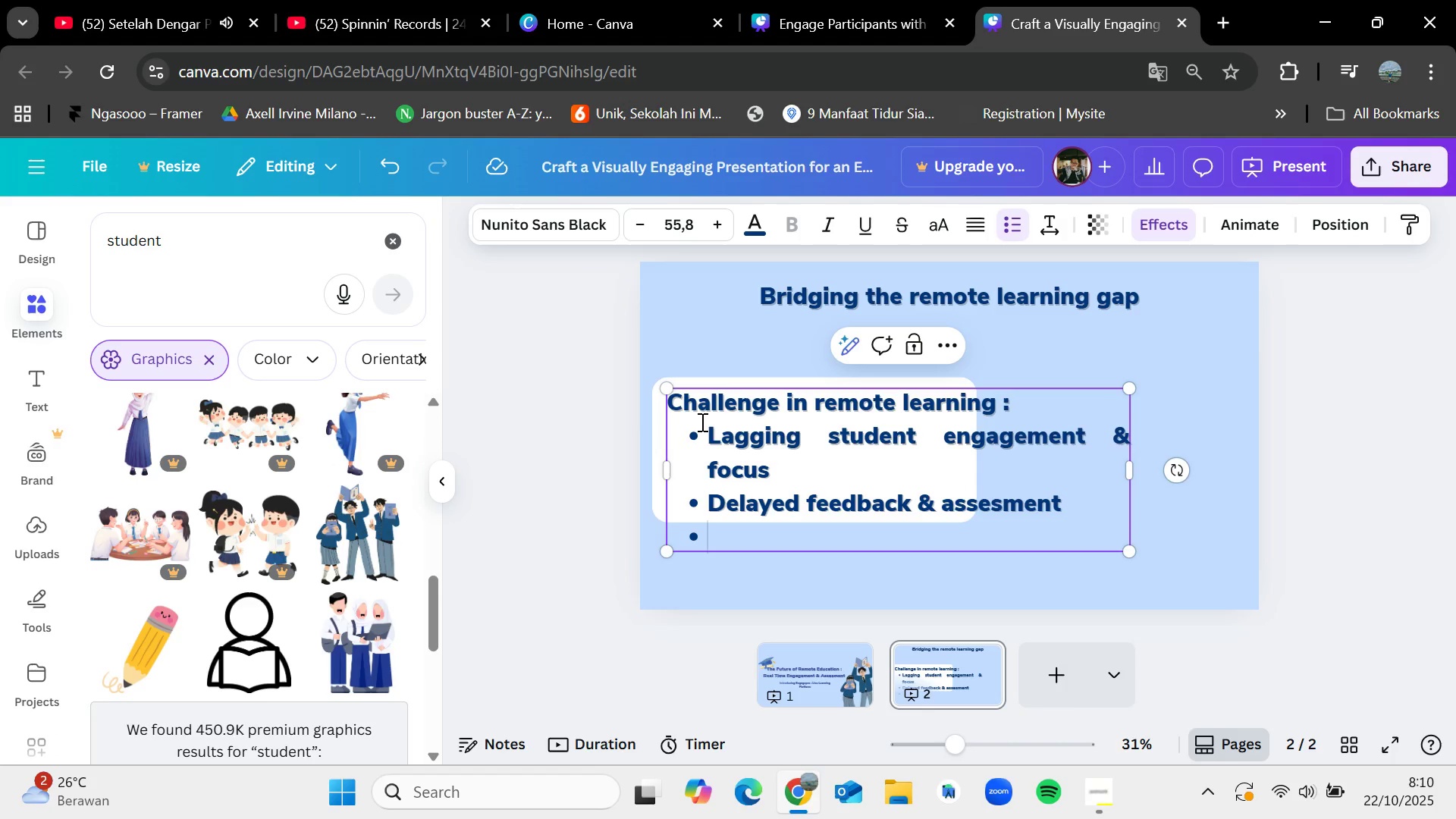 
 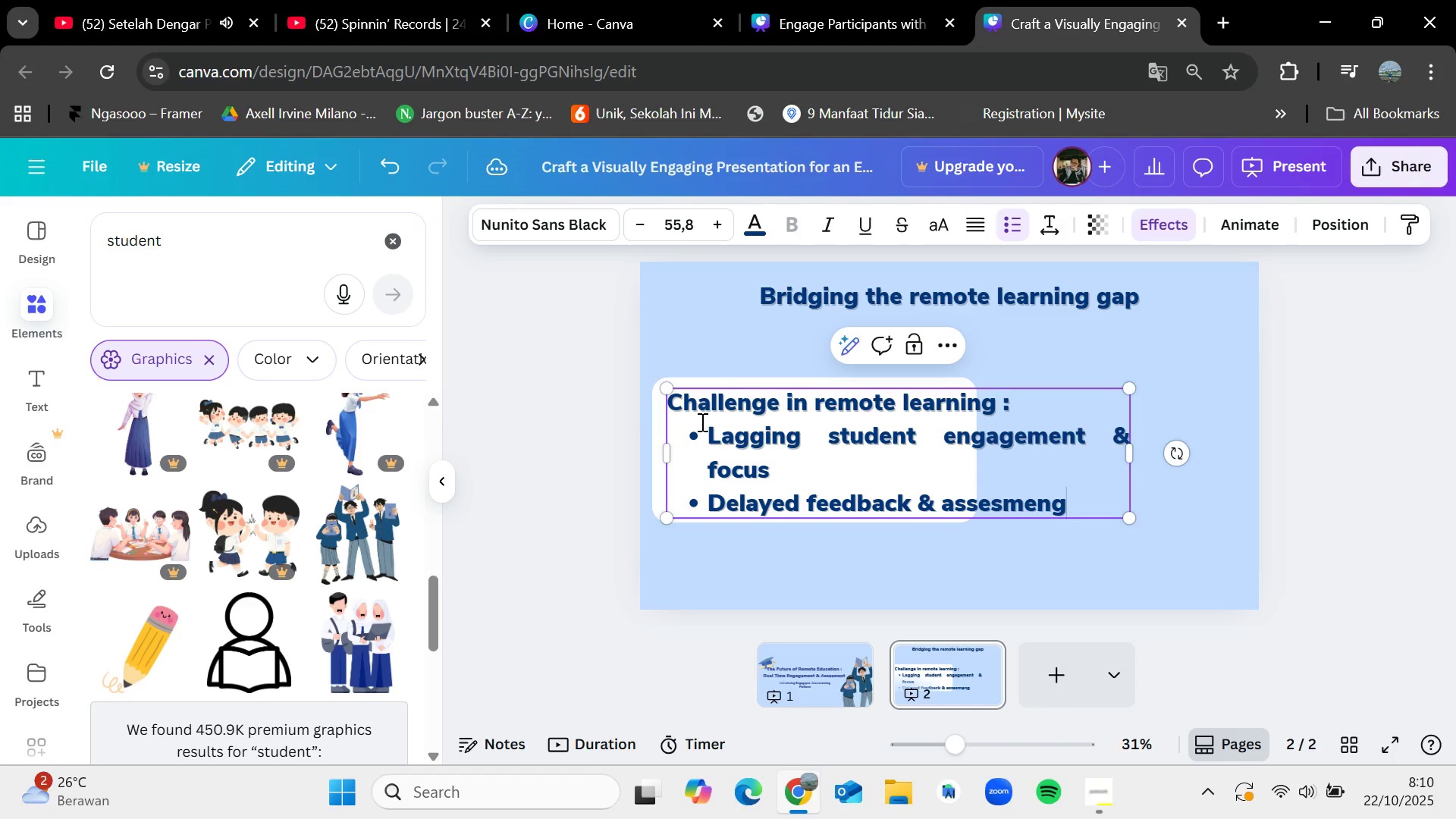 
key(Enter)
 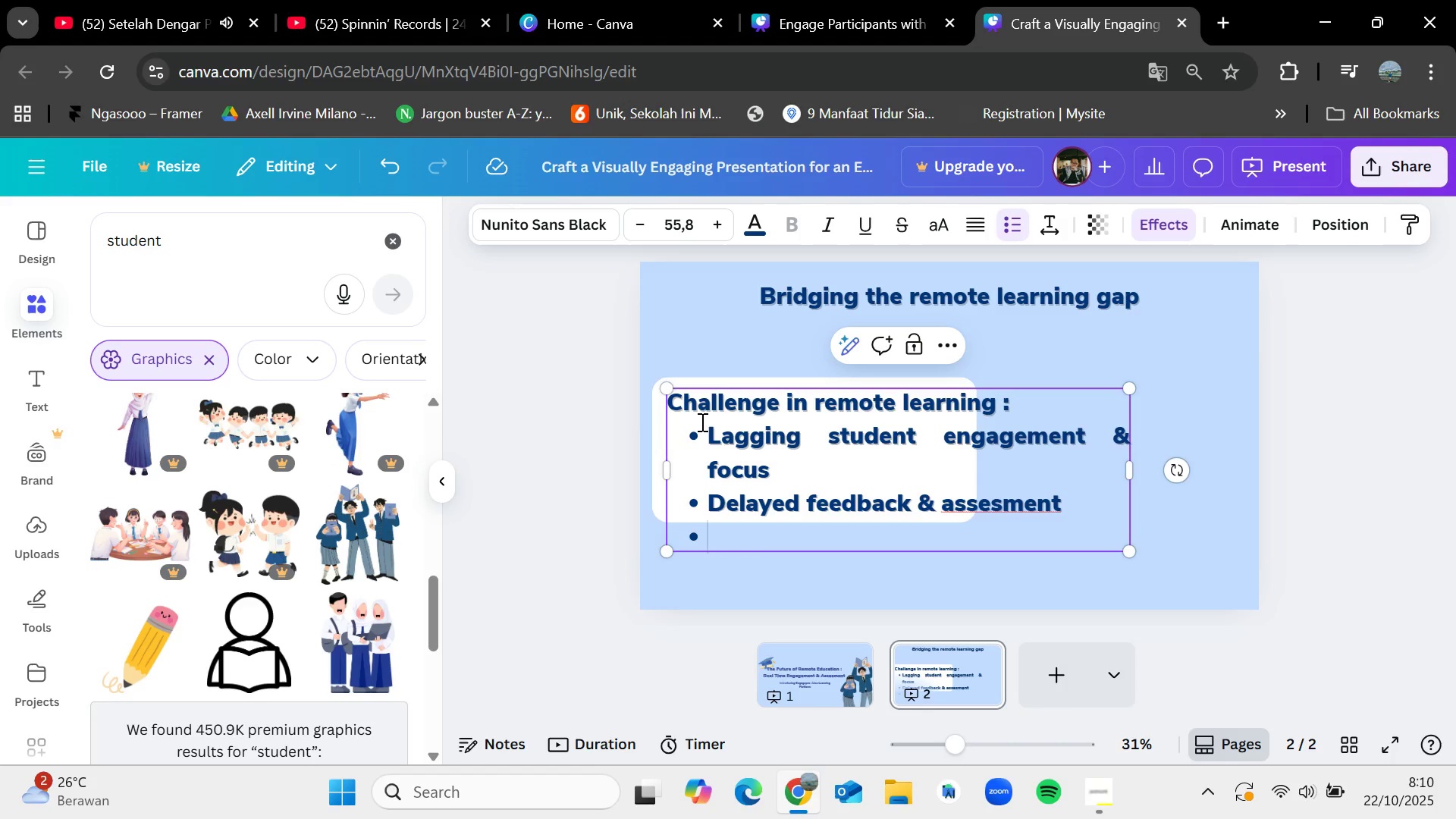 
type(Difficulty in adapting materials for interaction)
 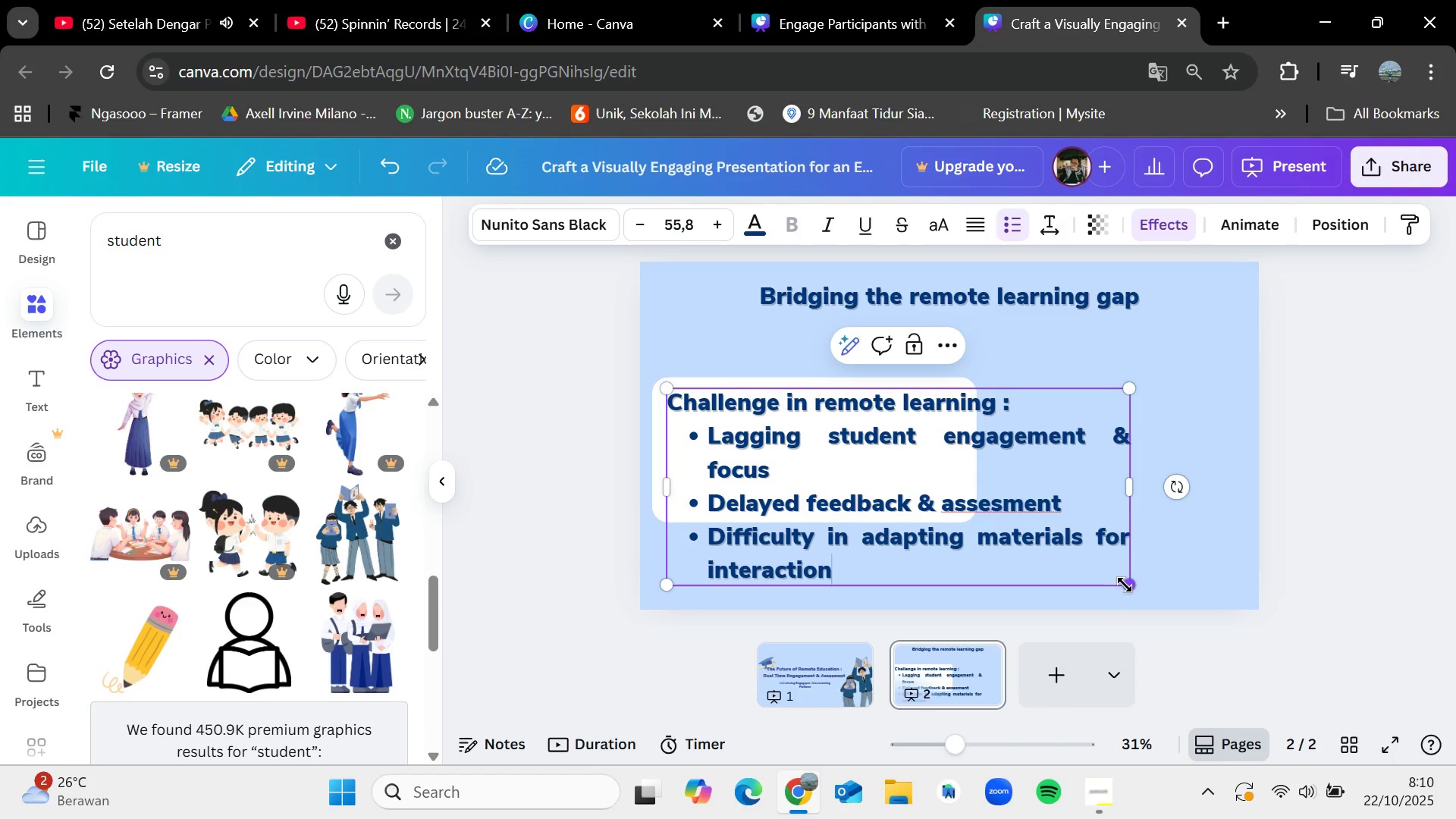 
left_click_drag(start_coordinate=[1125, 584], to_coordinate=[957, 500])
 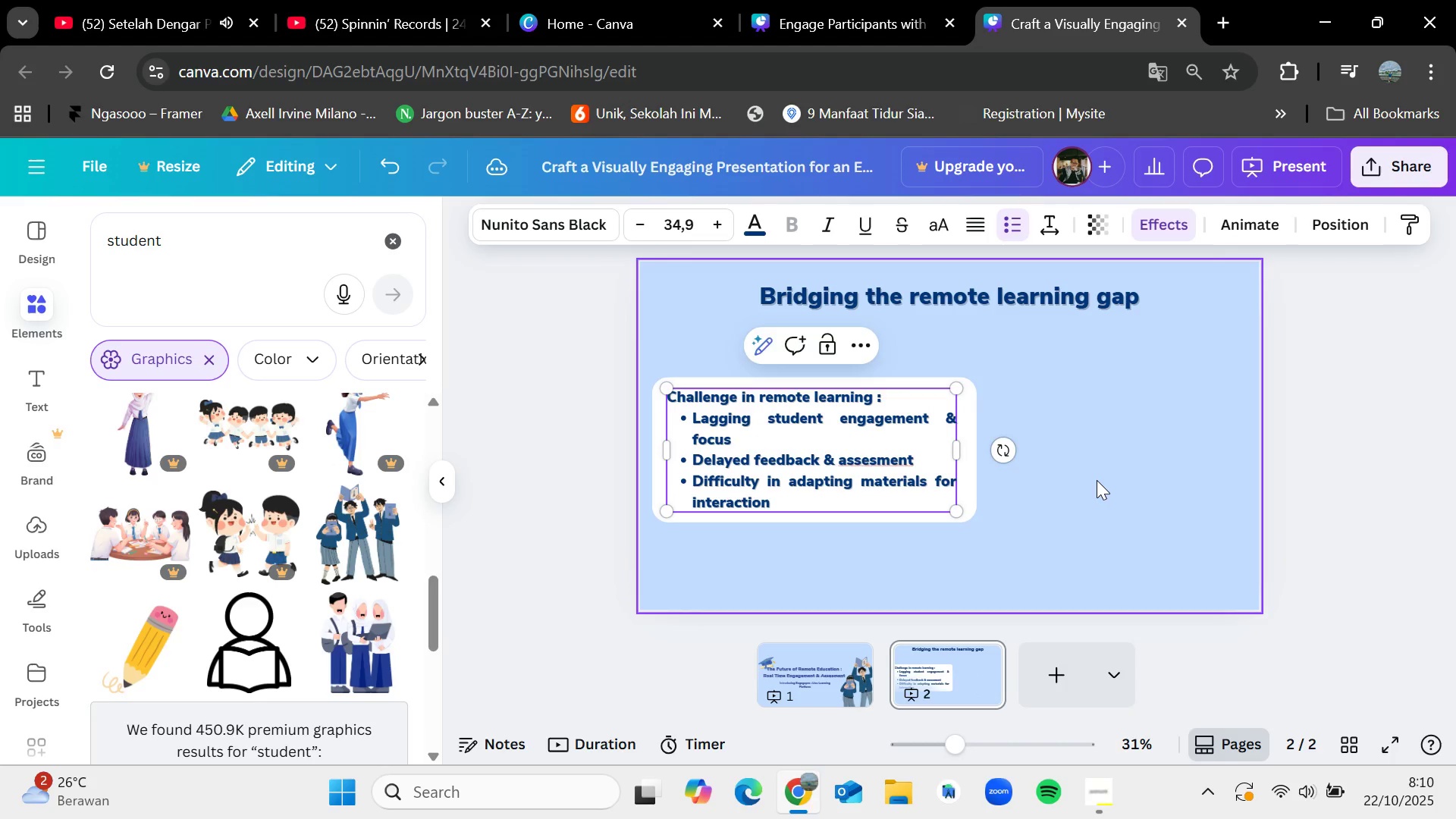 
left_click([1097, 480])
 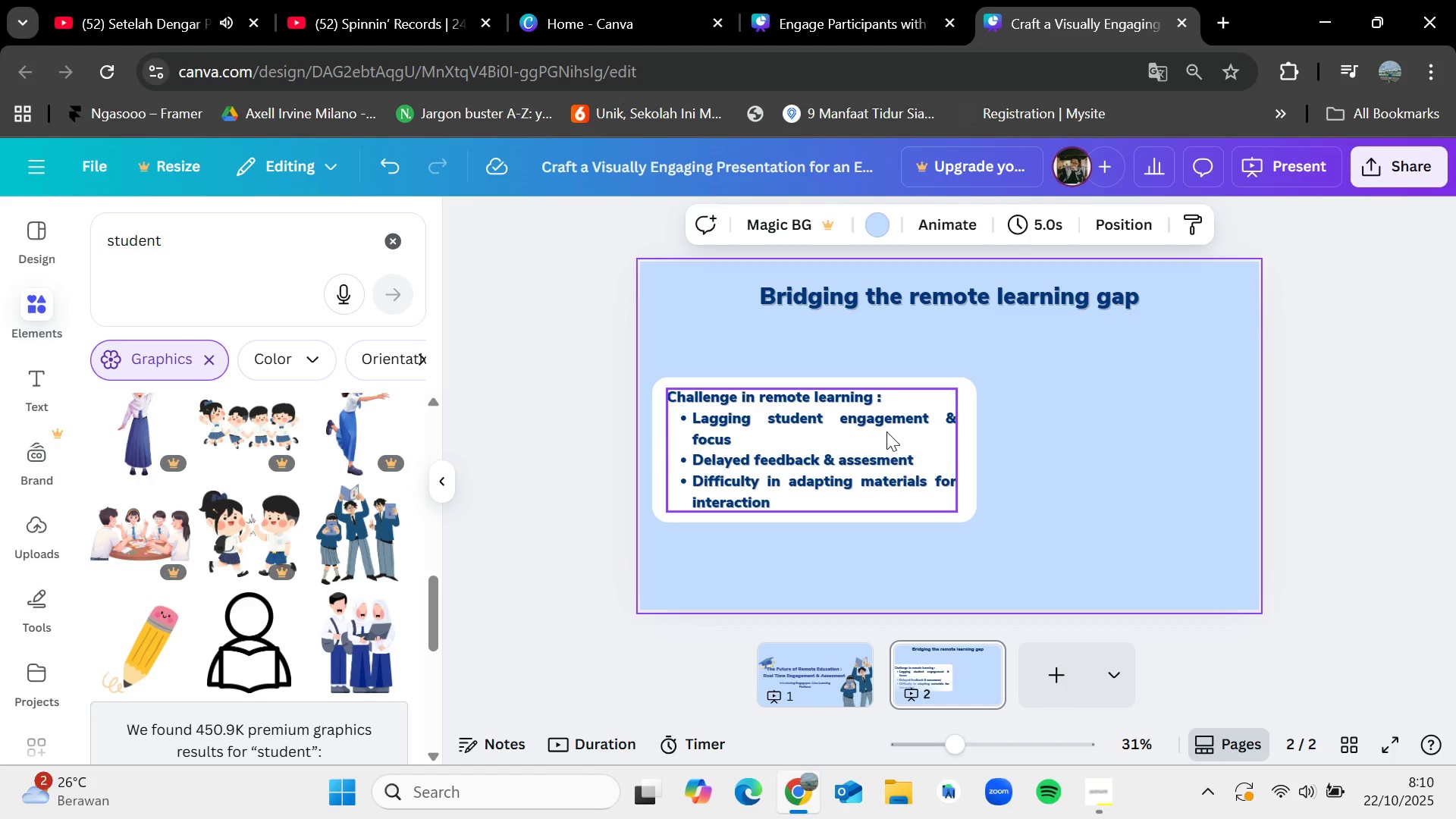 
left_click([880, 432])
 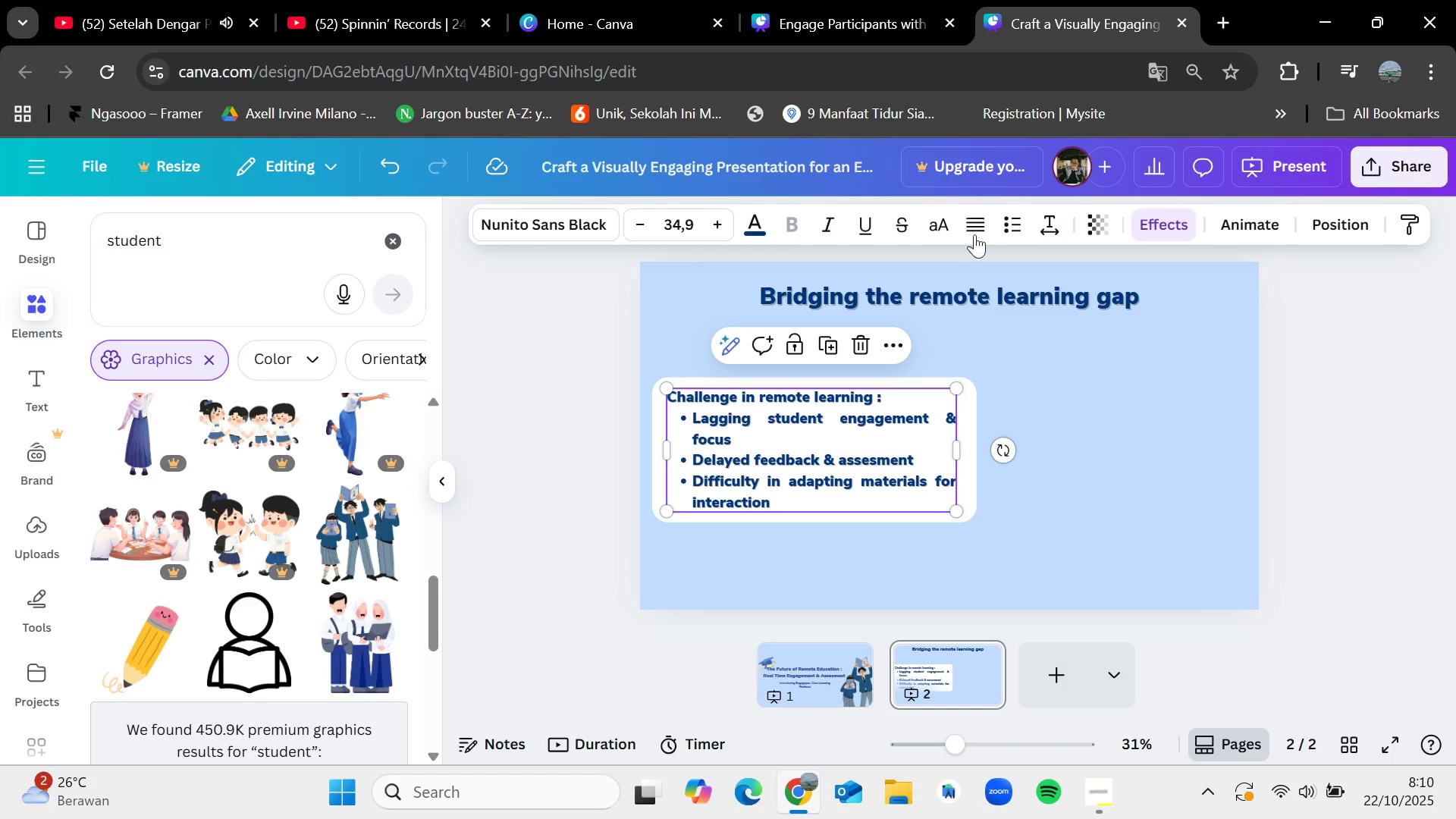 
left_click([981, 223])
 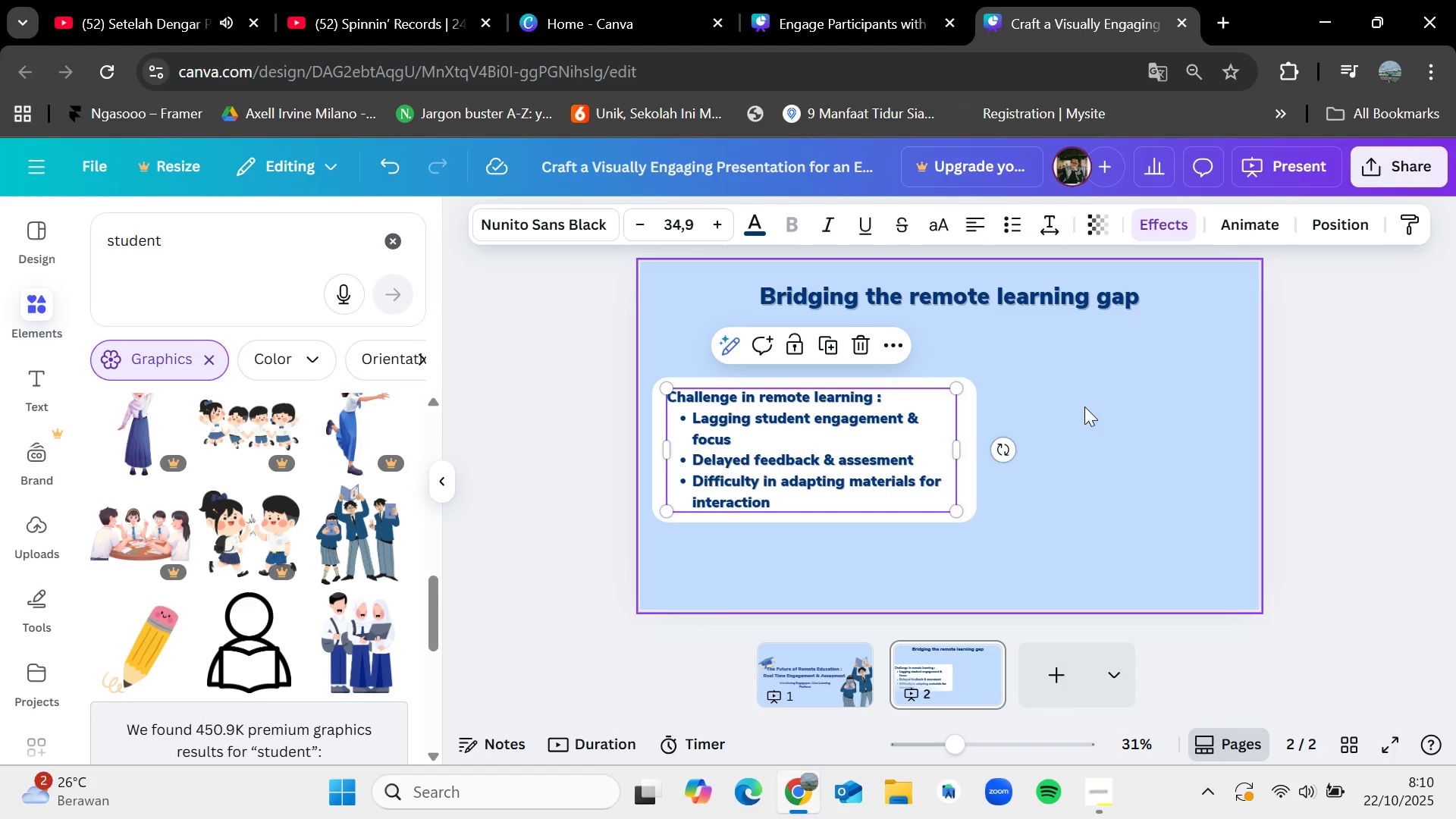 
left_click([1131, 470])
 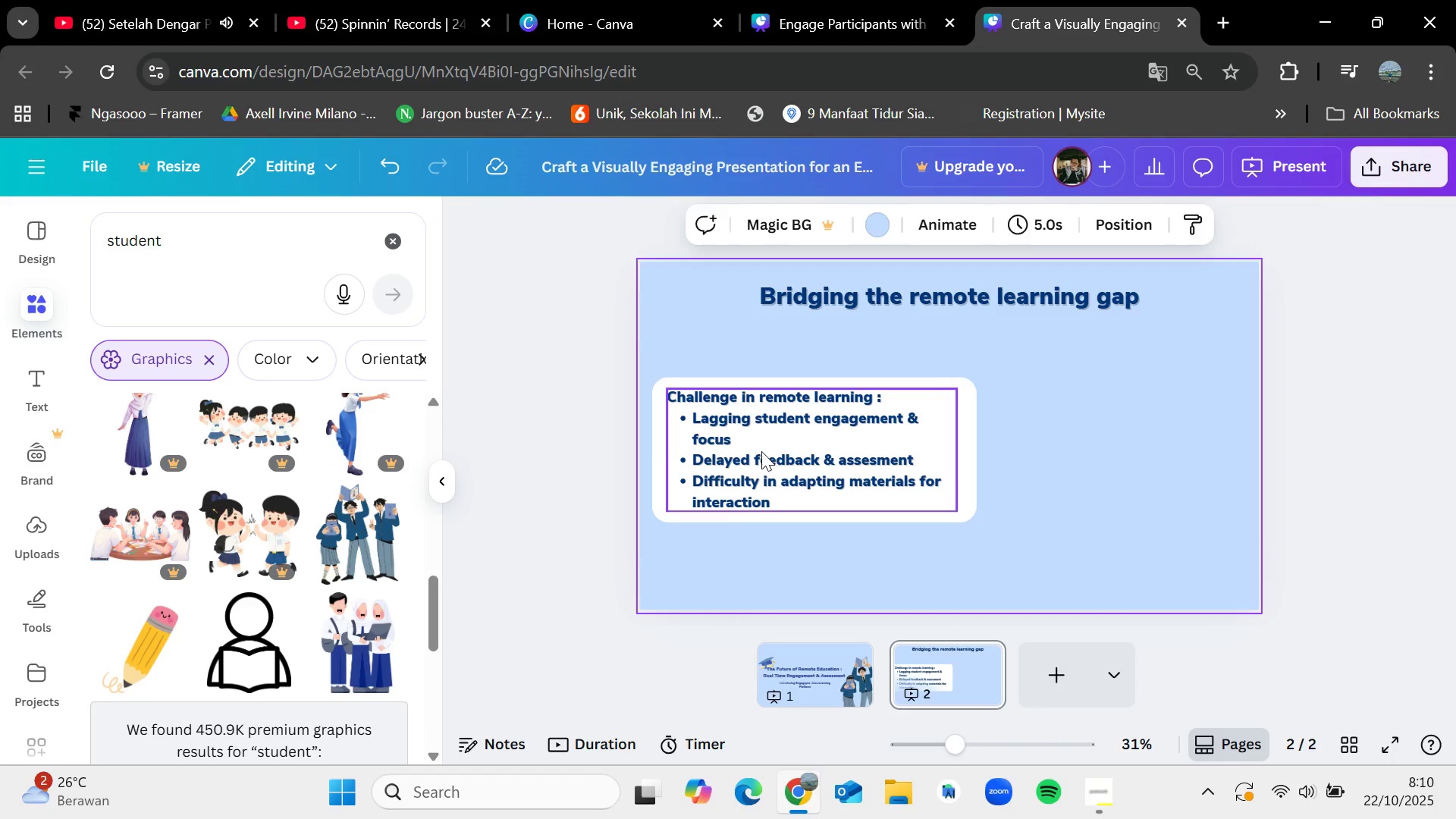 
left_click([761, 451])
 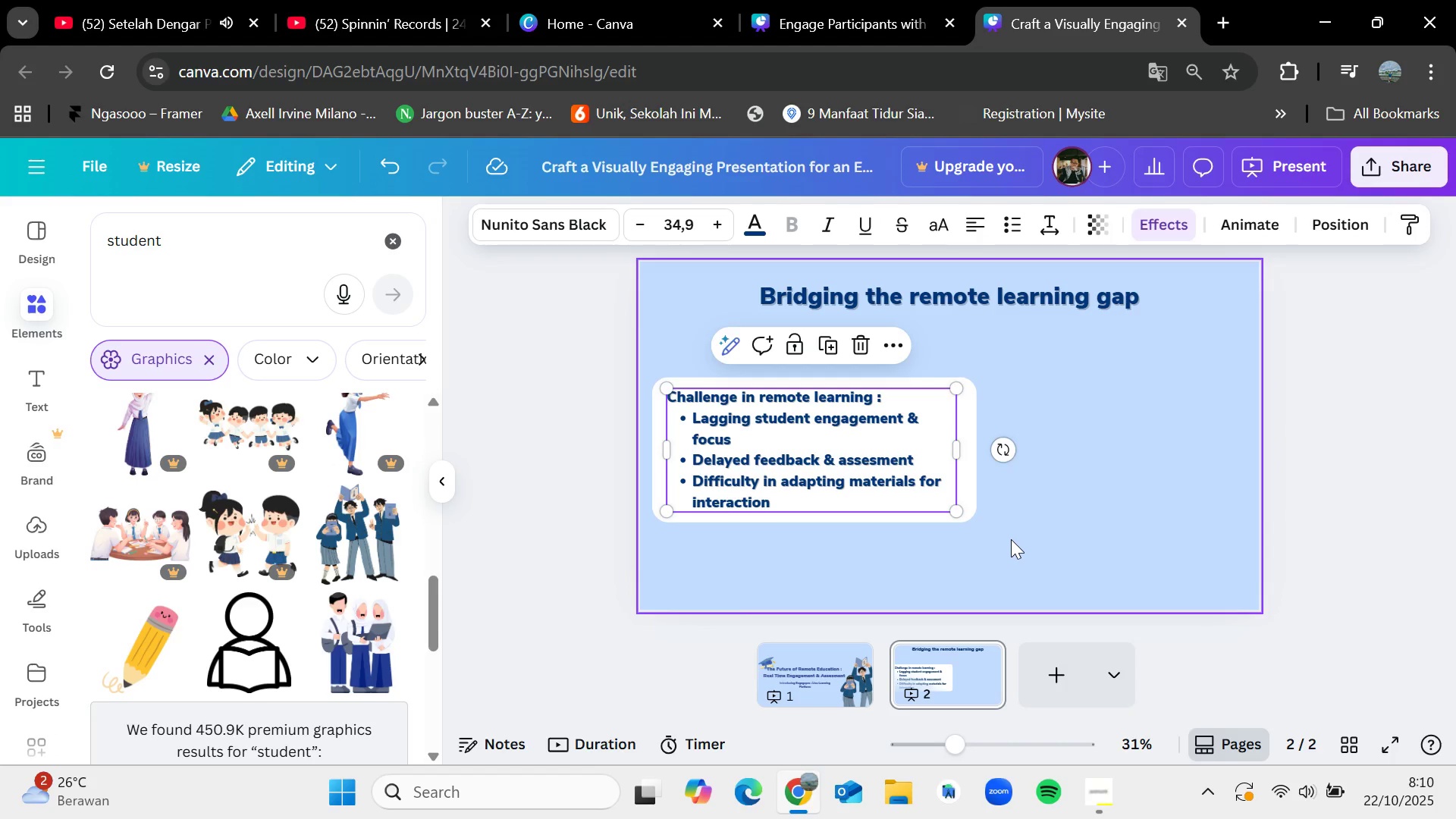 
left_click([1011, 539])
 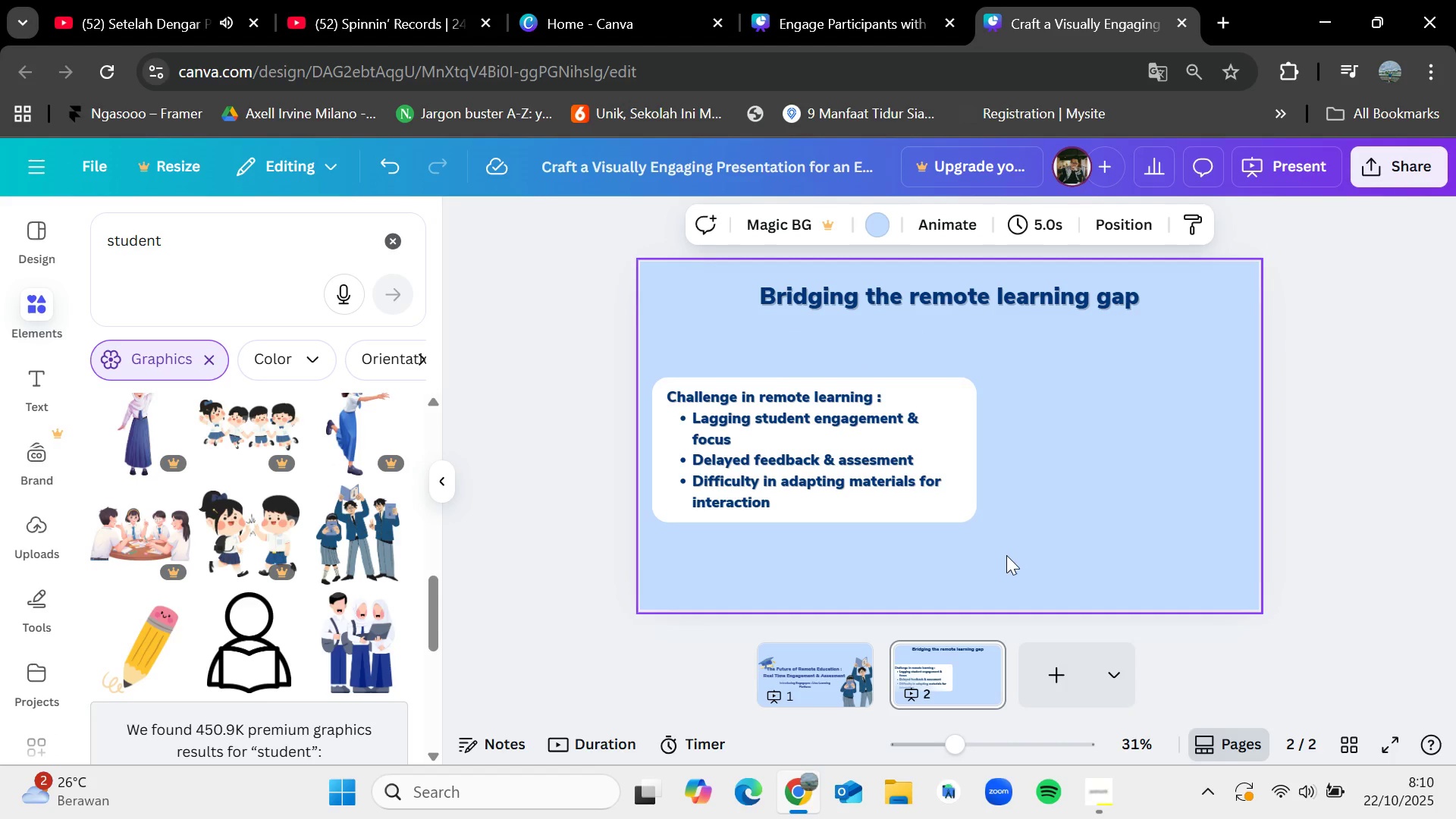 
left_click_drag(start_coordinate=[1006, 555], to_coordinate=[700, 379])
 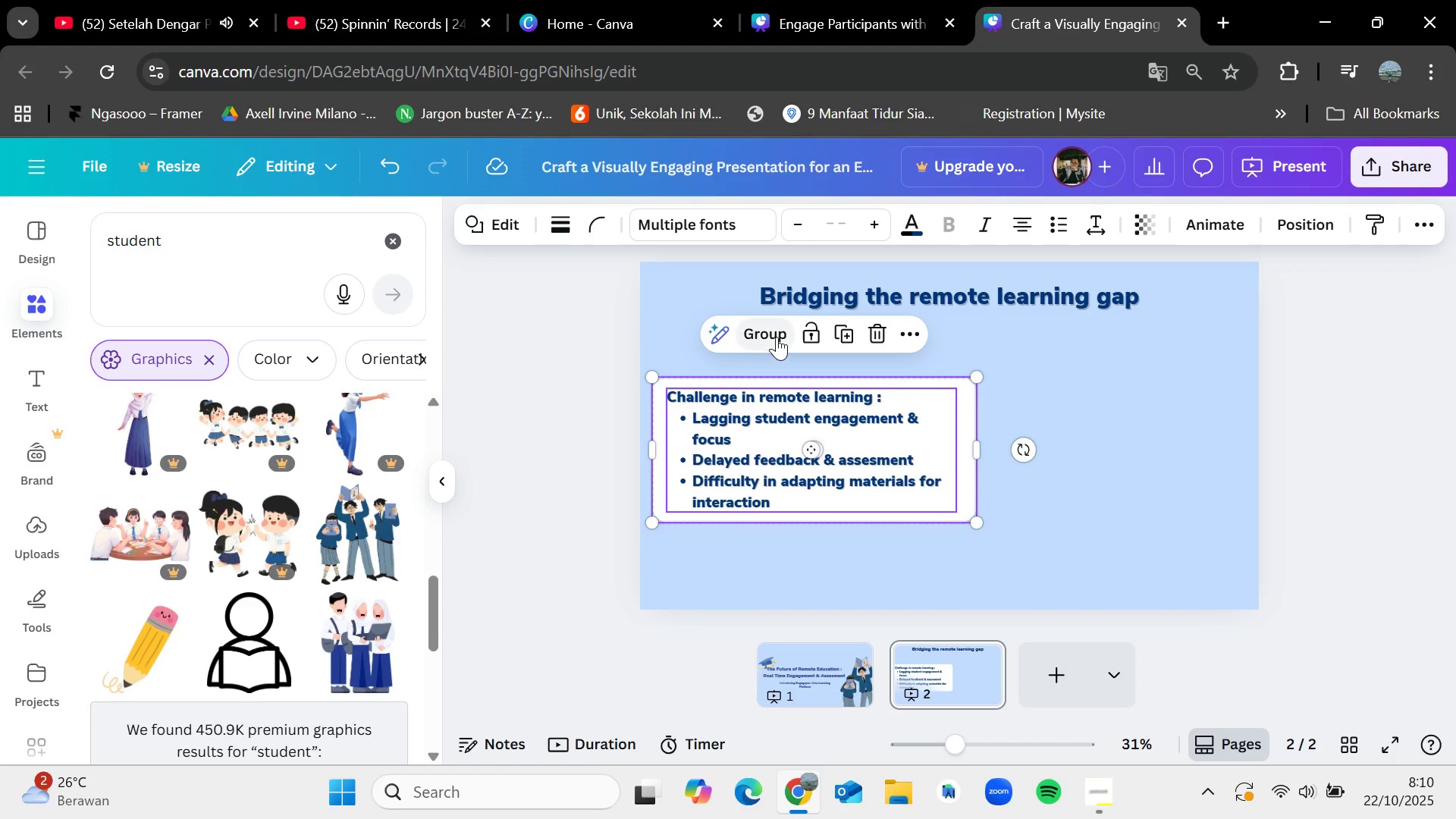 
left_click([777, 335])
 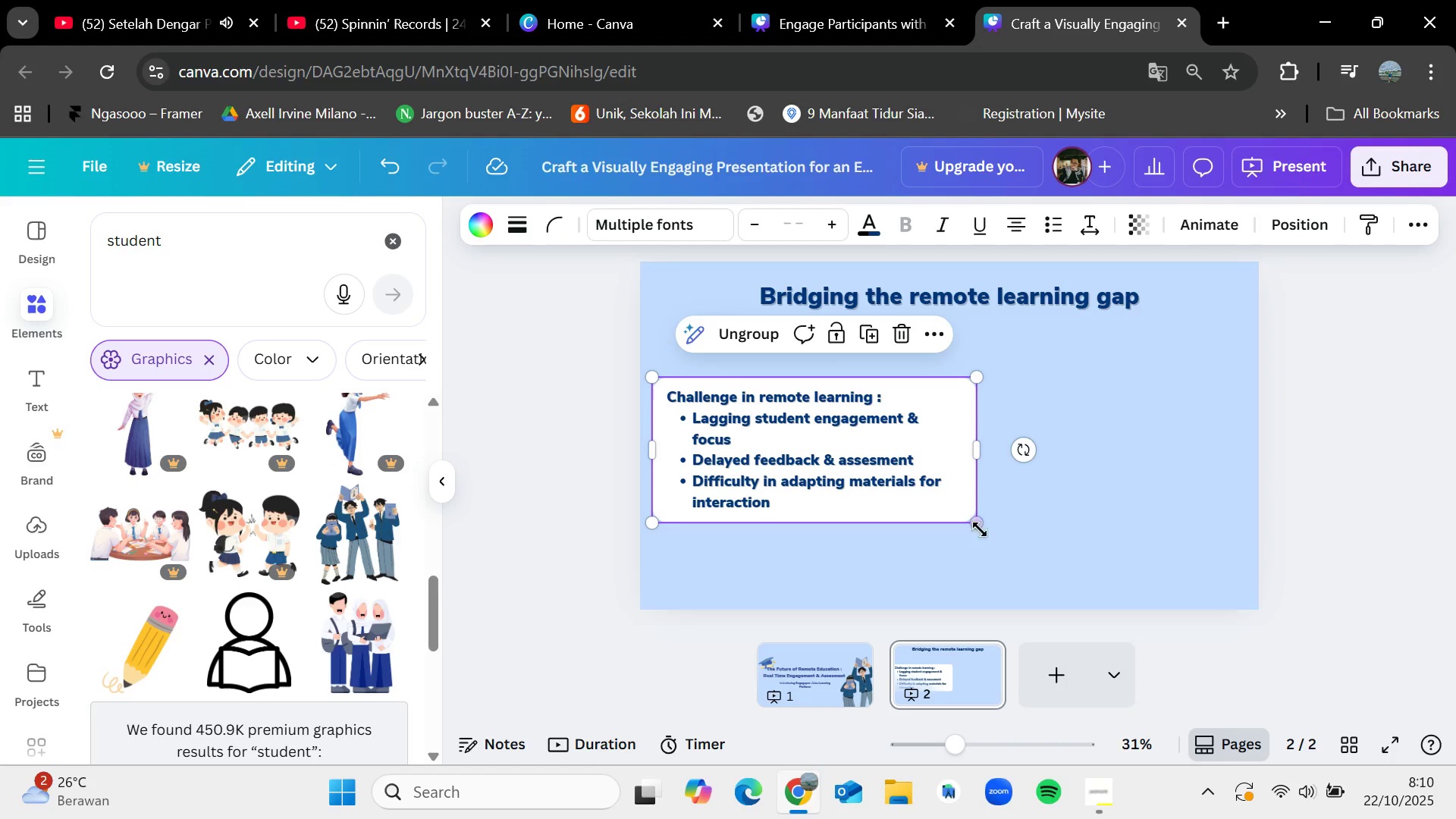 
left_click_drag(start_coordinate=[977, 522], to_coordinate=[1024, 581])
 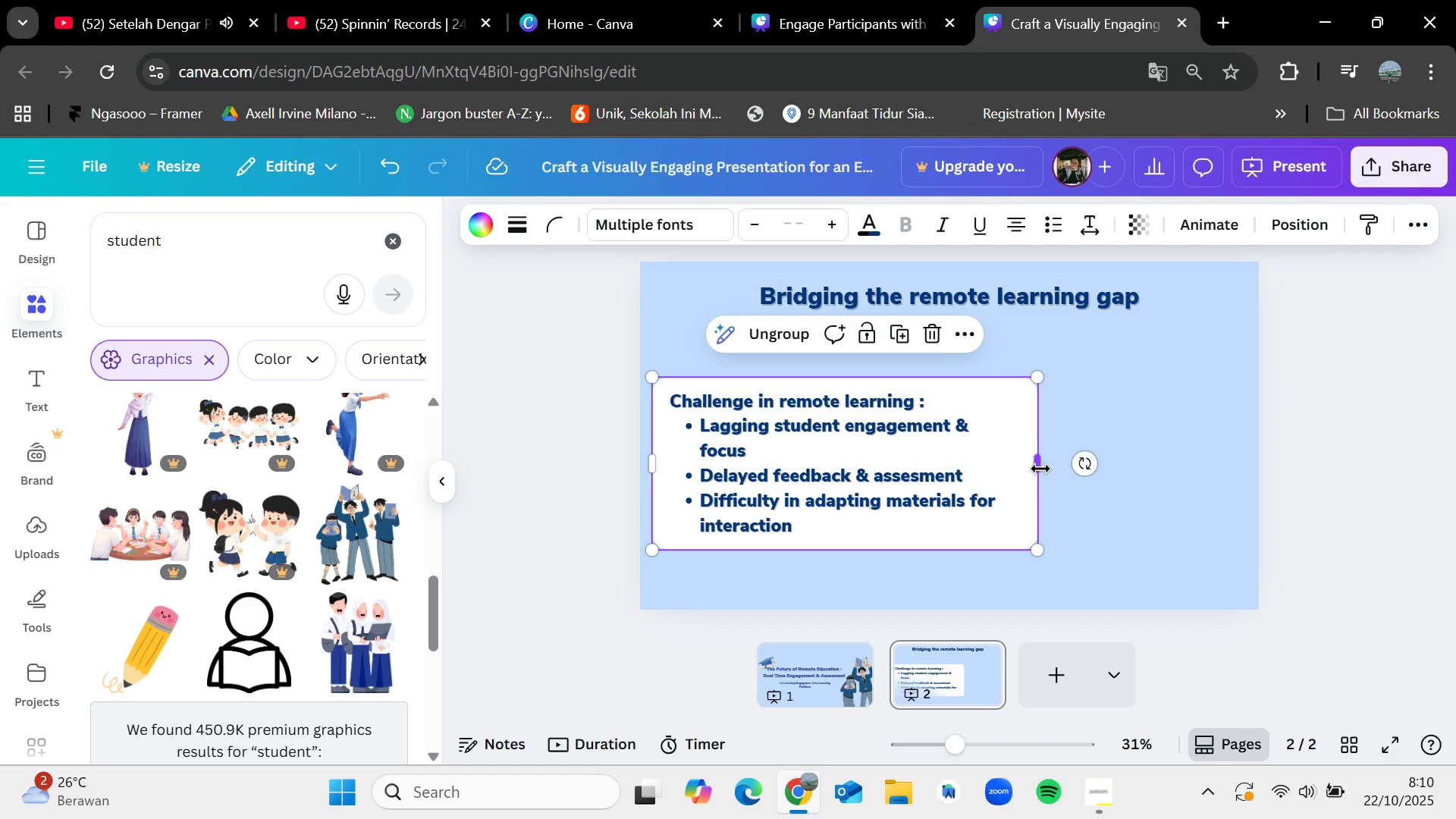 
left_click_drag(start_coordinate=[1040, 469], to_coordinate=[981, 466])
 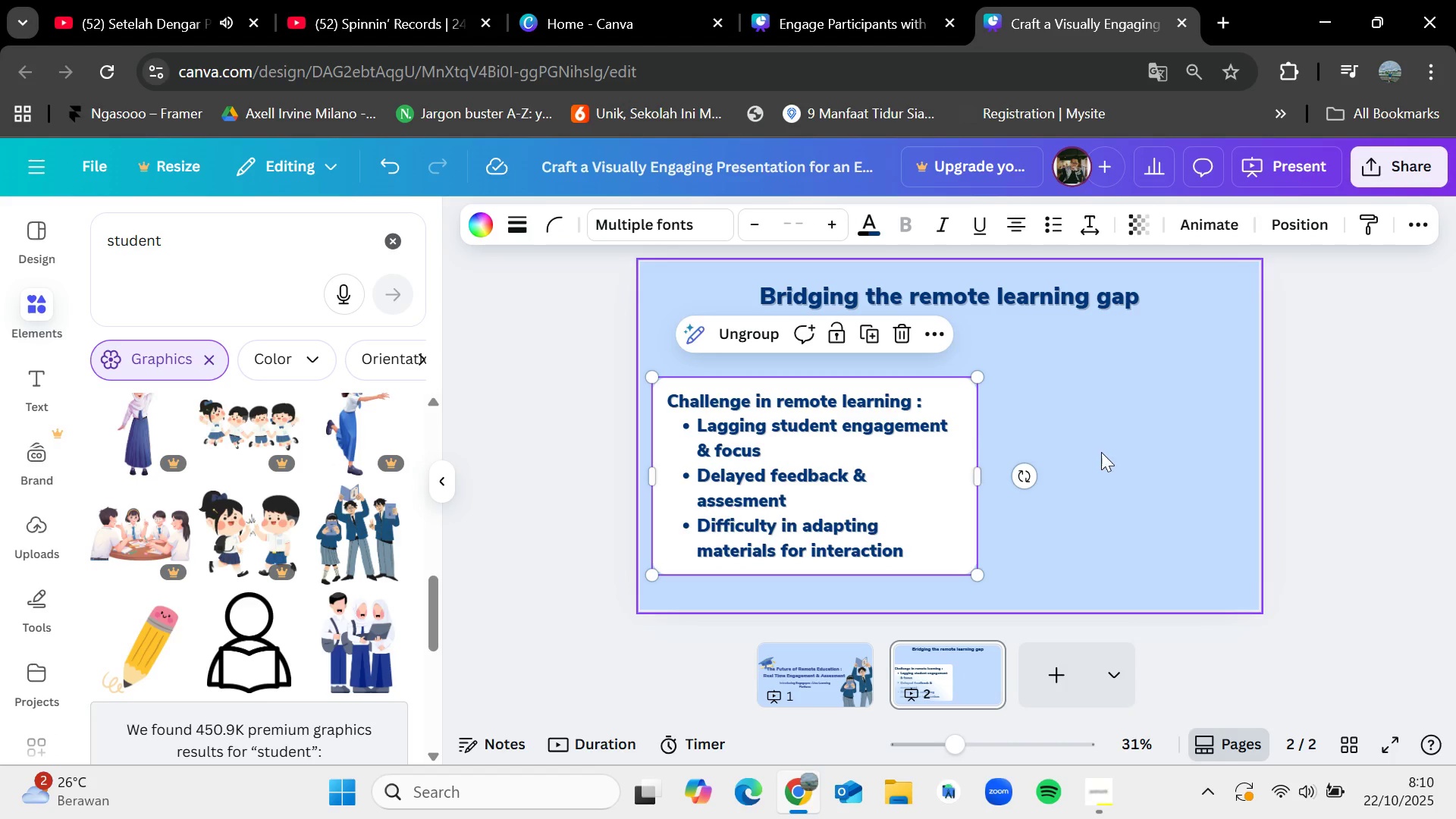 
left_click([1101, 452])
 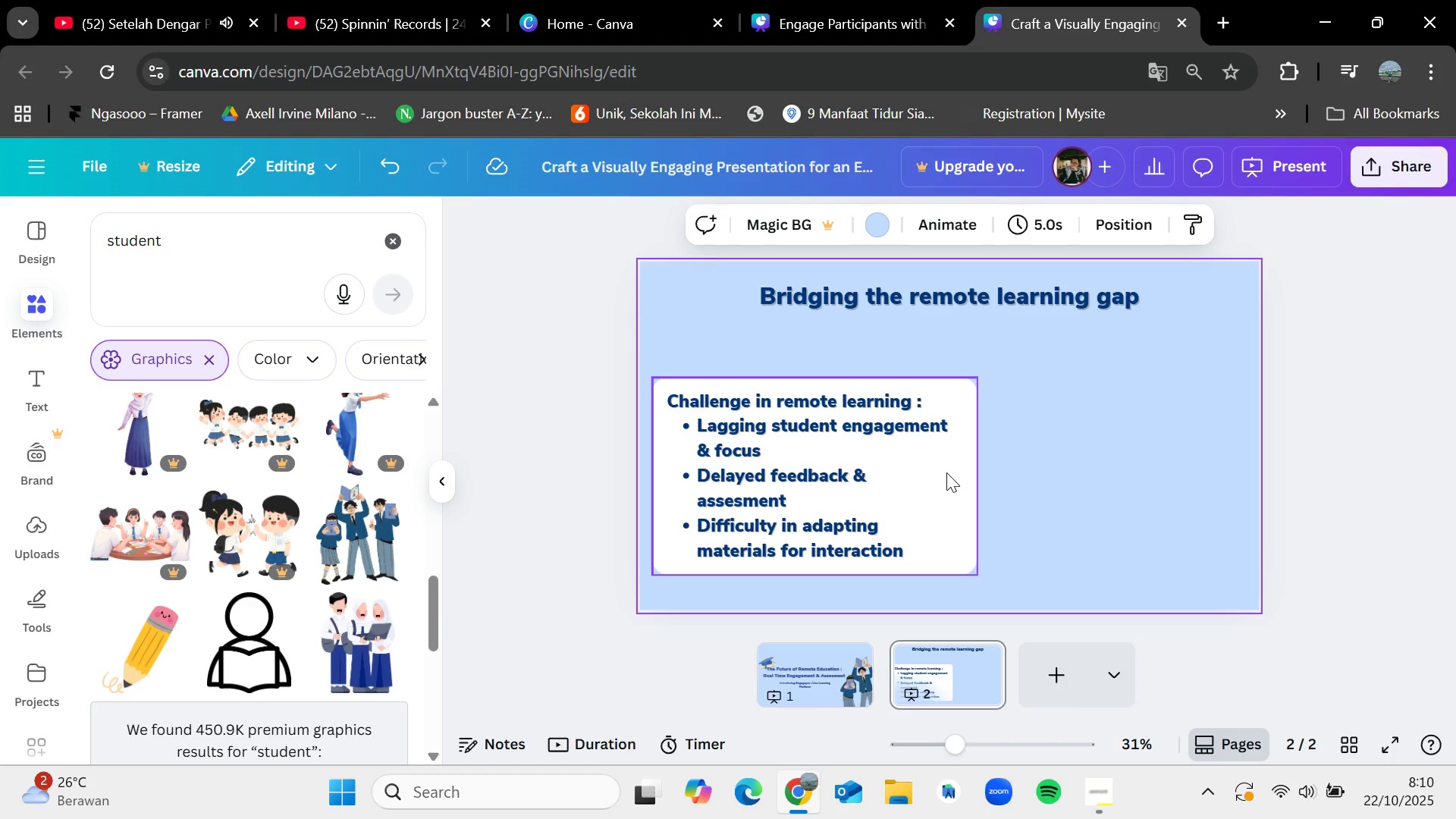 
left_click_drag(start_coordinate=[946, 472], to_coordinate=[946, 464])
 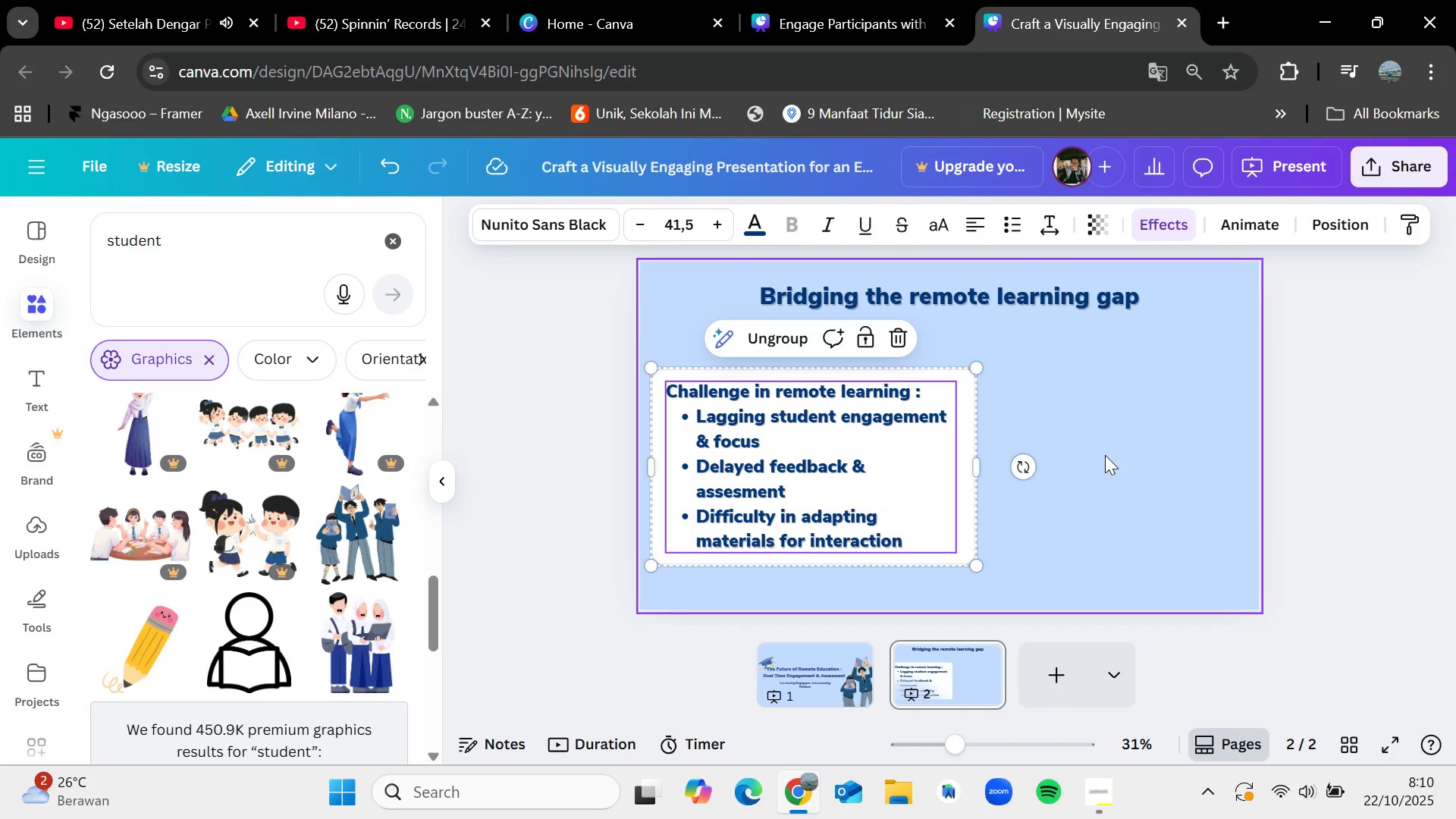 
left_click([1105, 455])
 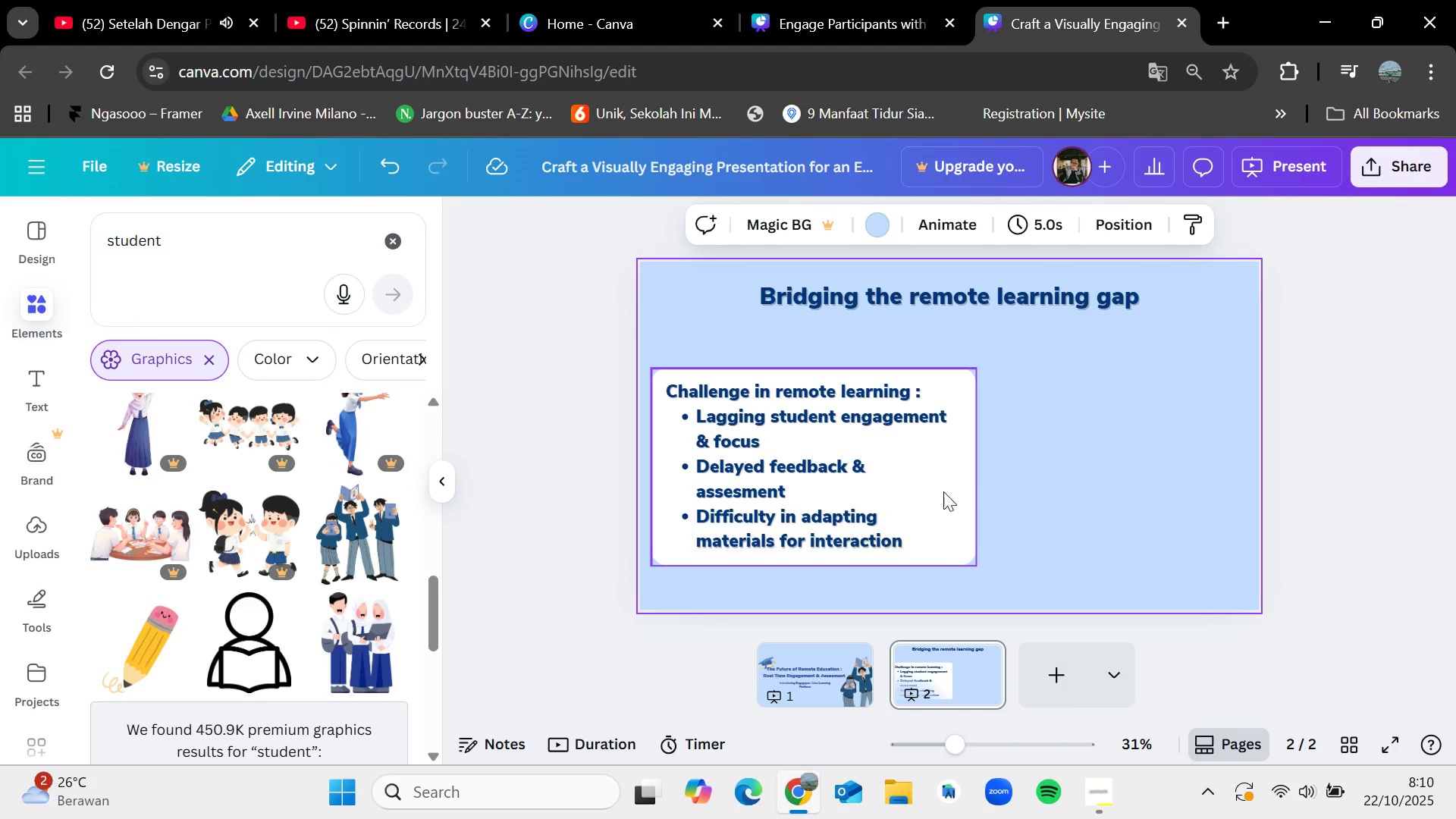 
left_click([943, 491])
 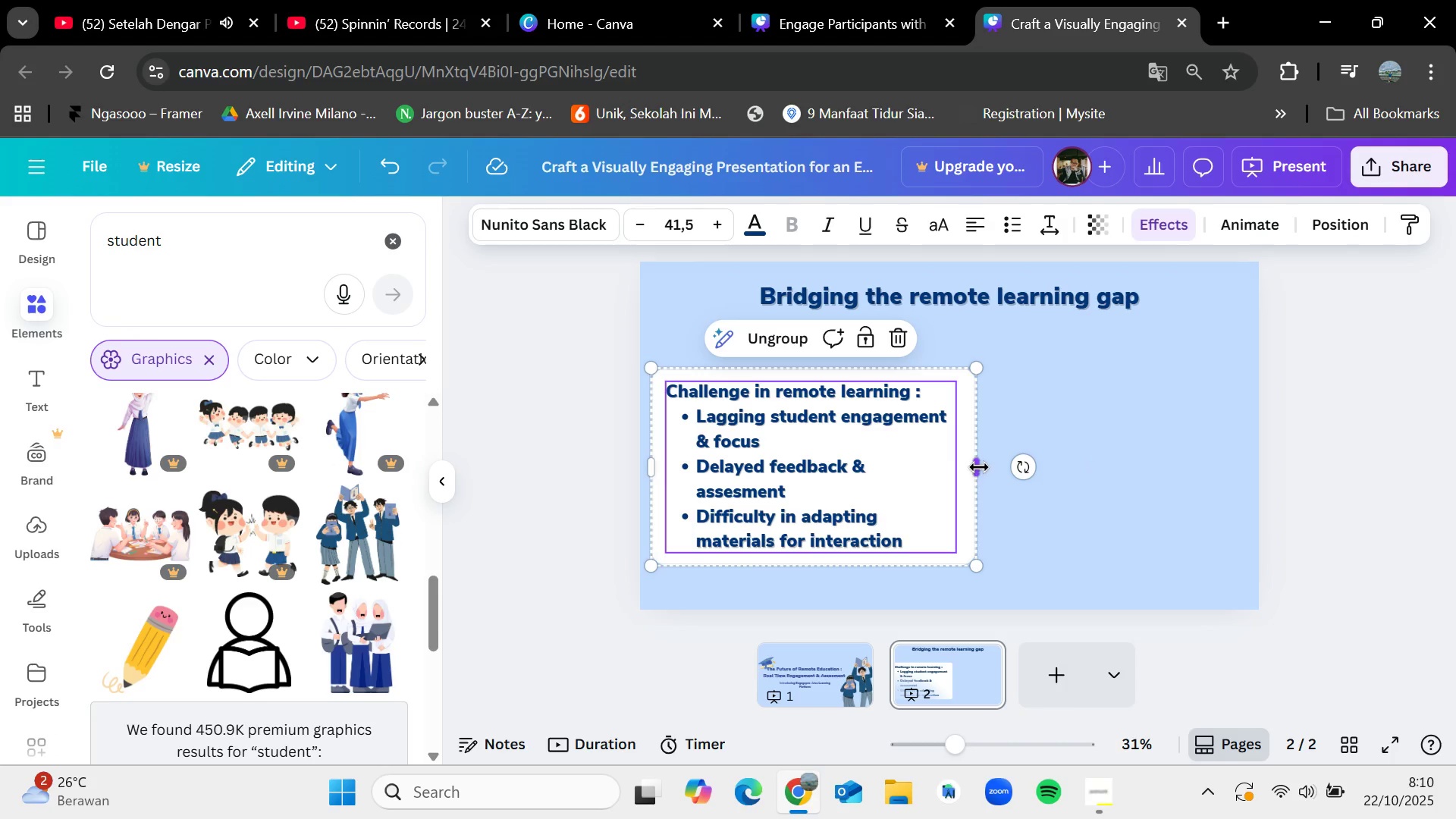 
left_click_drag(start_coordinate=[979, 467], to_coordinate=[971, 465])
 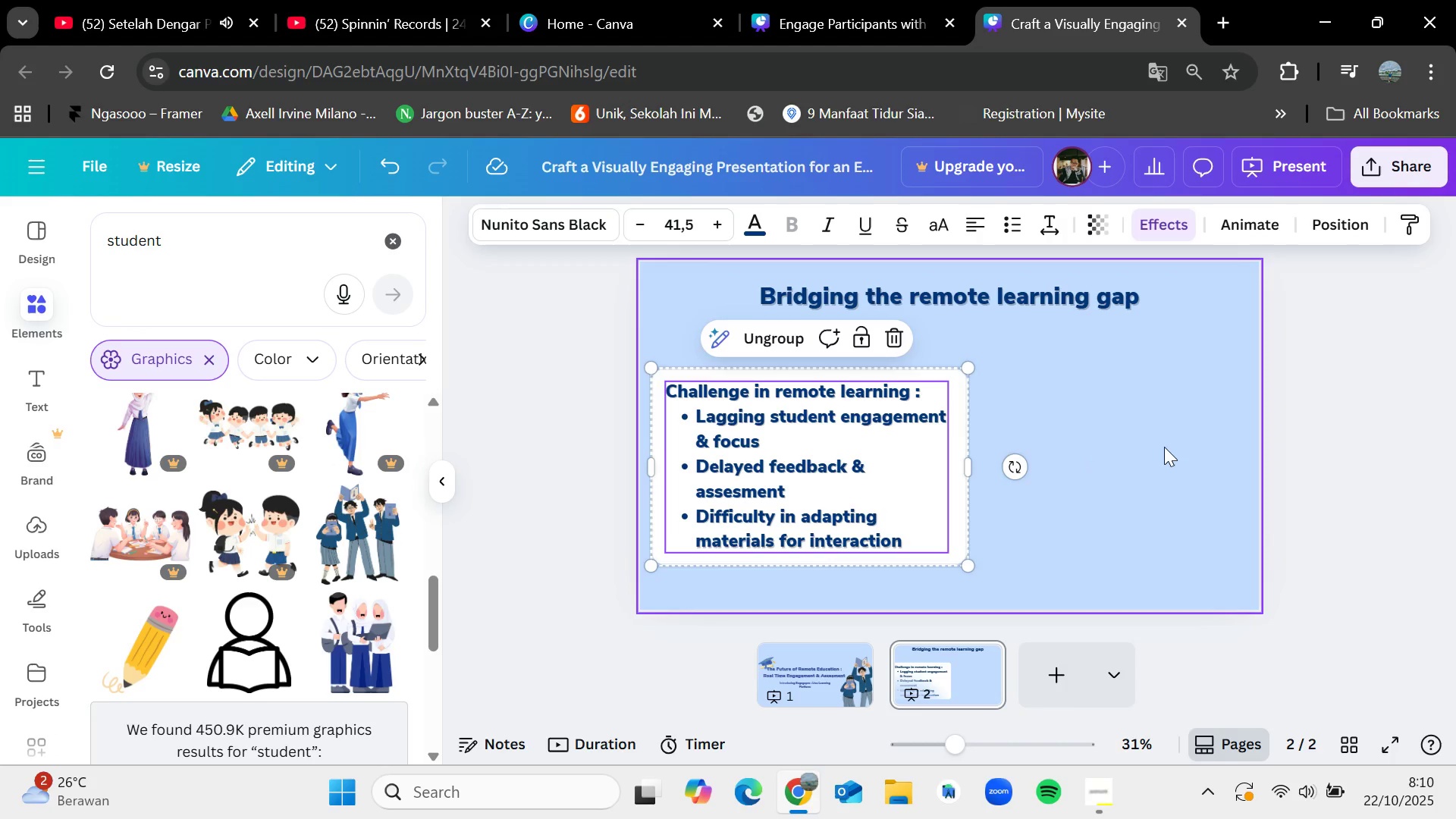 
left_click([1164, 447])
 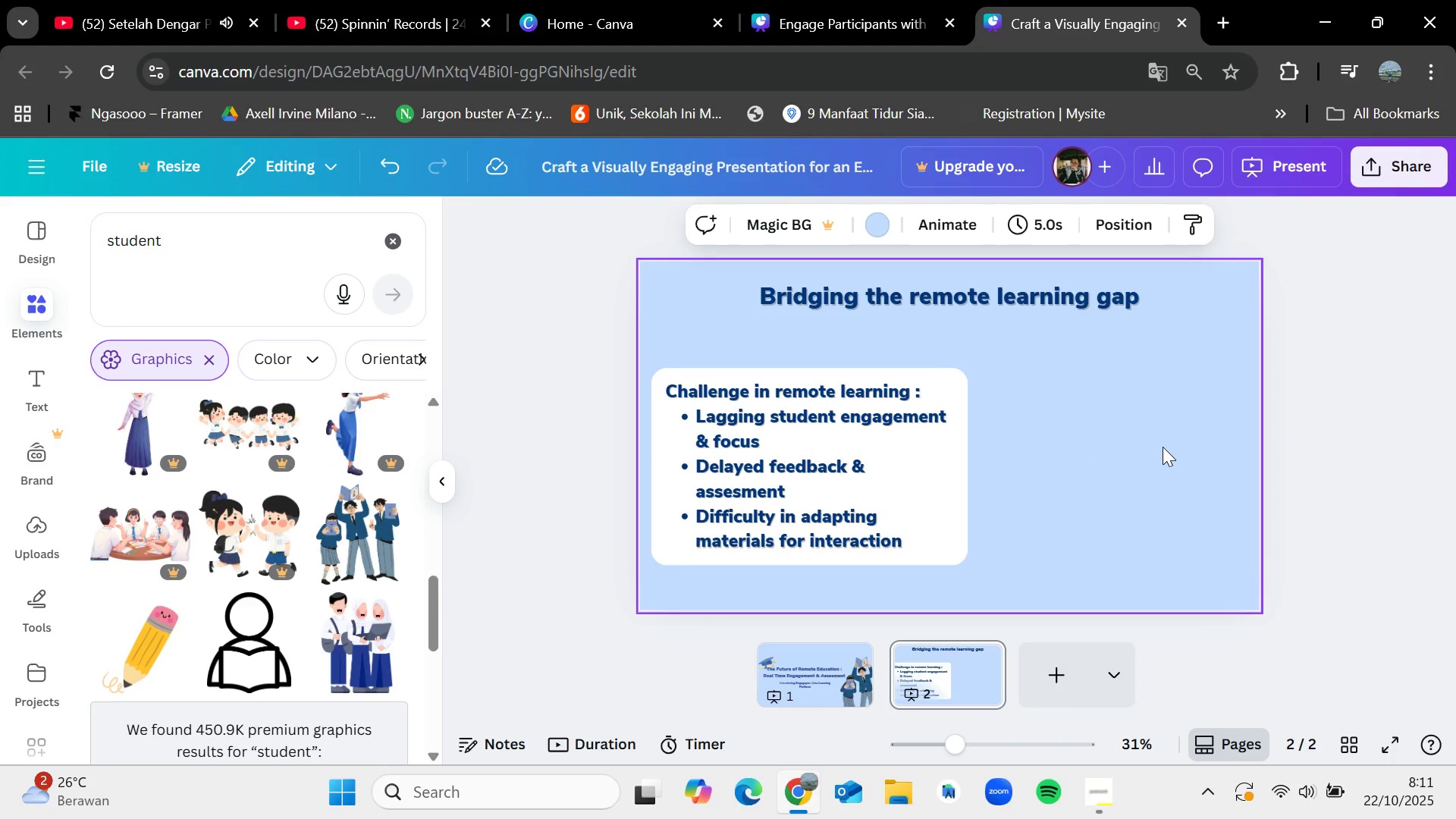 
wait(8.98)
 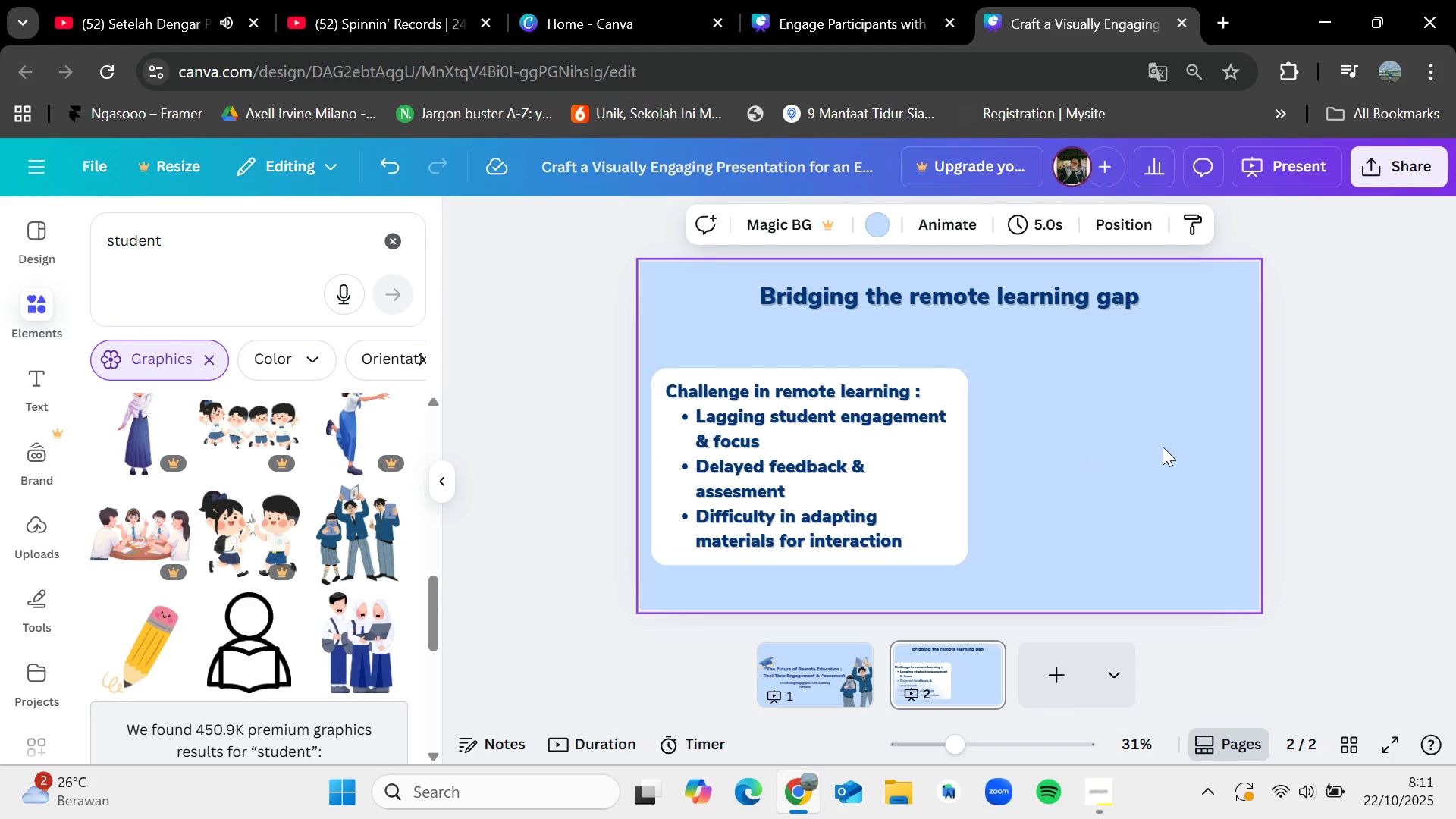 
left_click([396, 246])
 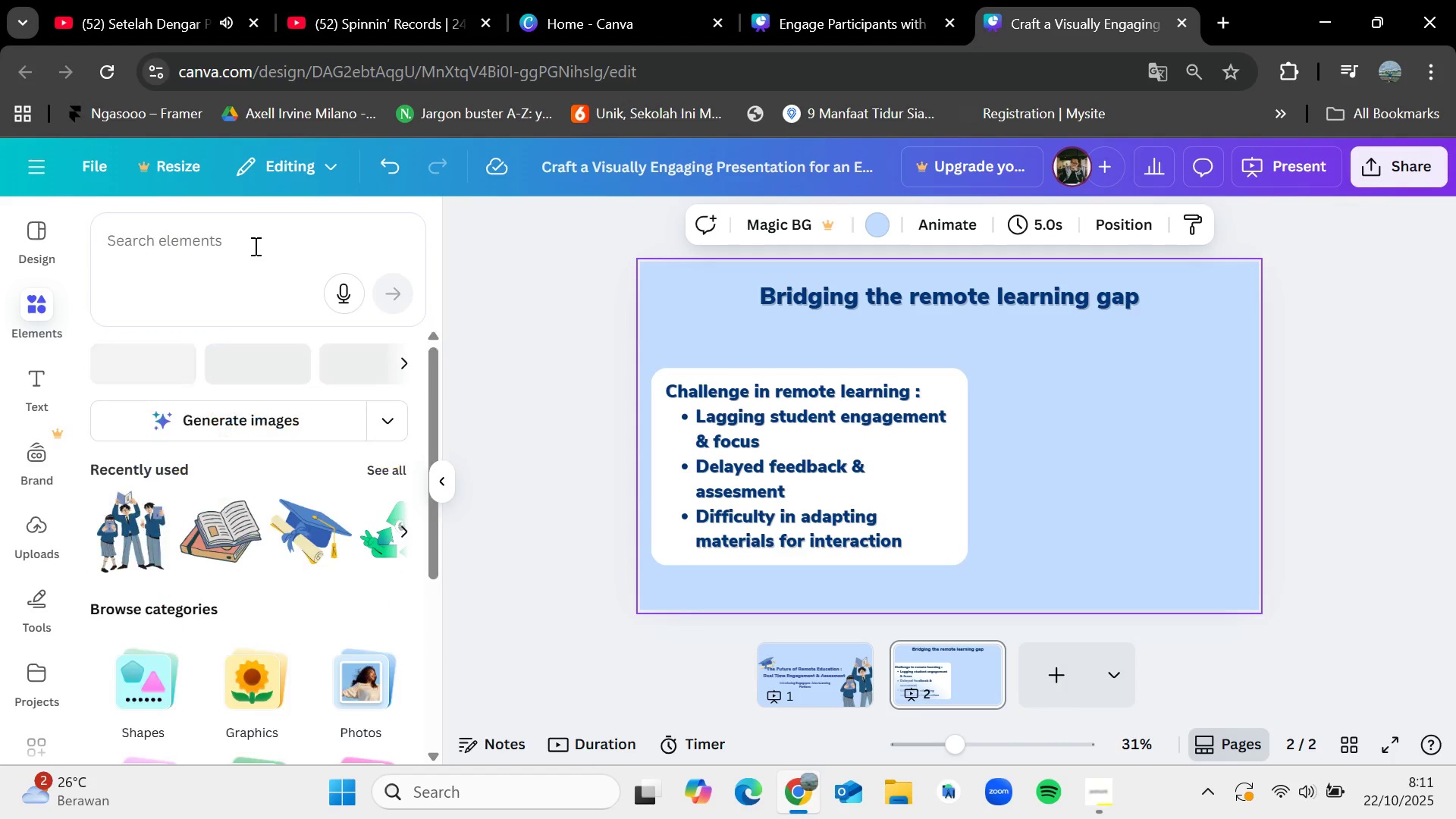 
left_click([254, 246])
 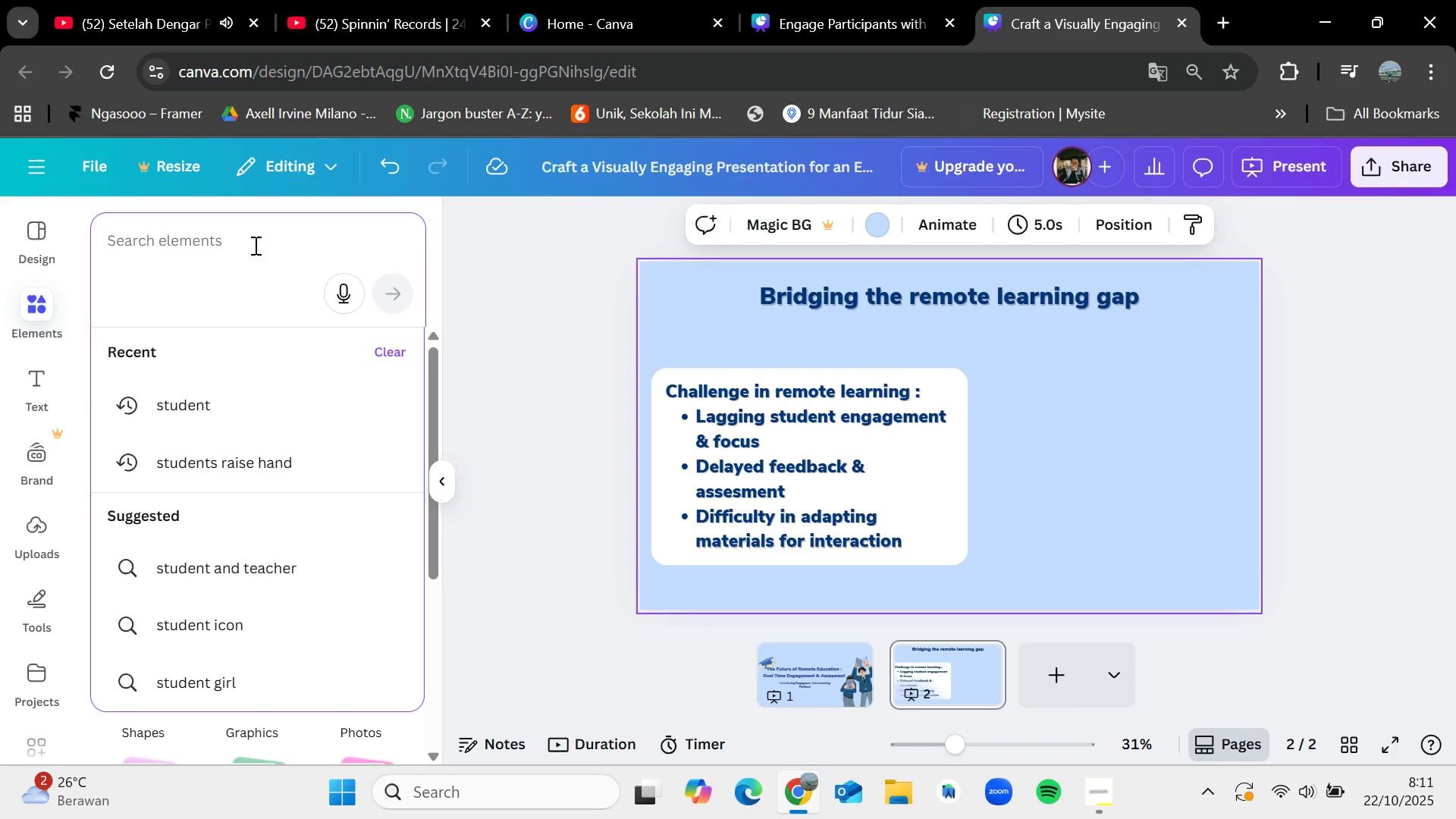 
type(introduce')
key(Backspace)
 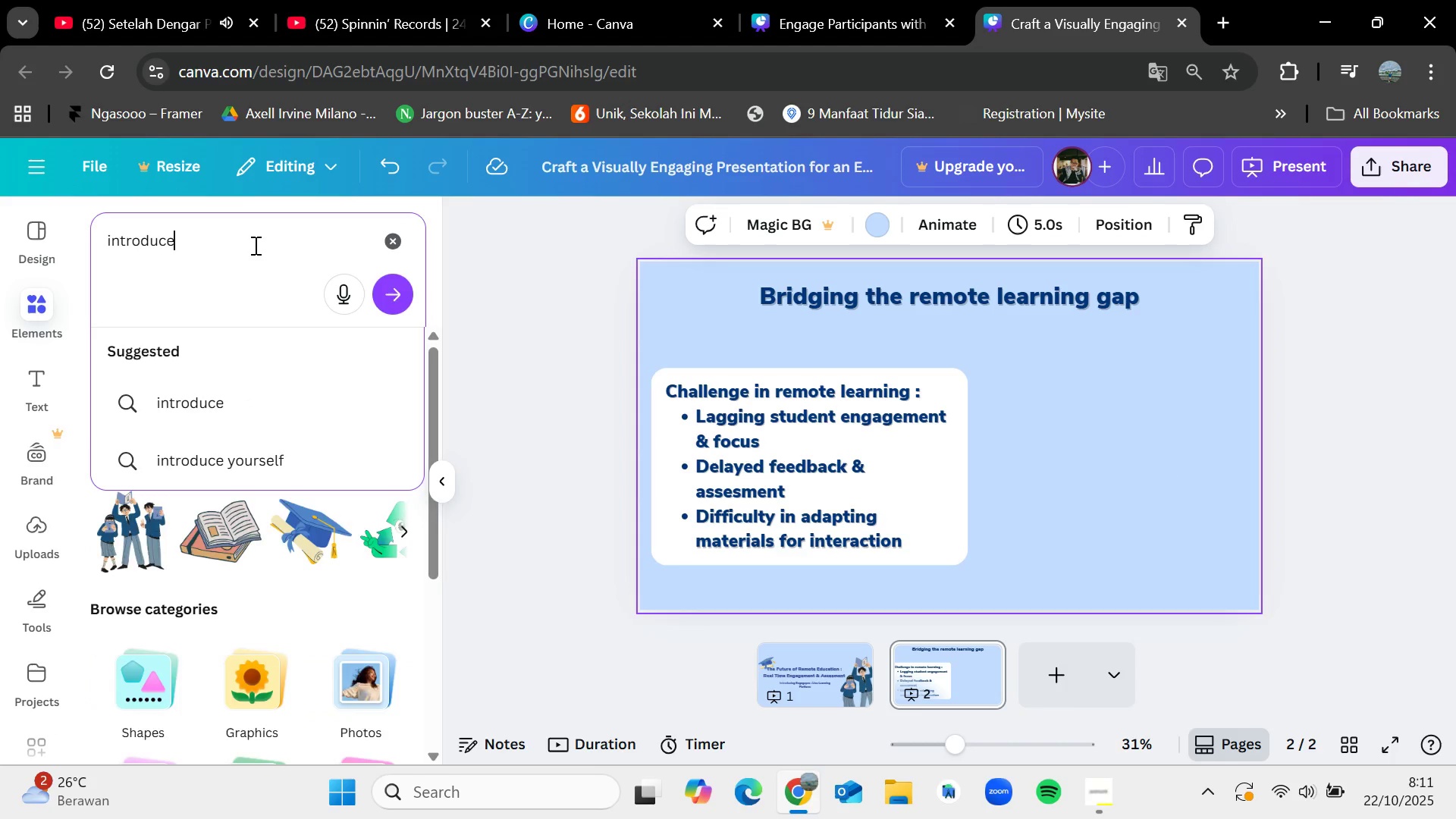 
key(Enter)
 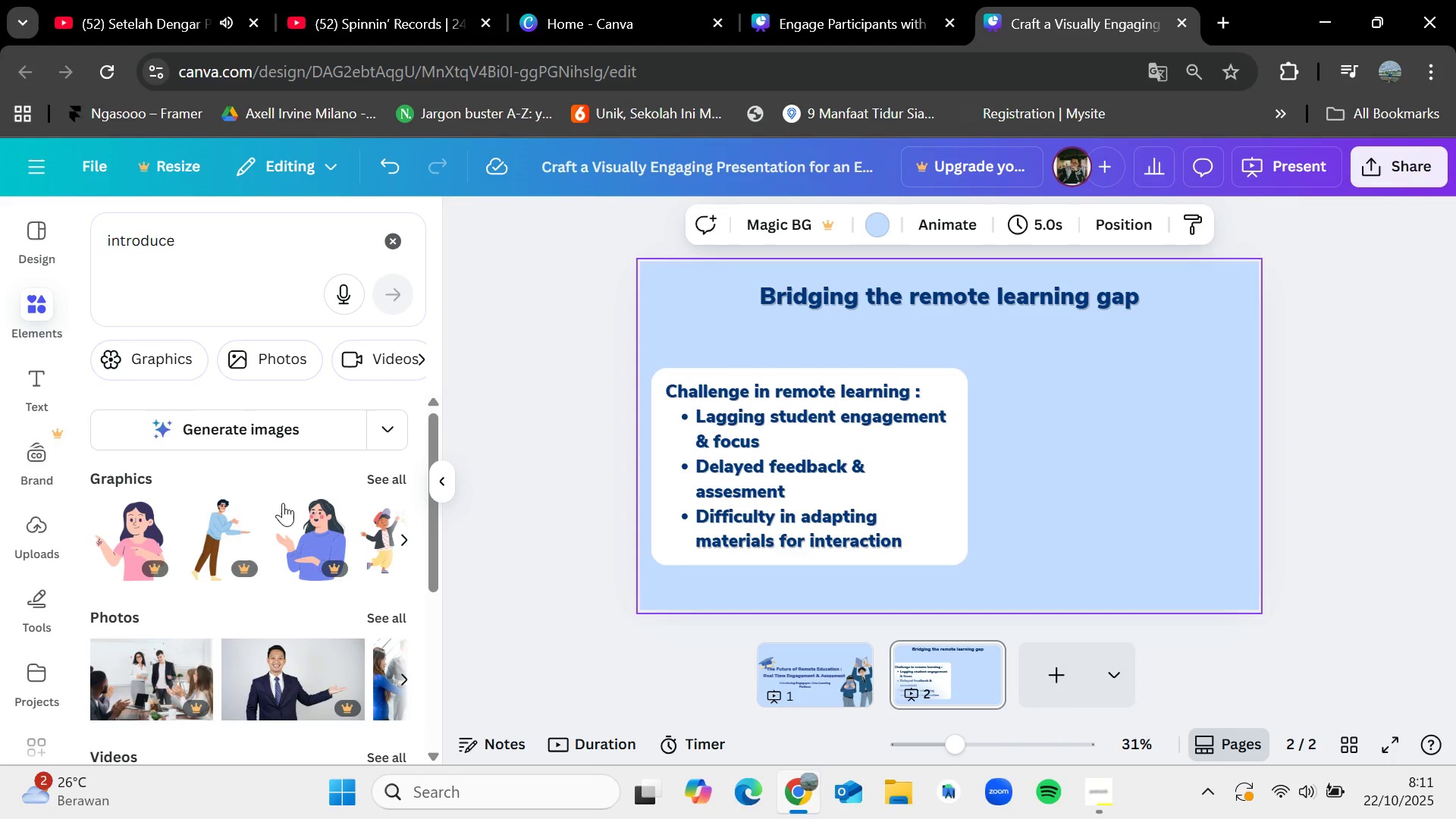 
left_click([378, 481])
 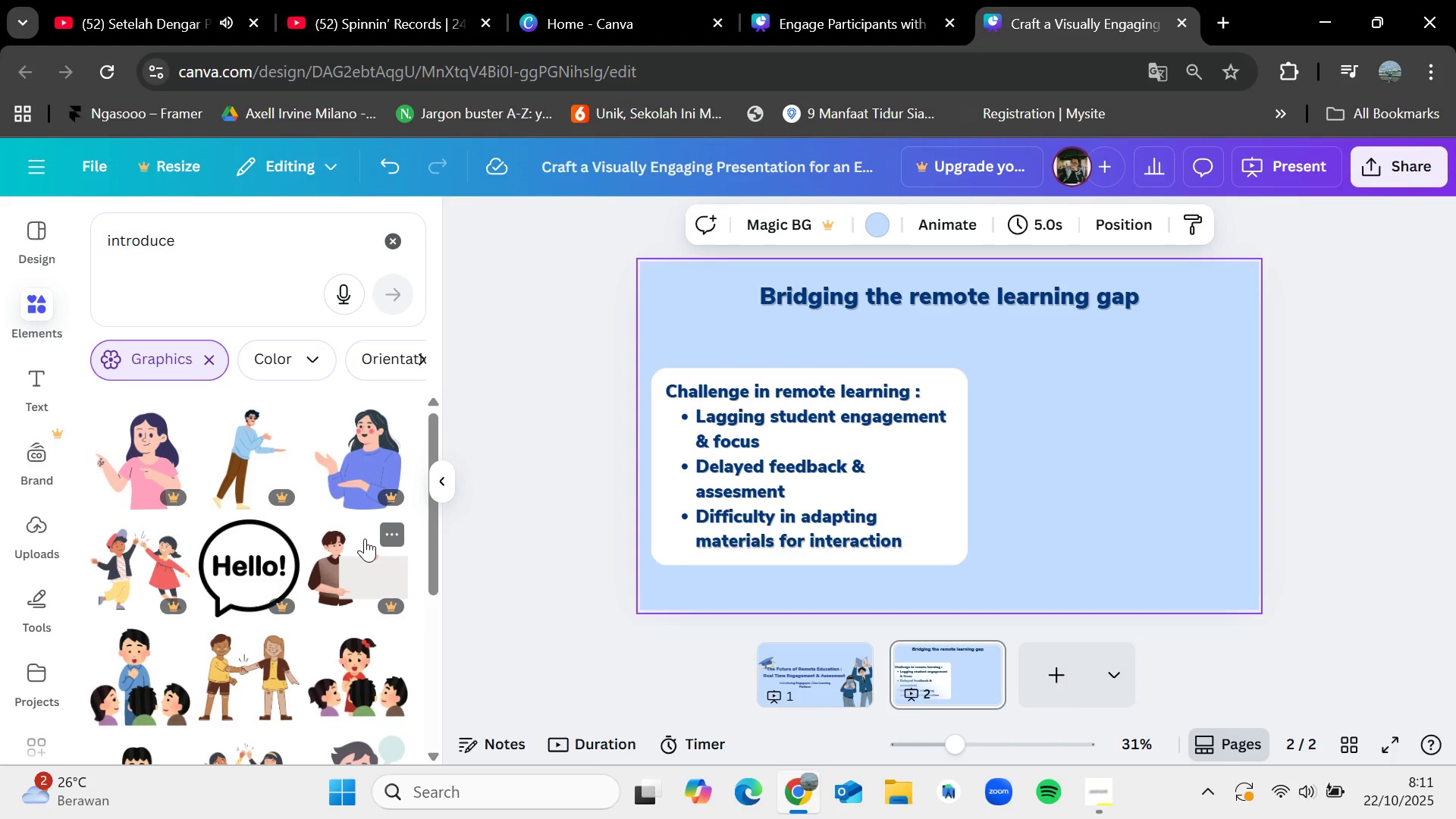 
scroll: coordinate [365, 538], scroll_direction: down, amount: 4.0
 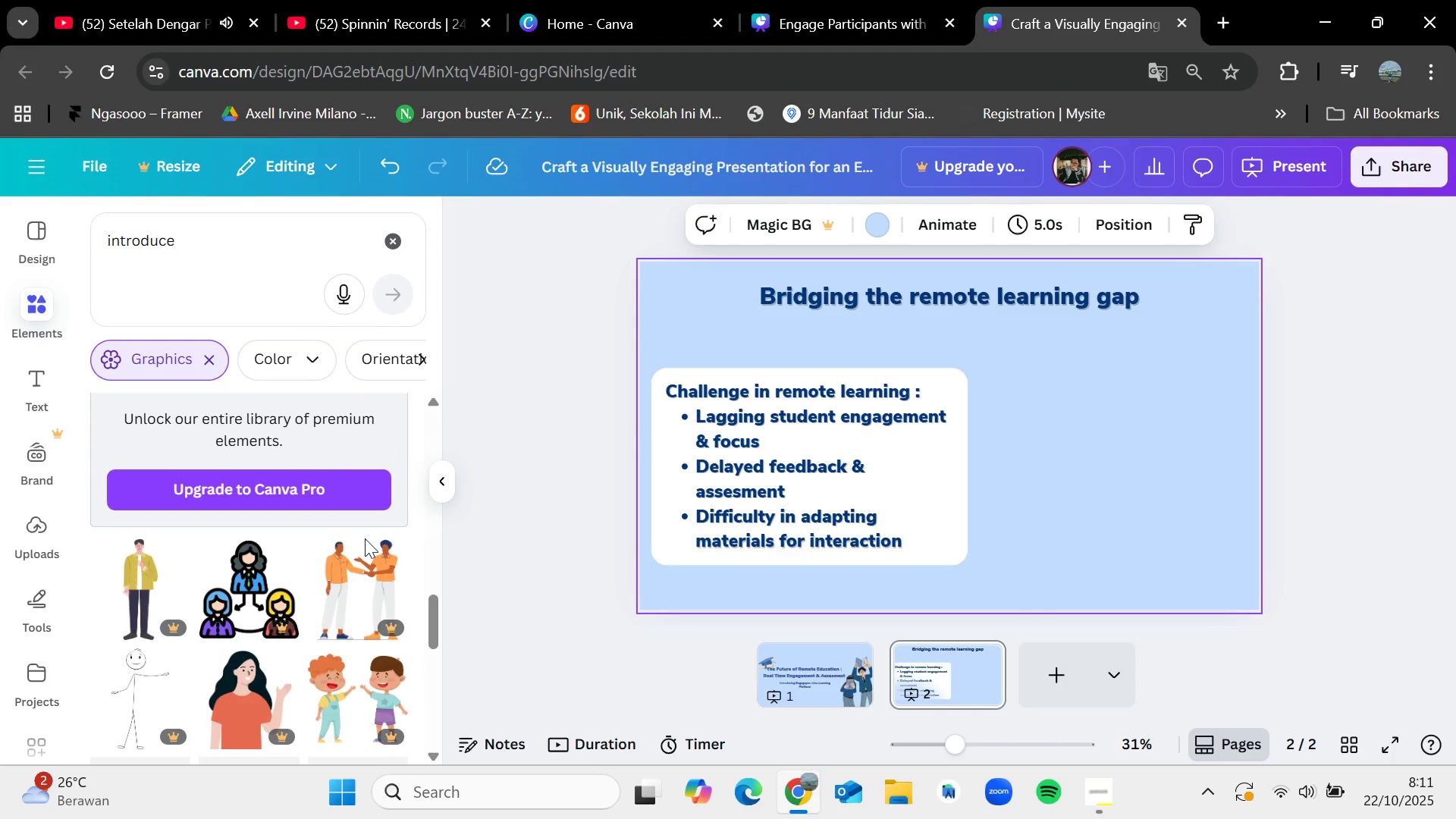 
scroll: coordinate [365, 538], scroll_direction: up, amount: 3.0
 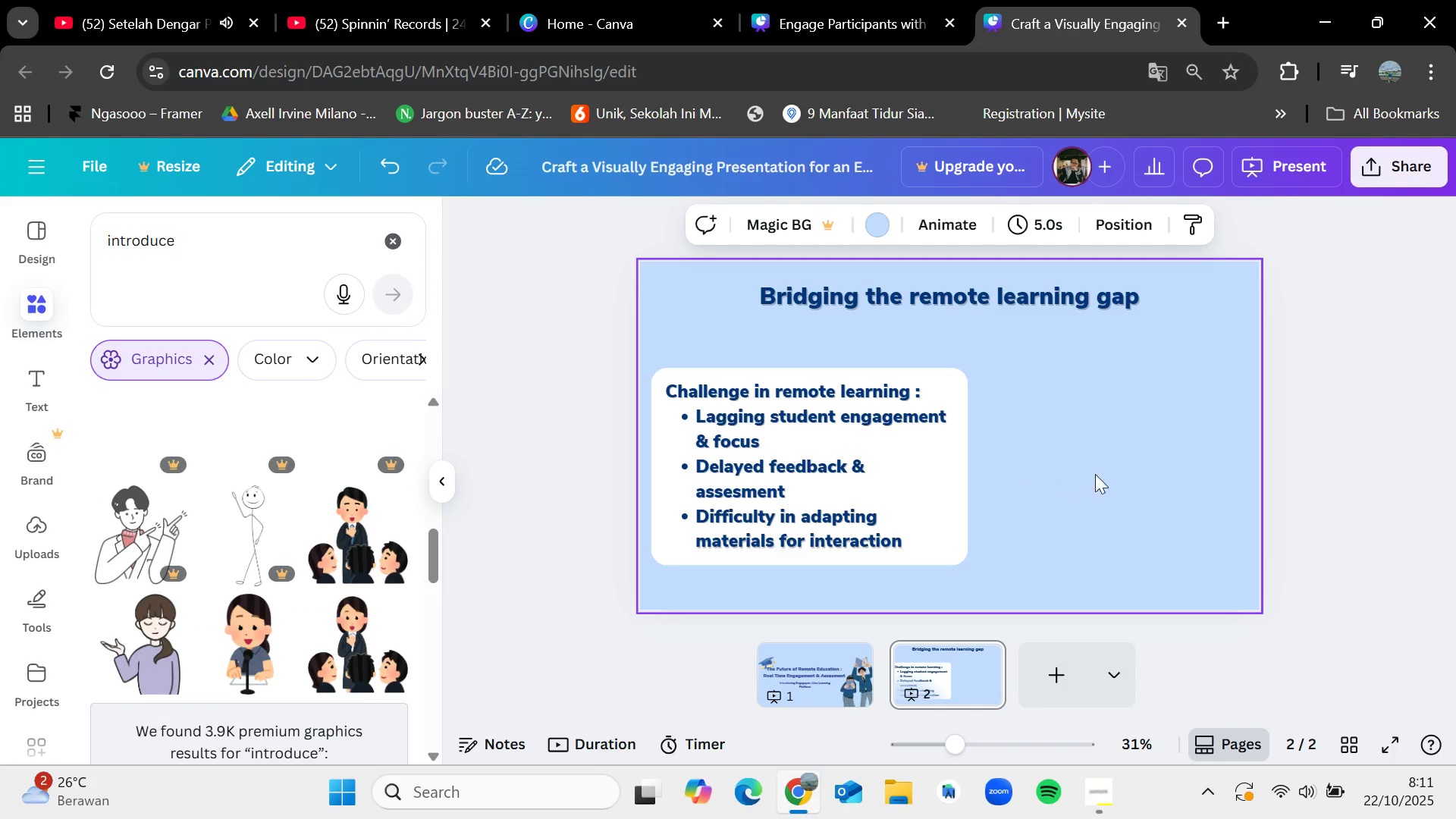 
left_click_drag(start_coordinate=[1109, 473], to_coordinate=[1102, 473])
 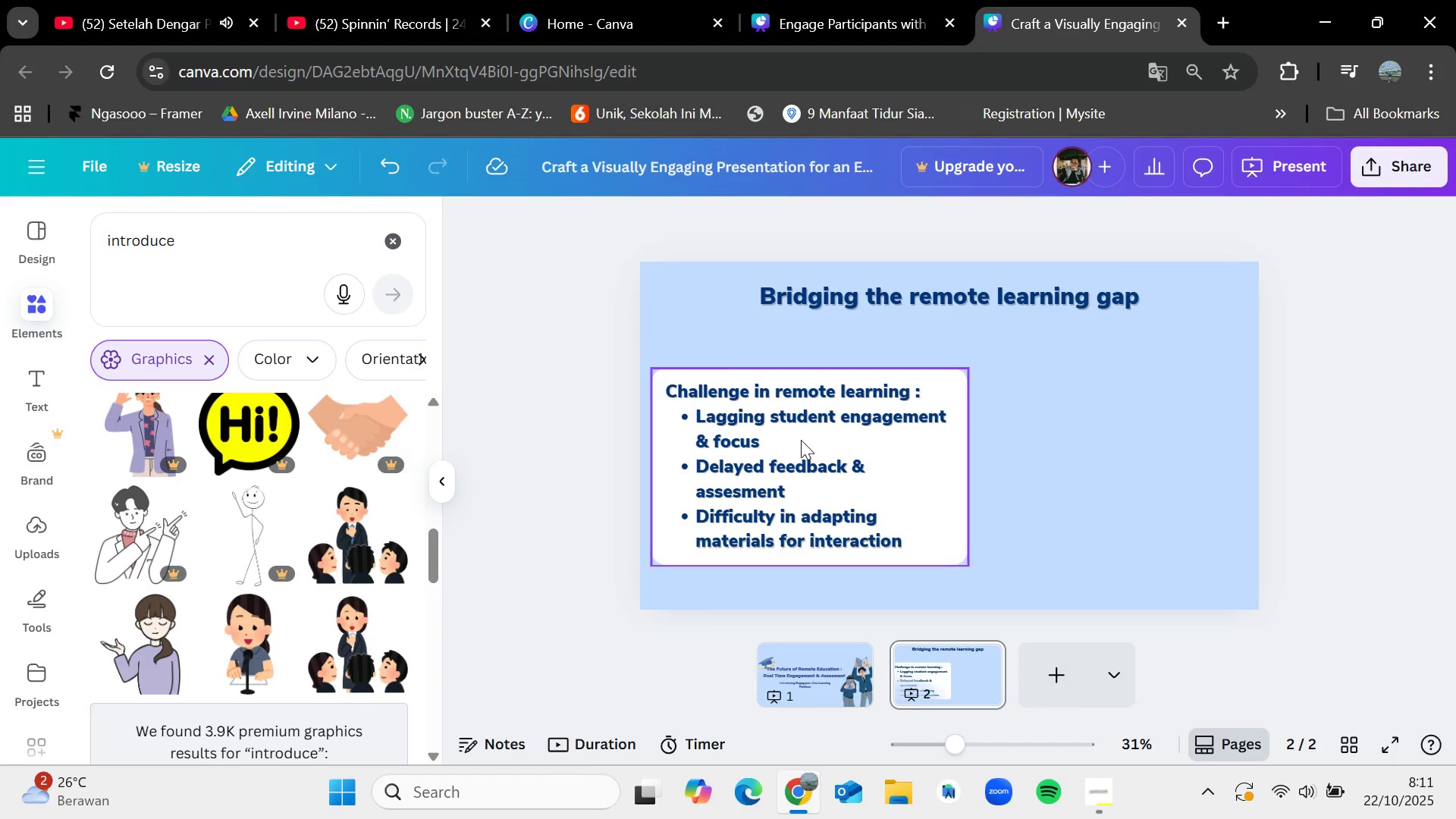 
left_click([801, 440])
 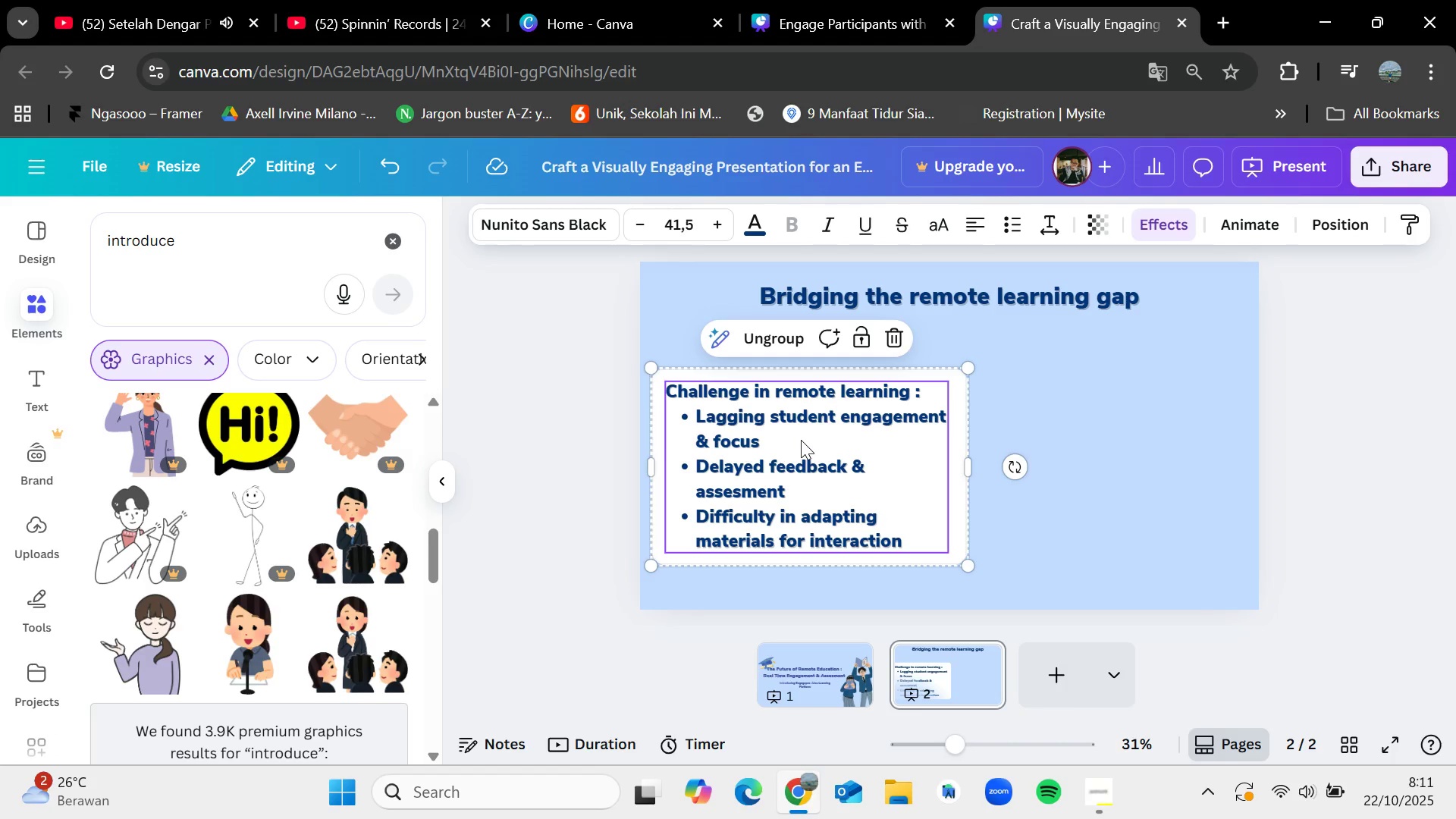 
key(Control+C)
 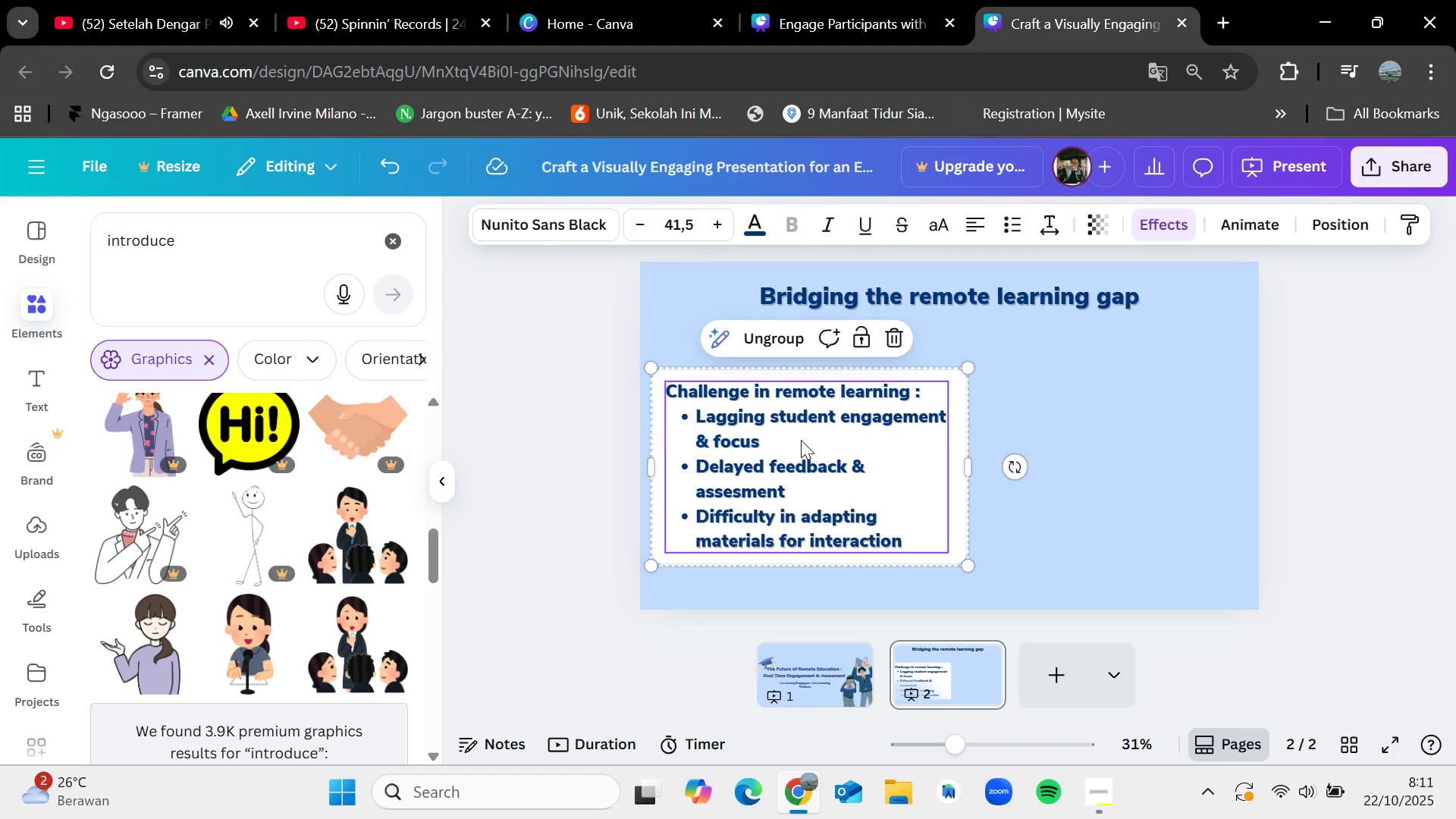 
key(Control+V)
 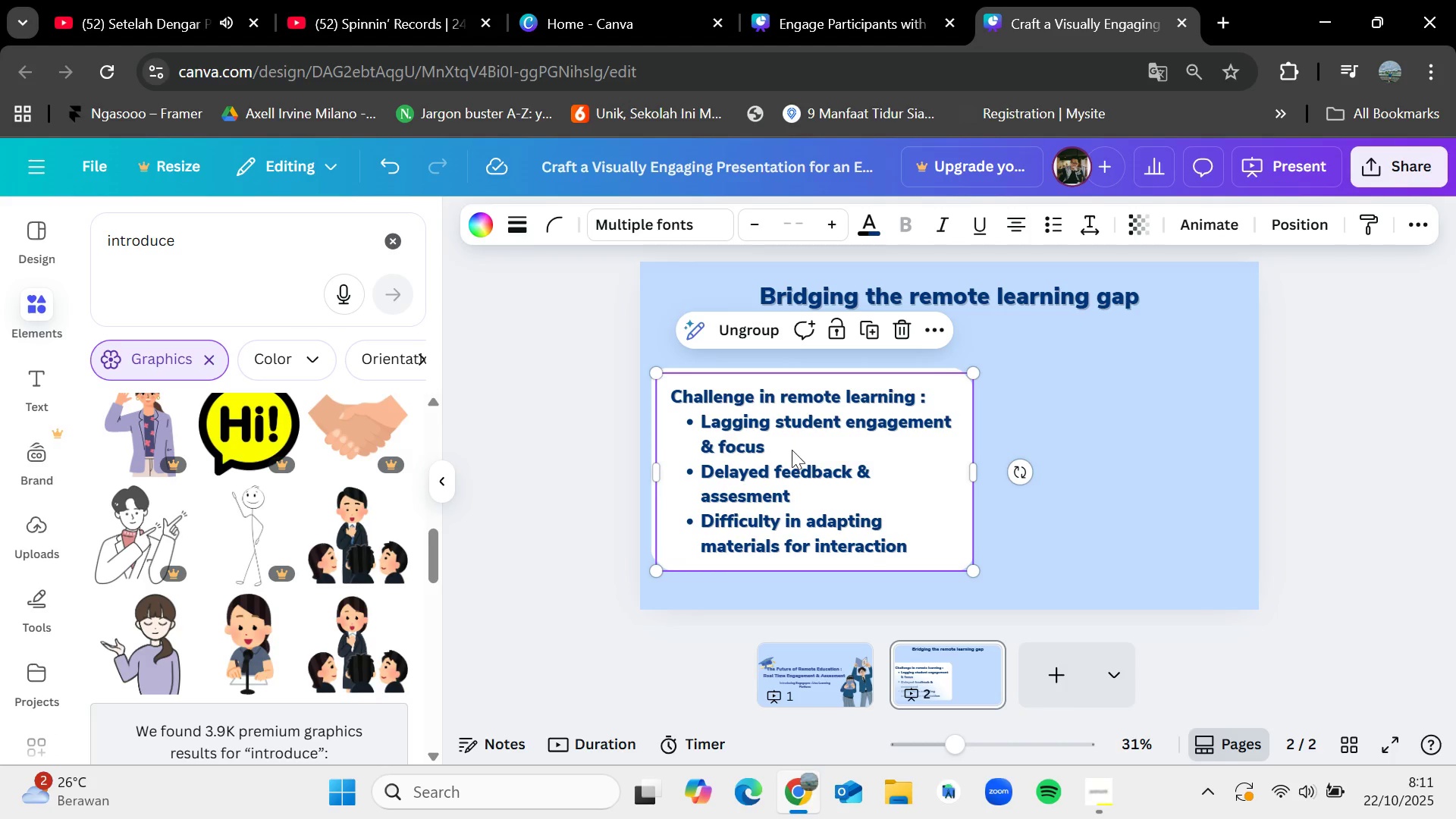 
left_click_drag(start_coordinate=[792, 450], to_coordinate=[1116, 441])
 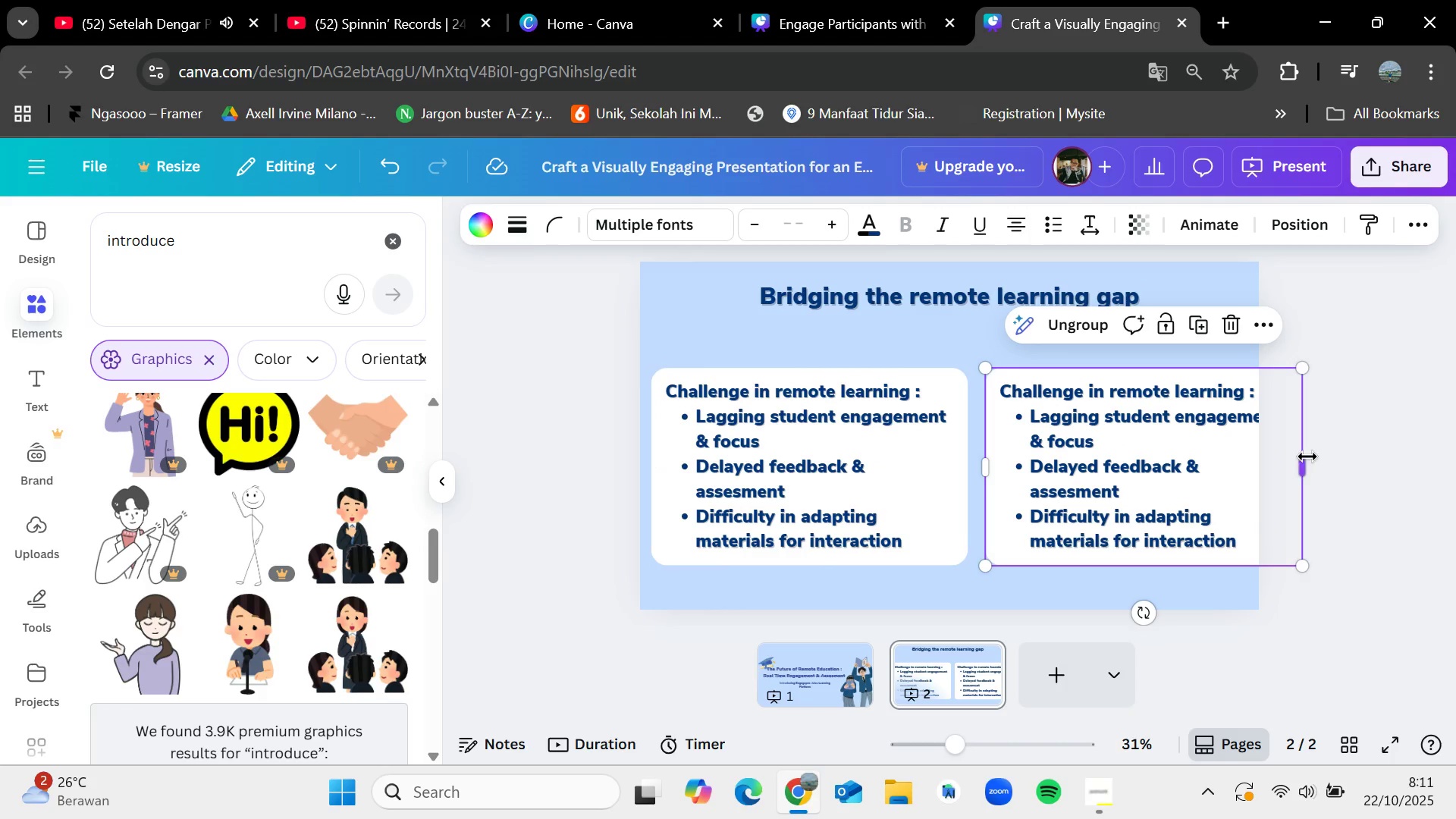 
left_click_drag(start_coordinate=[1307, 457], to_coordinate=[1250, 448])
 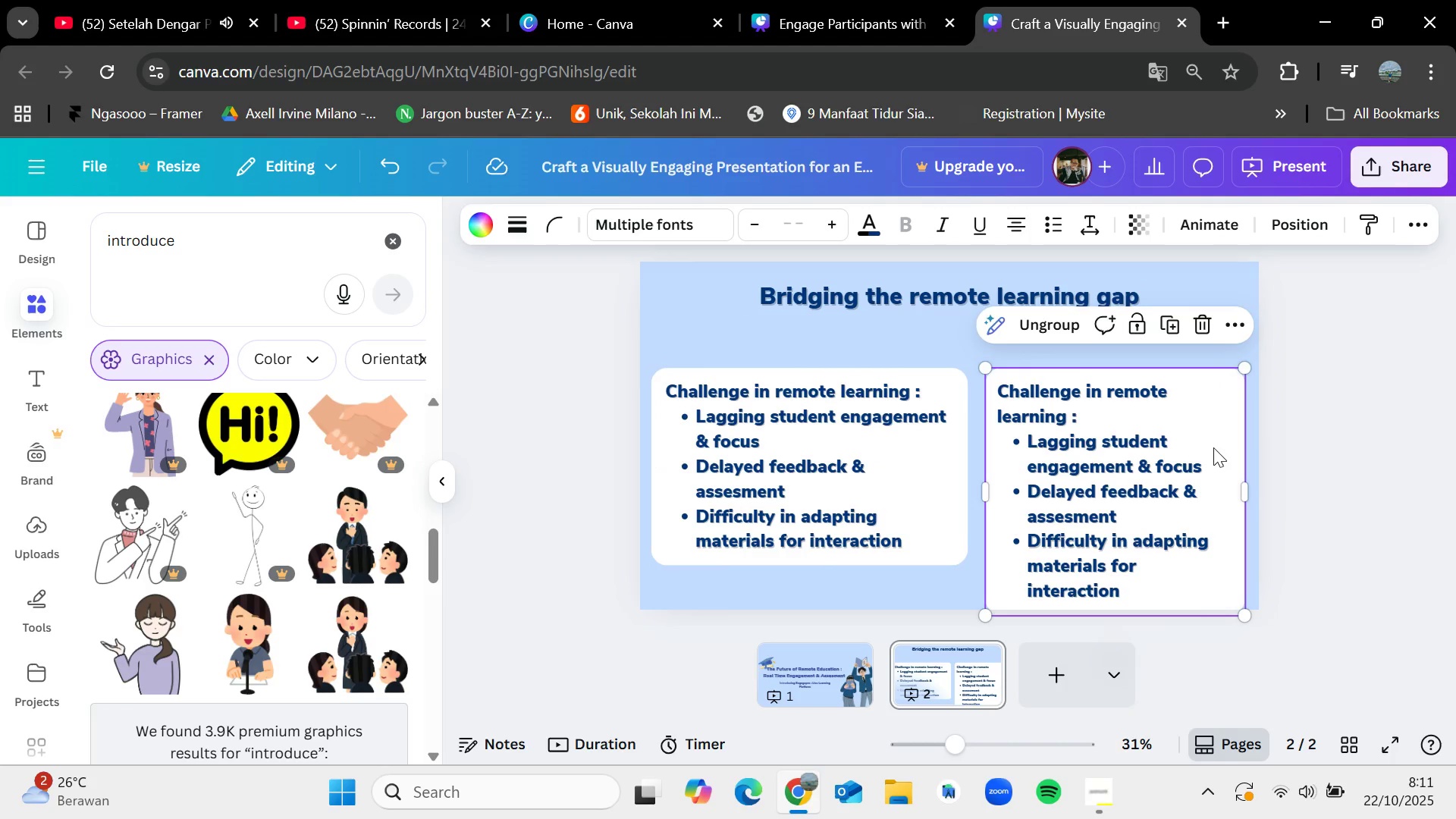 
left_click_drag(start_coordinate=[1213, 447], to_coordinate=[1213, 431])
 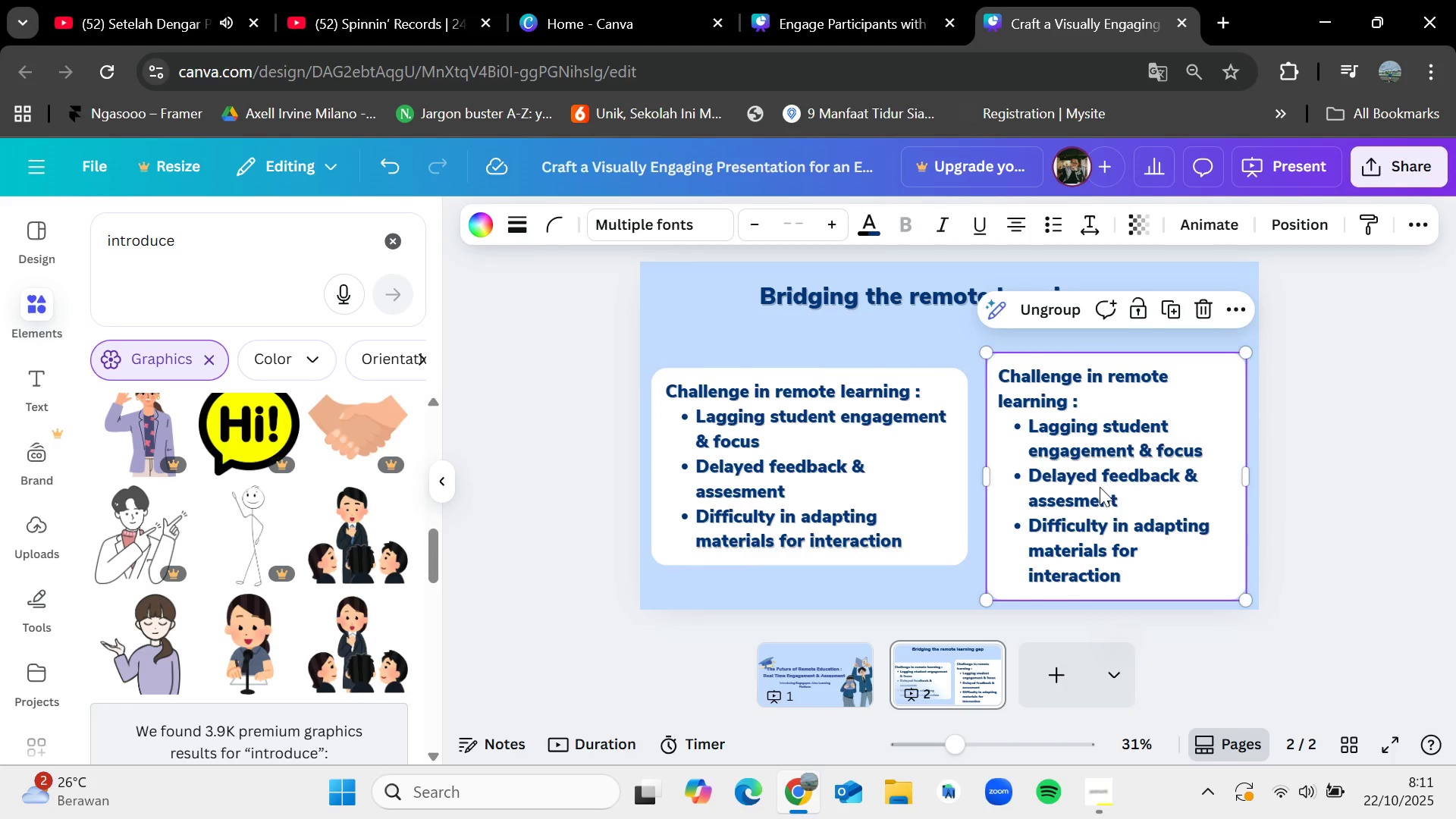 
double_click([1089, 513])
 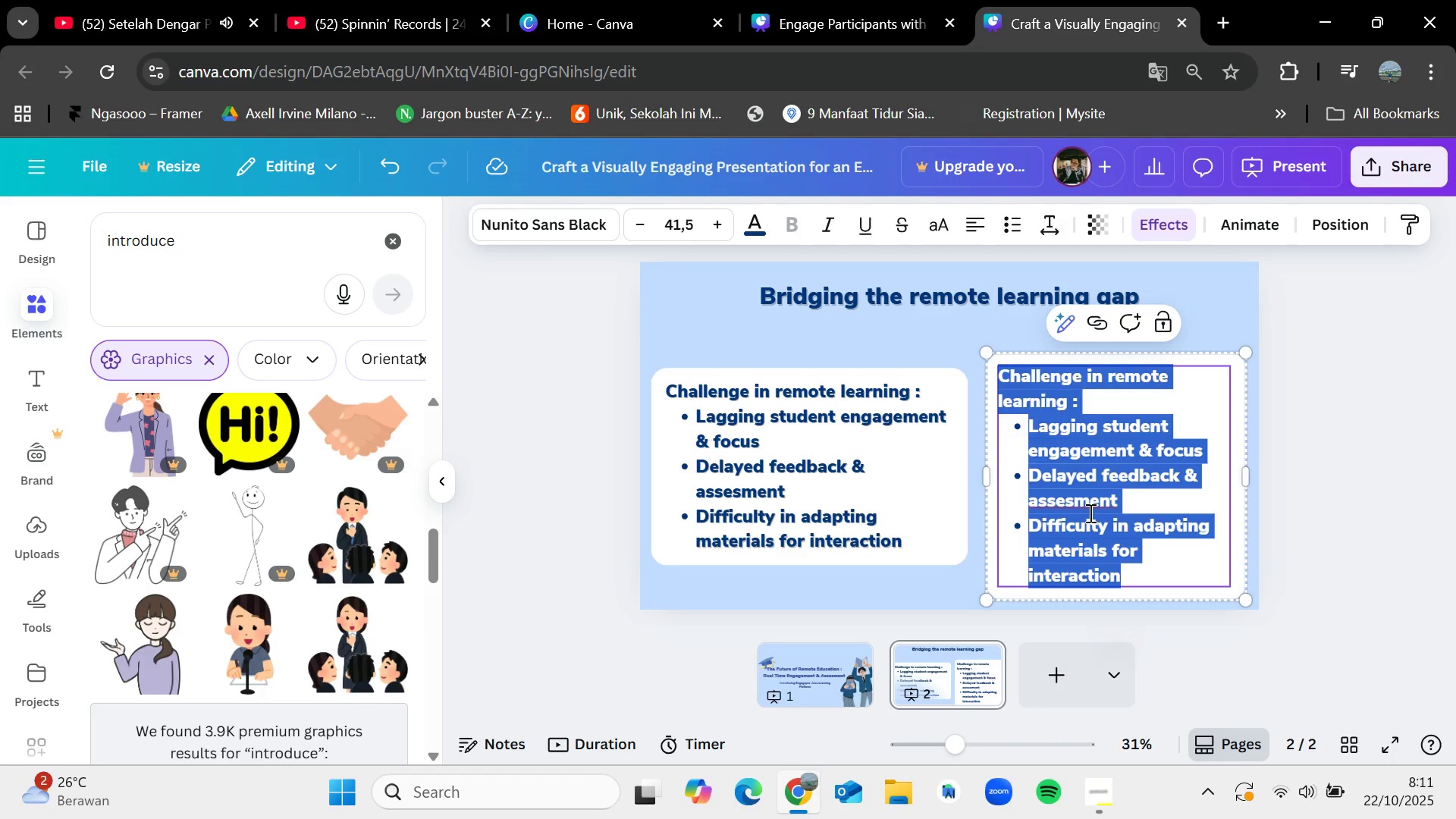 
wait(5.51)
 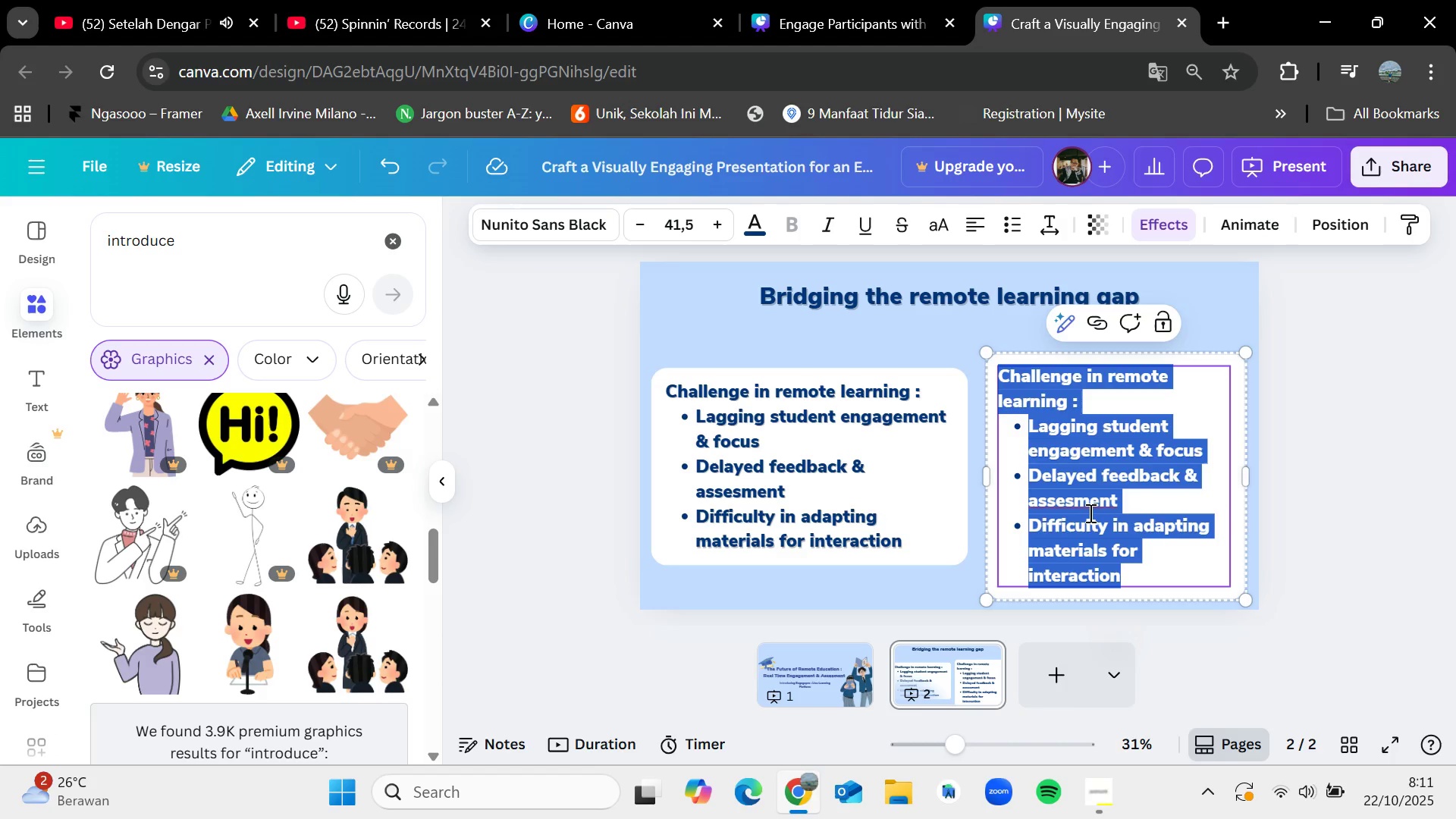 
key(Backspace)
type(Let me introduce you "EngagePro")
 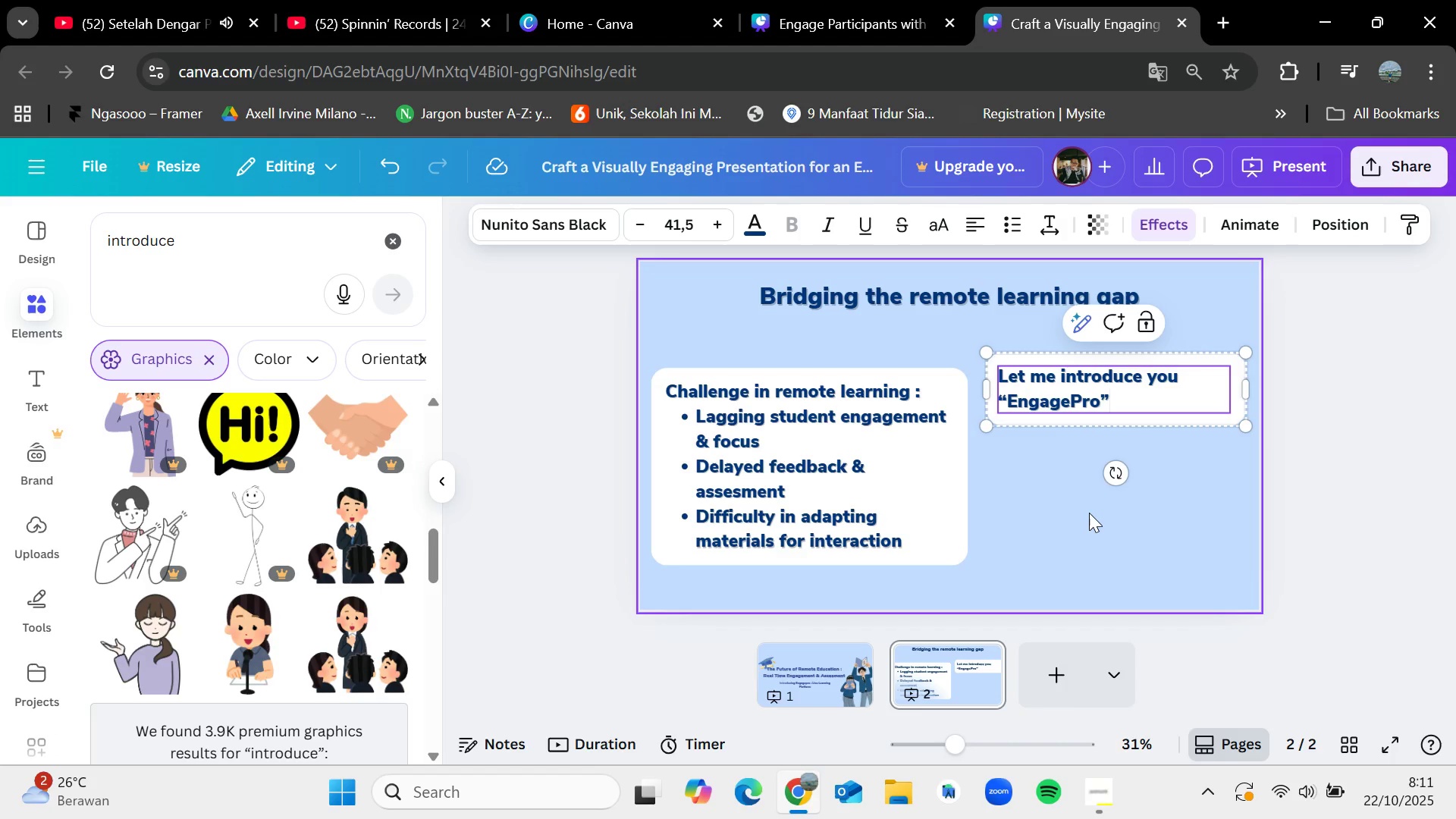 
type( as a solution)
 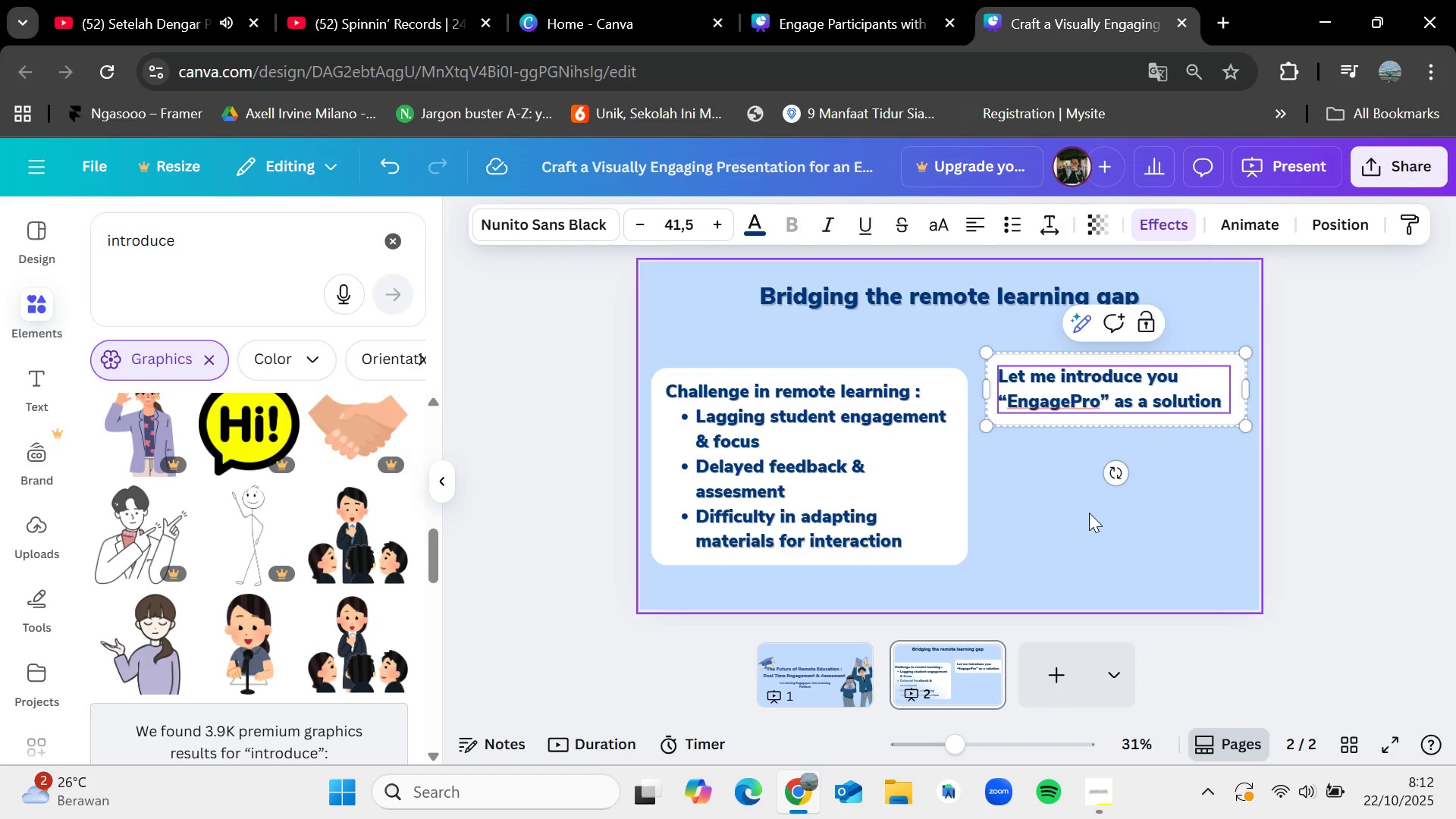 
type( designed to restore real time)
 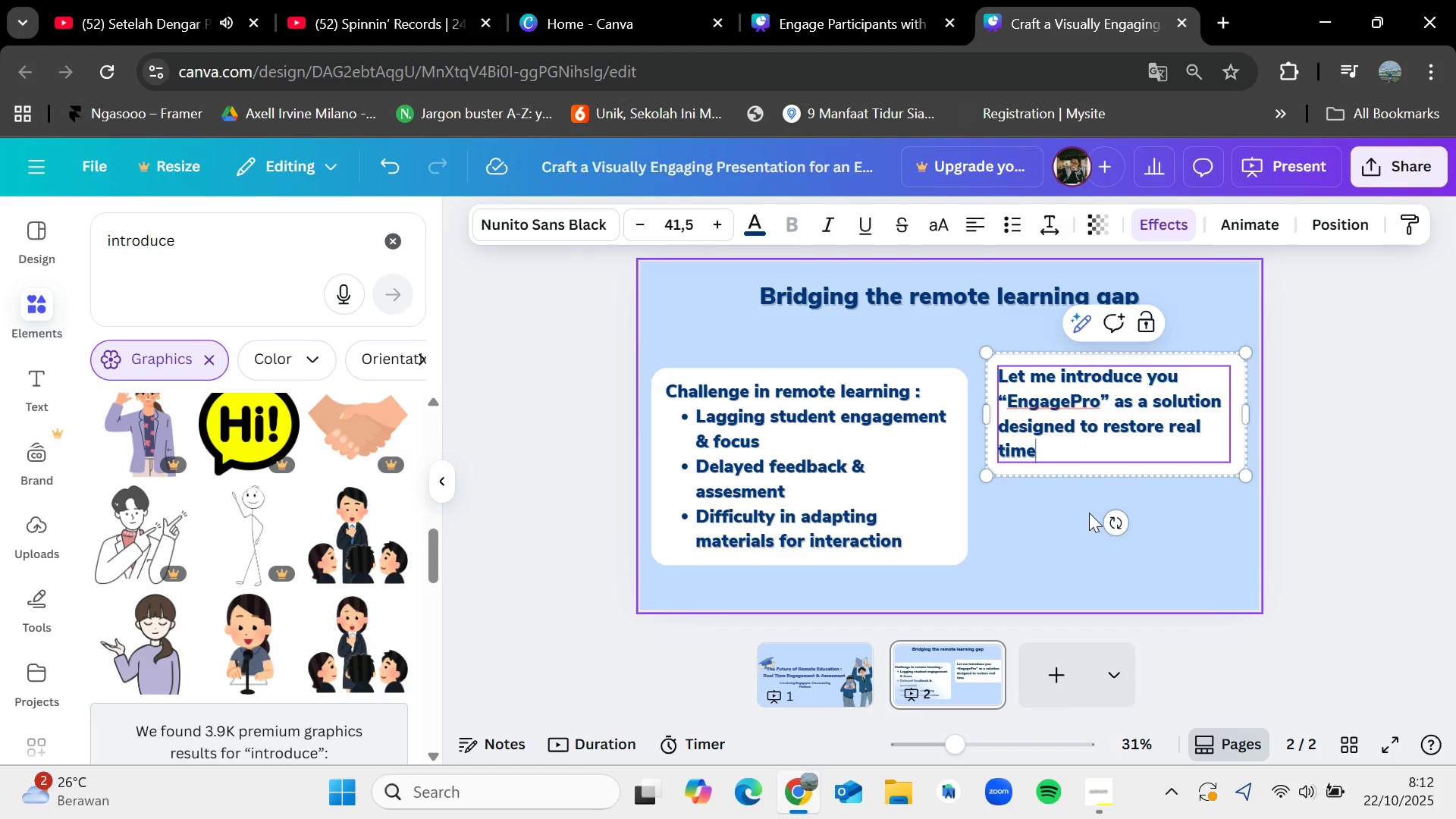 
type( classroom dynamics)
 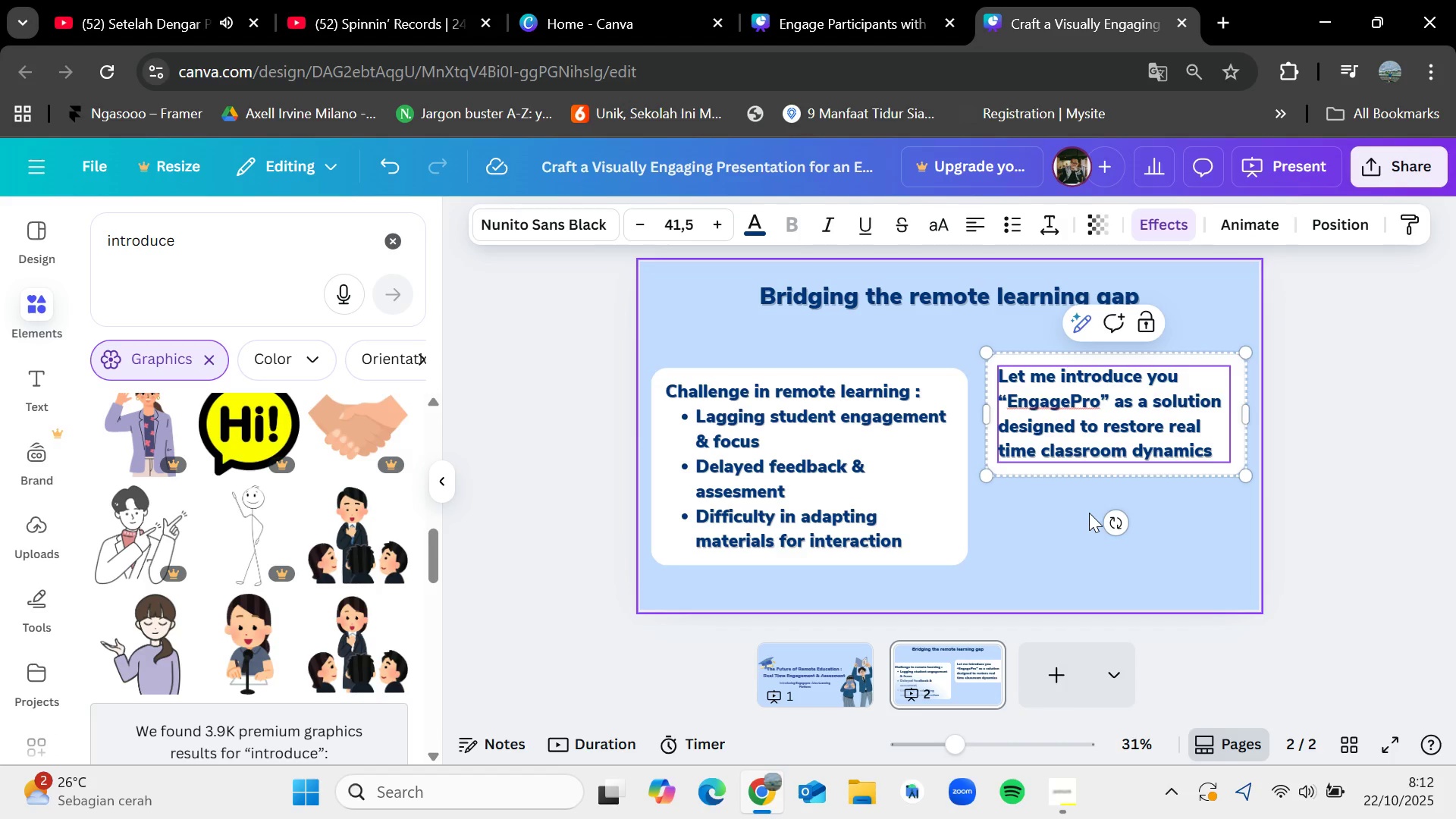 
type( and improve learning outcomes)
 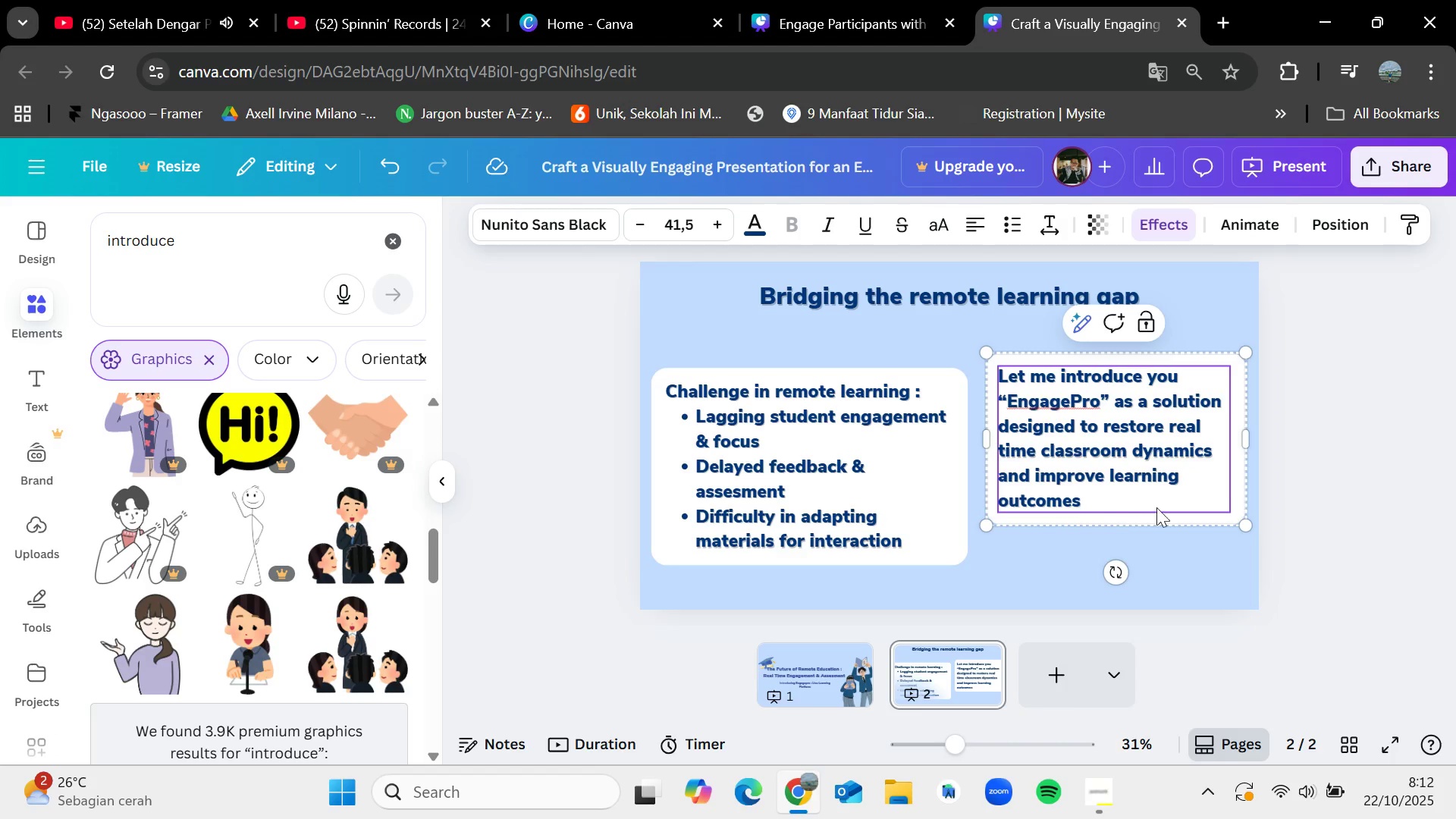 
left_click([1296, 457])
 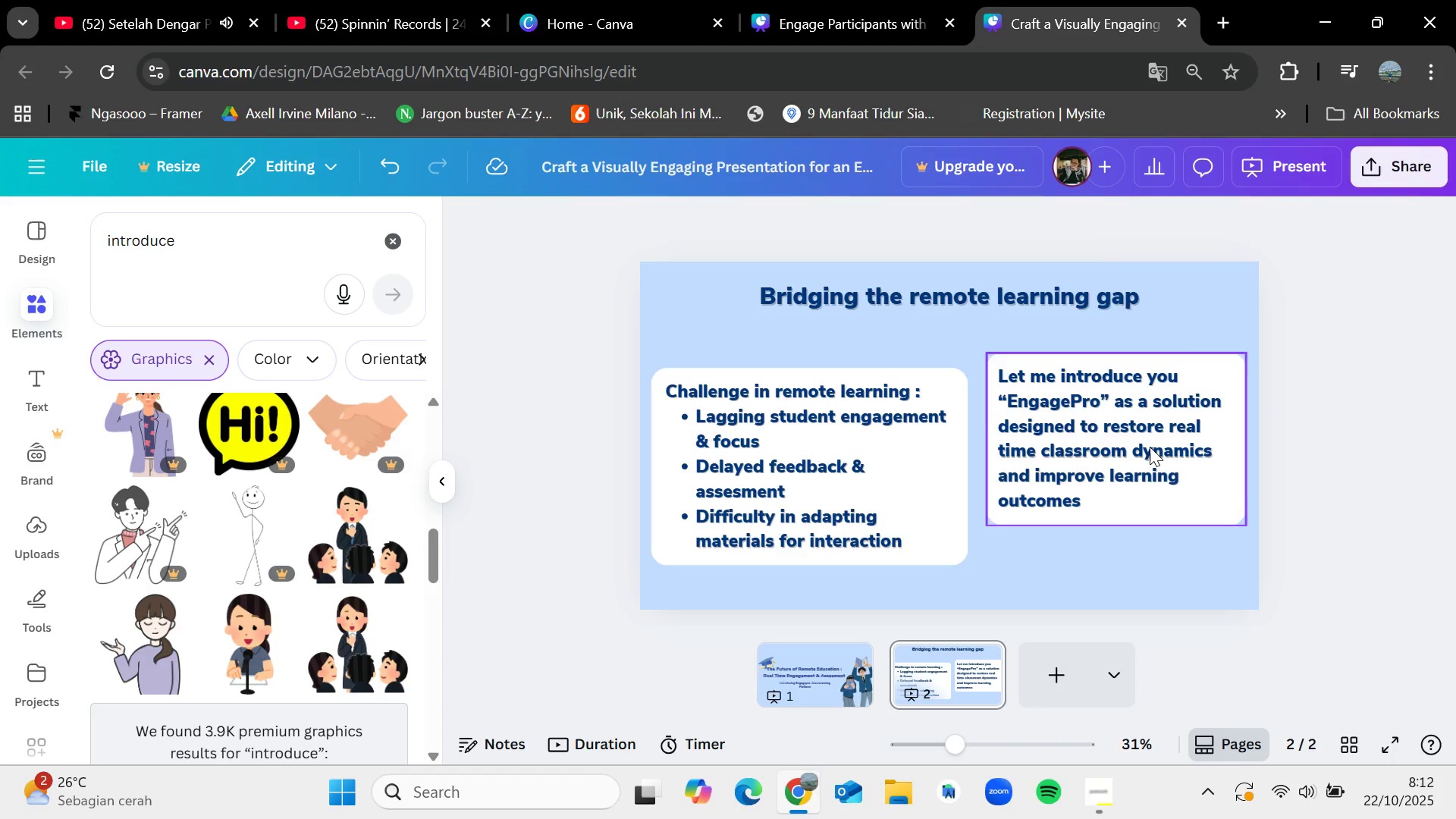 
left_click([1150, 447])
 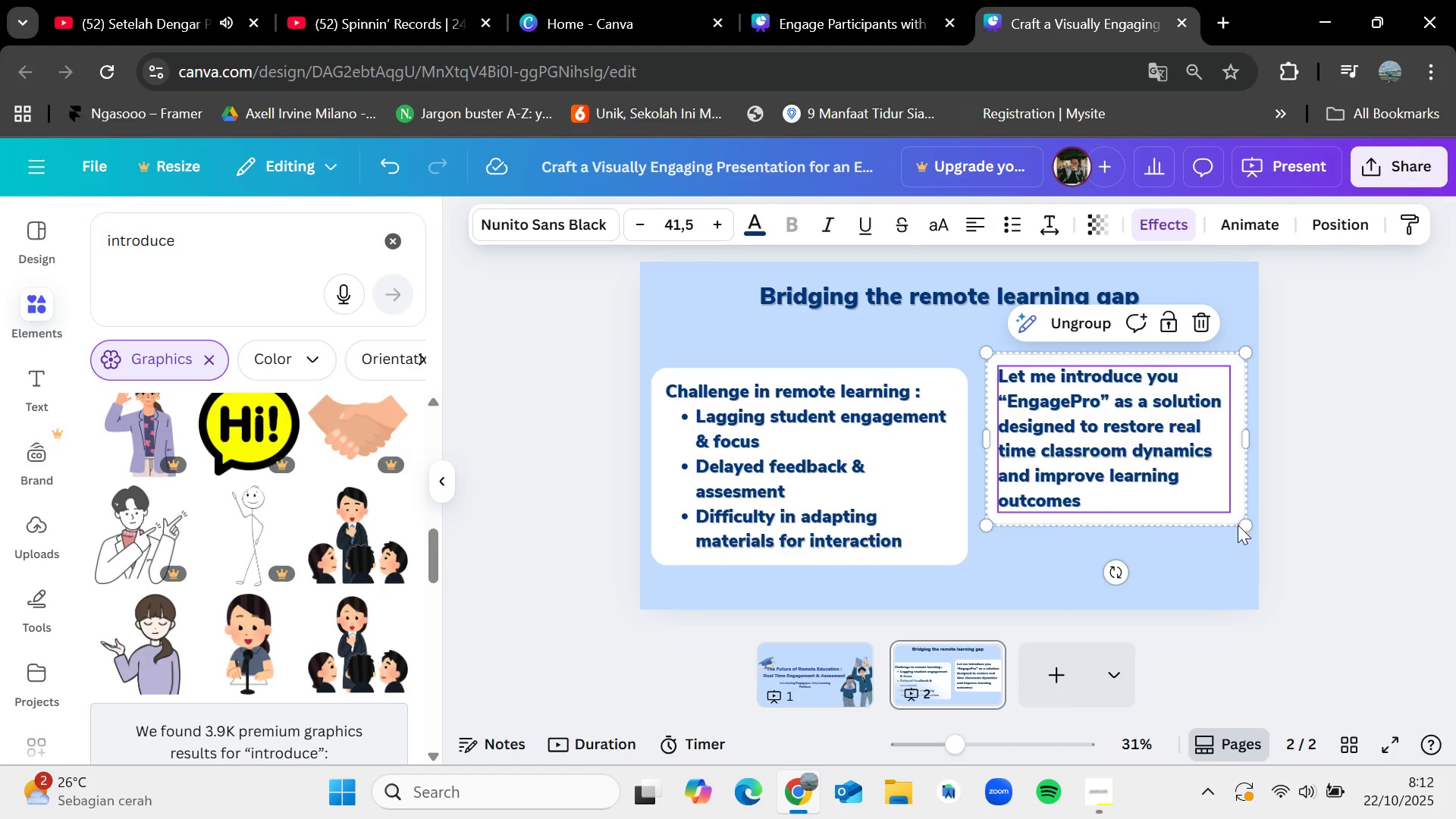 
left_click_drag(start_coordinate=[1238, 525], to_coordinate=[1255, 616])
 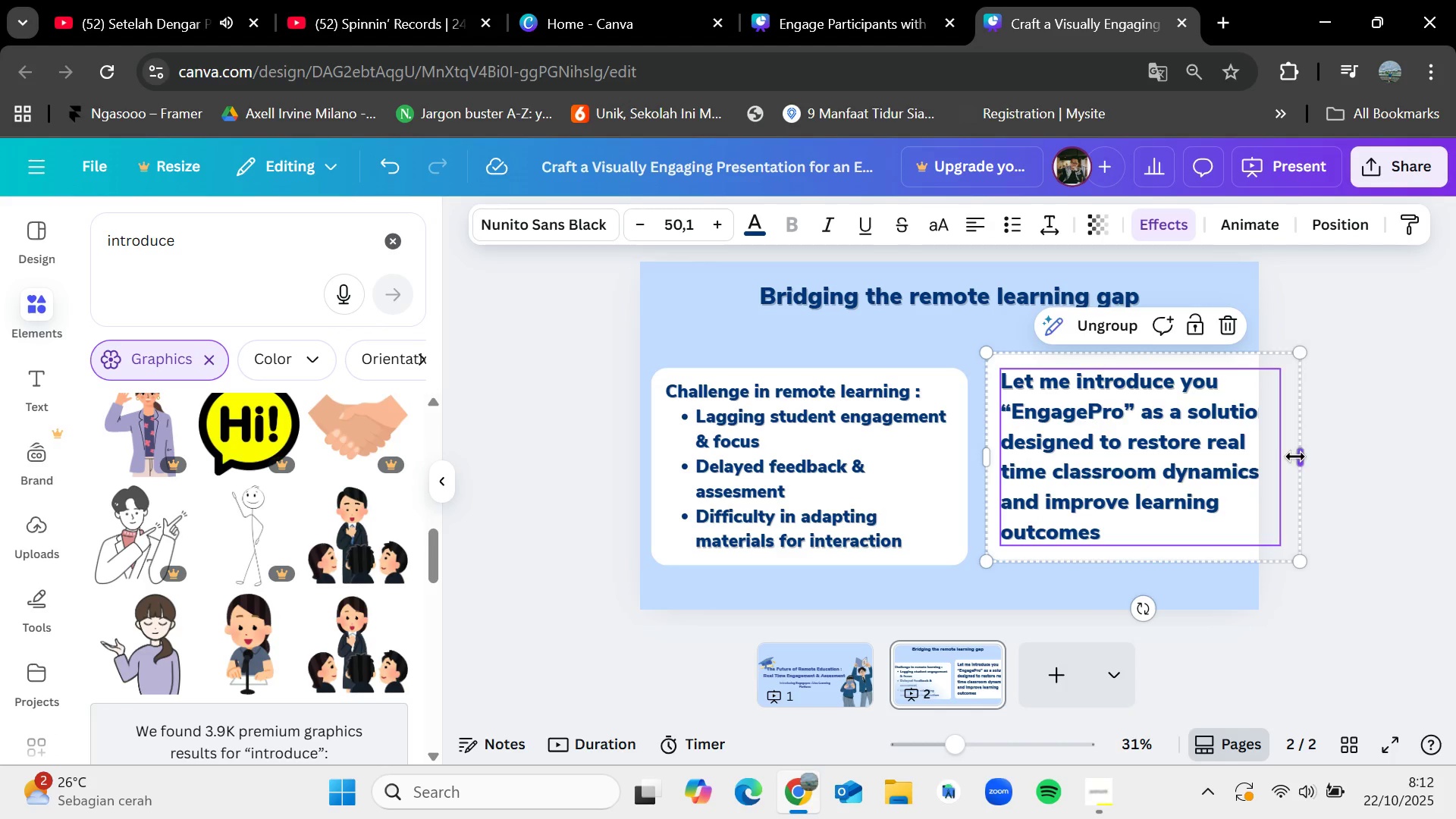 
left_click_drag(start_coordinate=[1295, 457], to_coordinate=[1241, 456])
 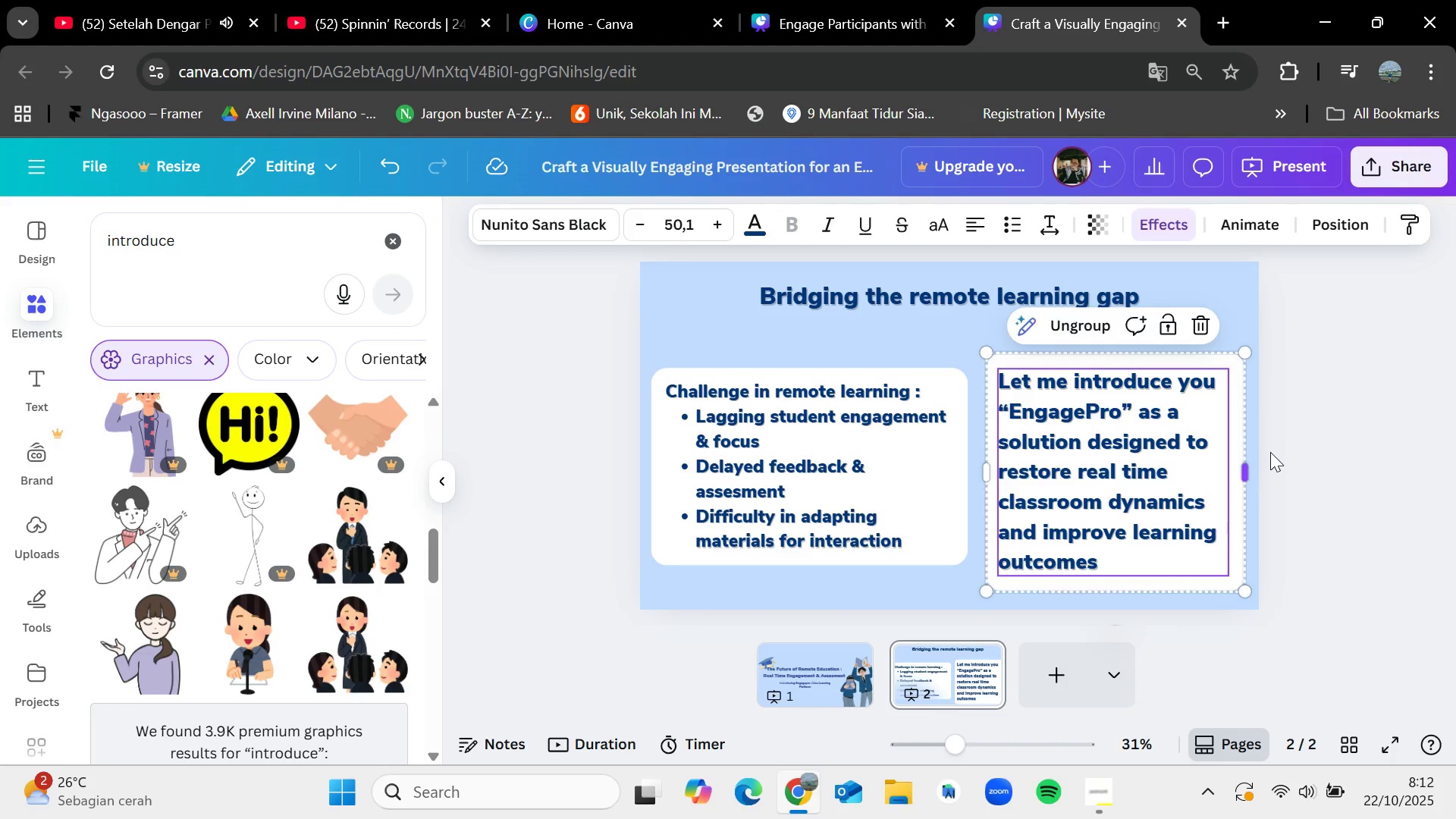 
left_click([1351, 445])
 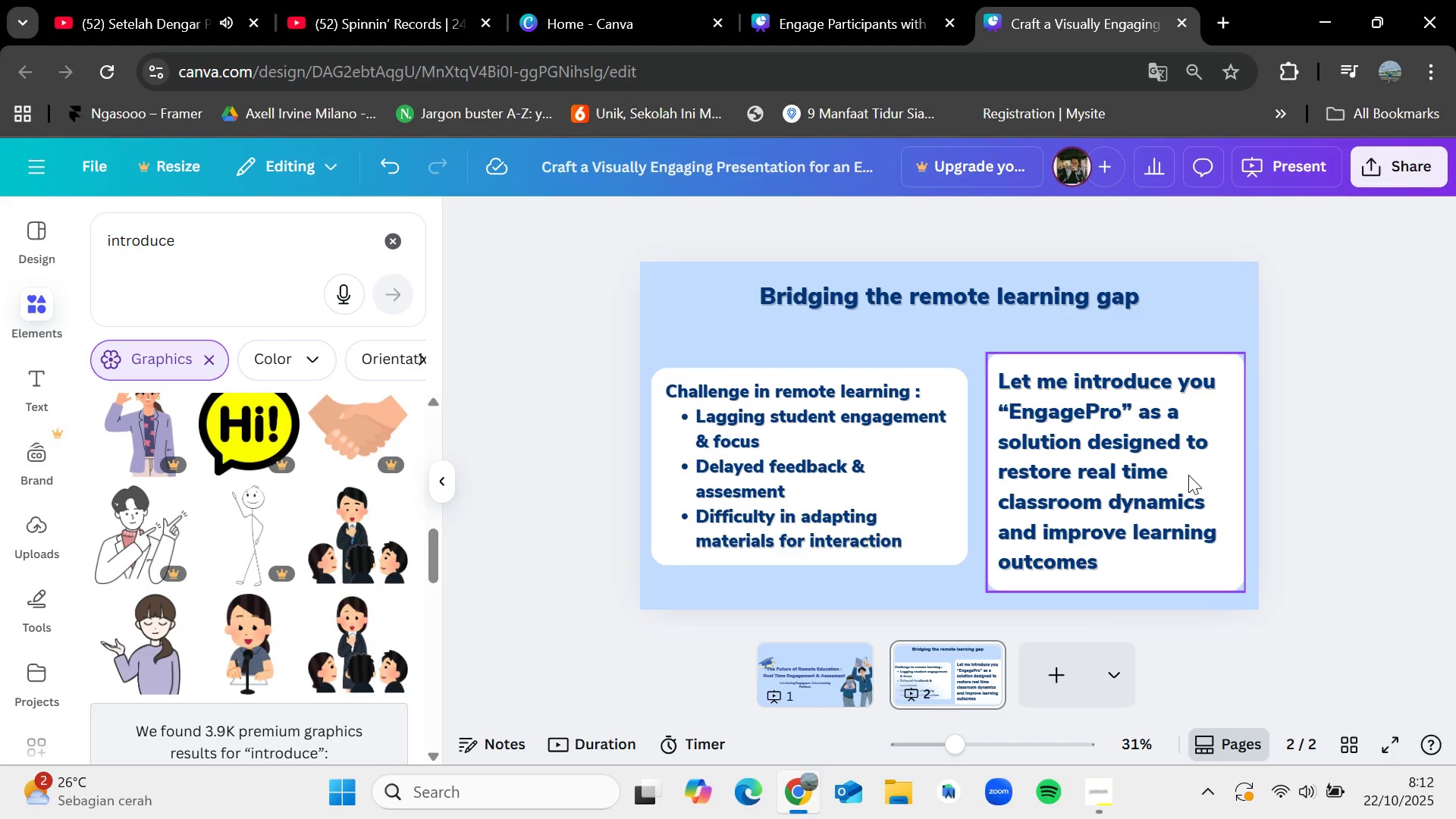 
left_click_drag(start_coordinate=[1188, 475], to_coordinate=[1194, 467])
 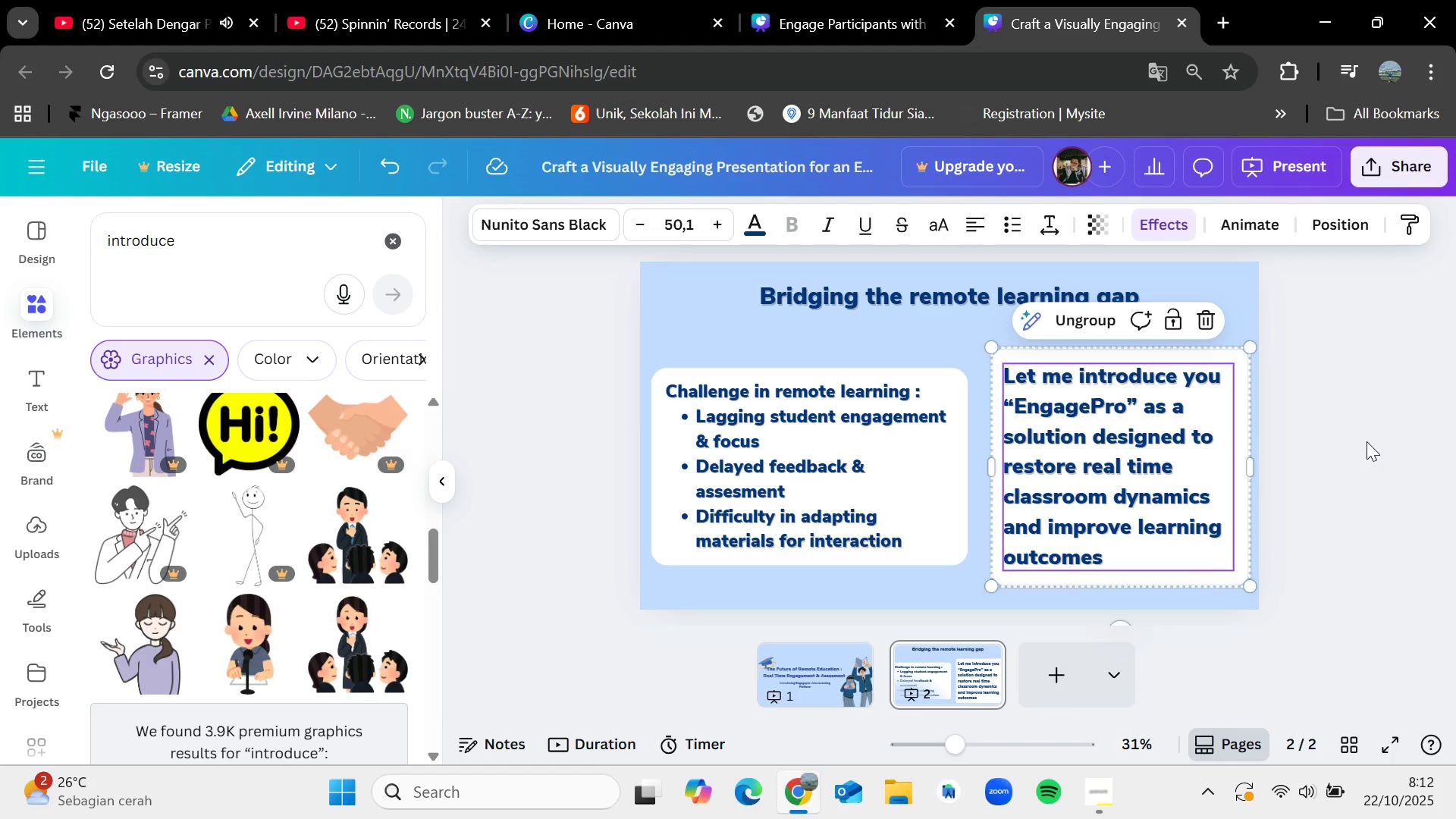 
left_click([1367, 441])
 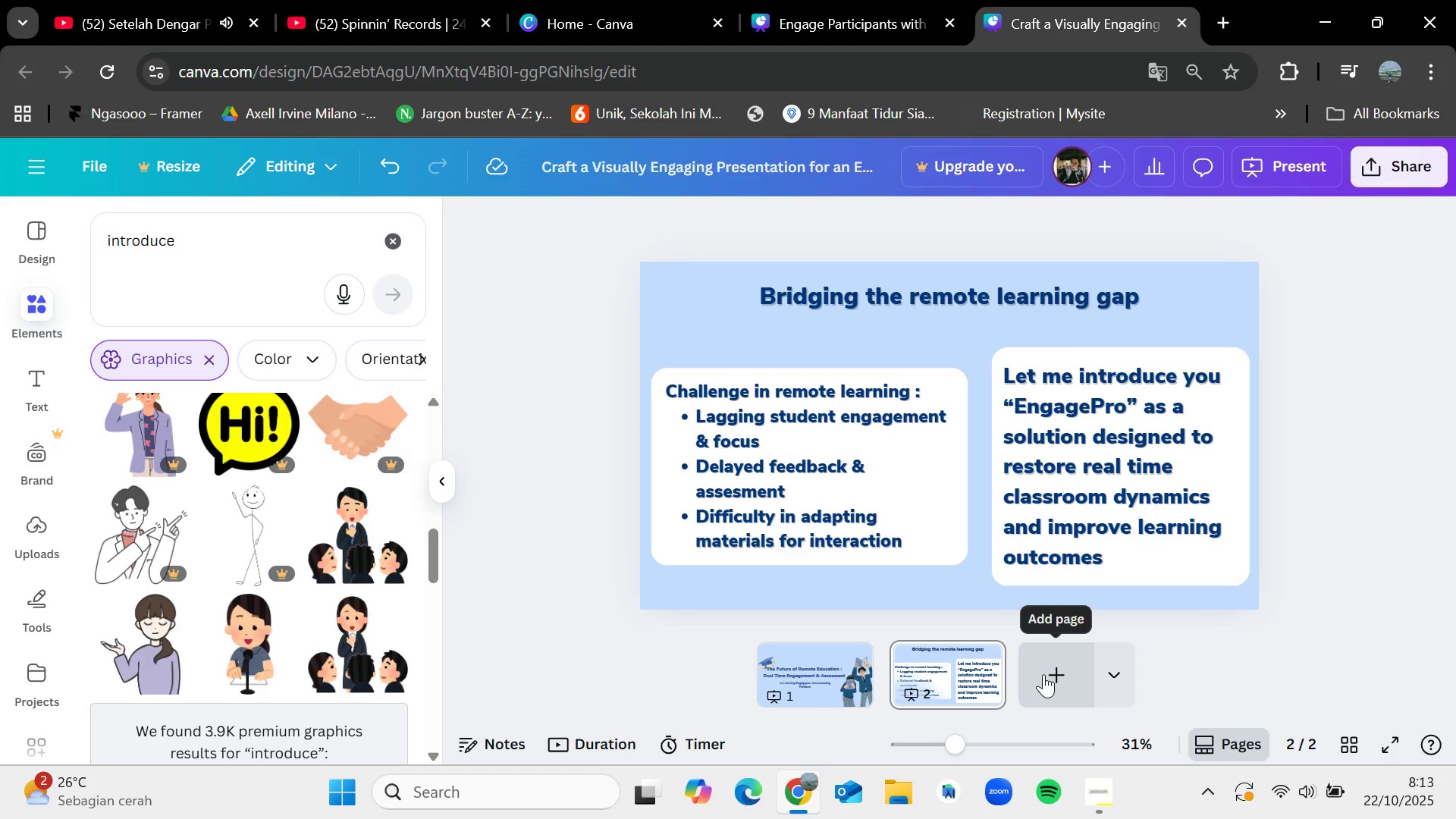 
wait(19.5)
 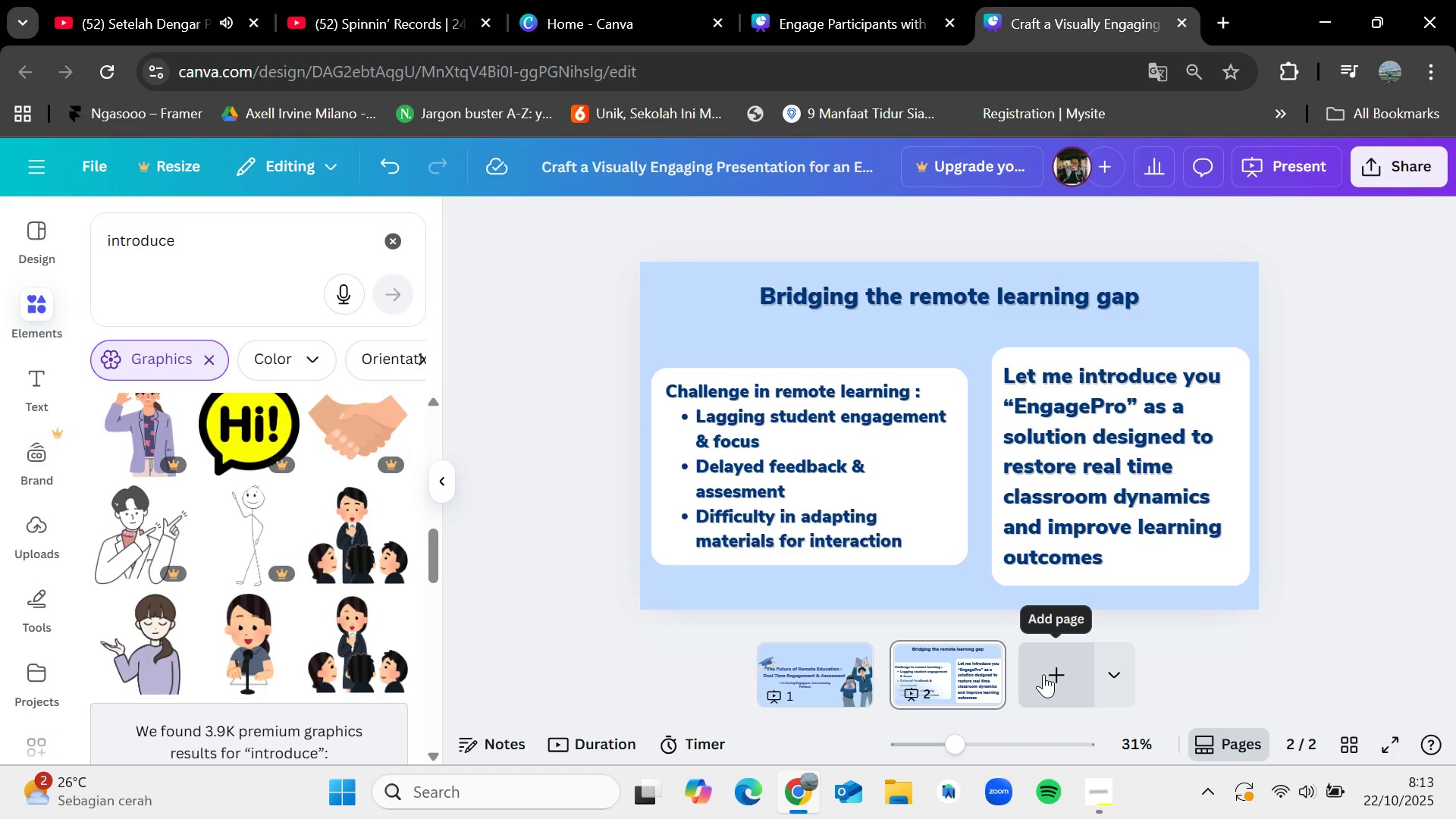 
left_click([905, 289])
 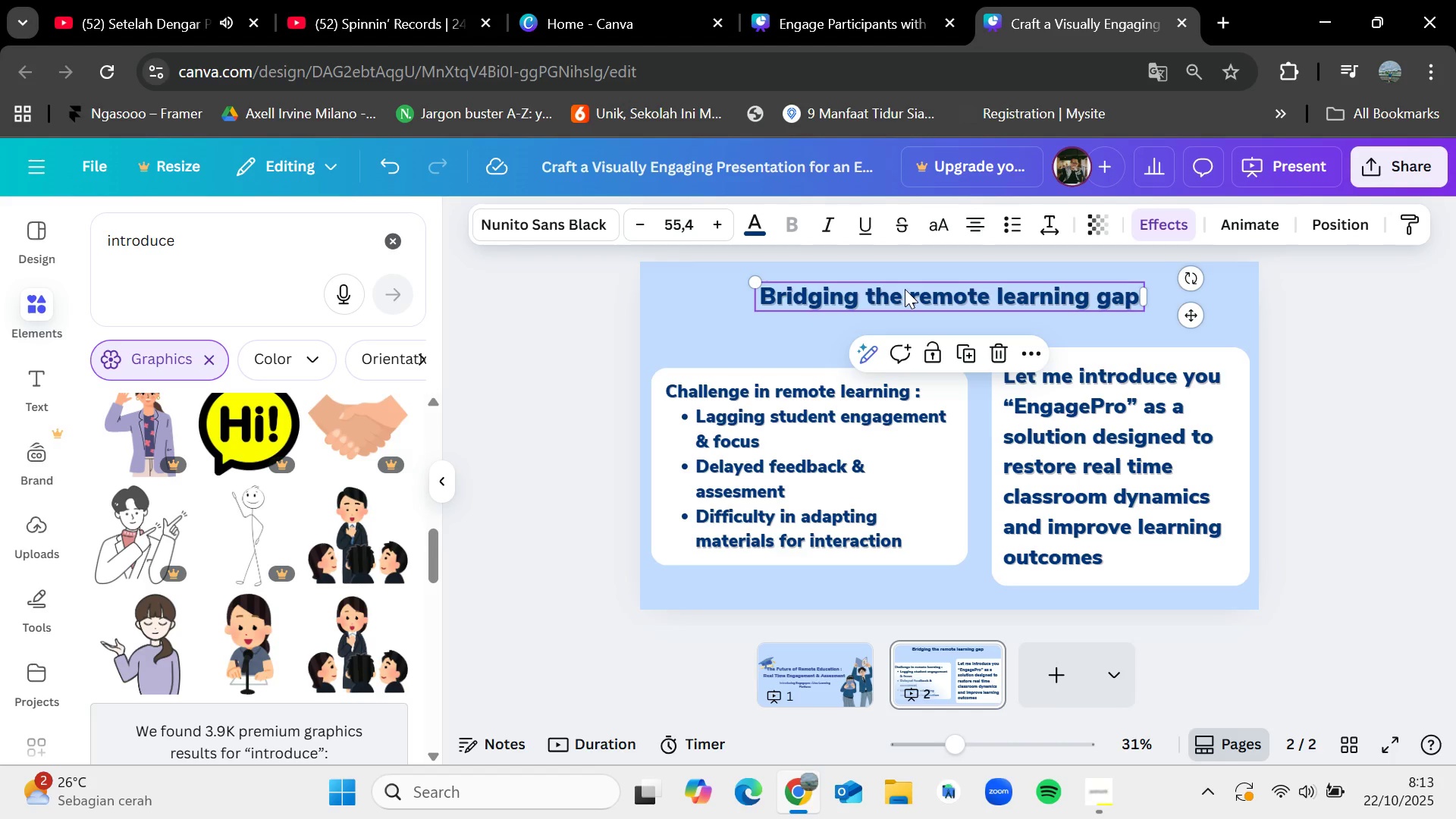 
key(Control+C)
 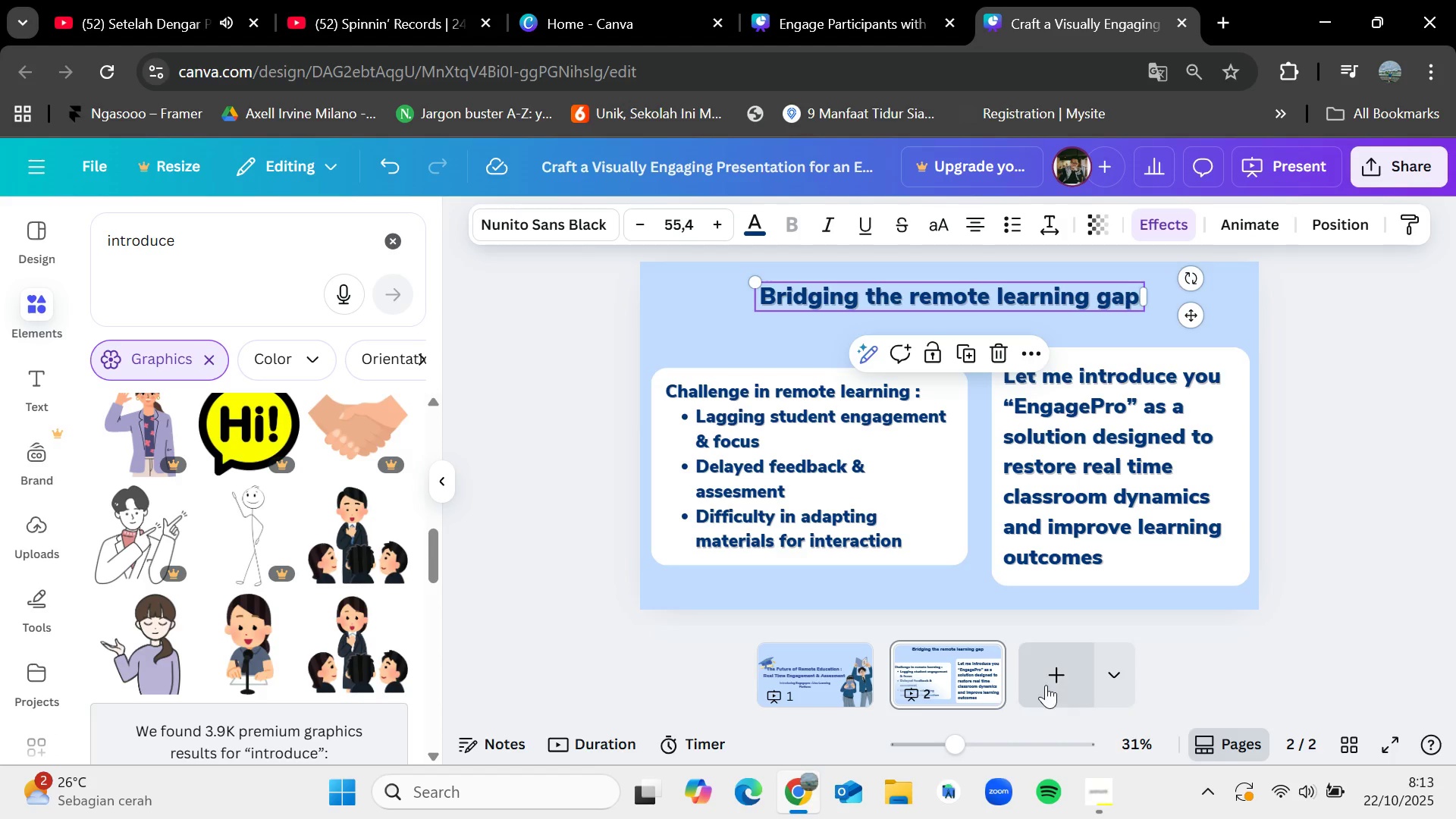 
left_click([1050, 680])
 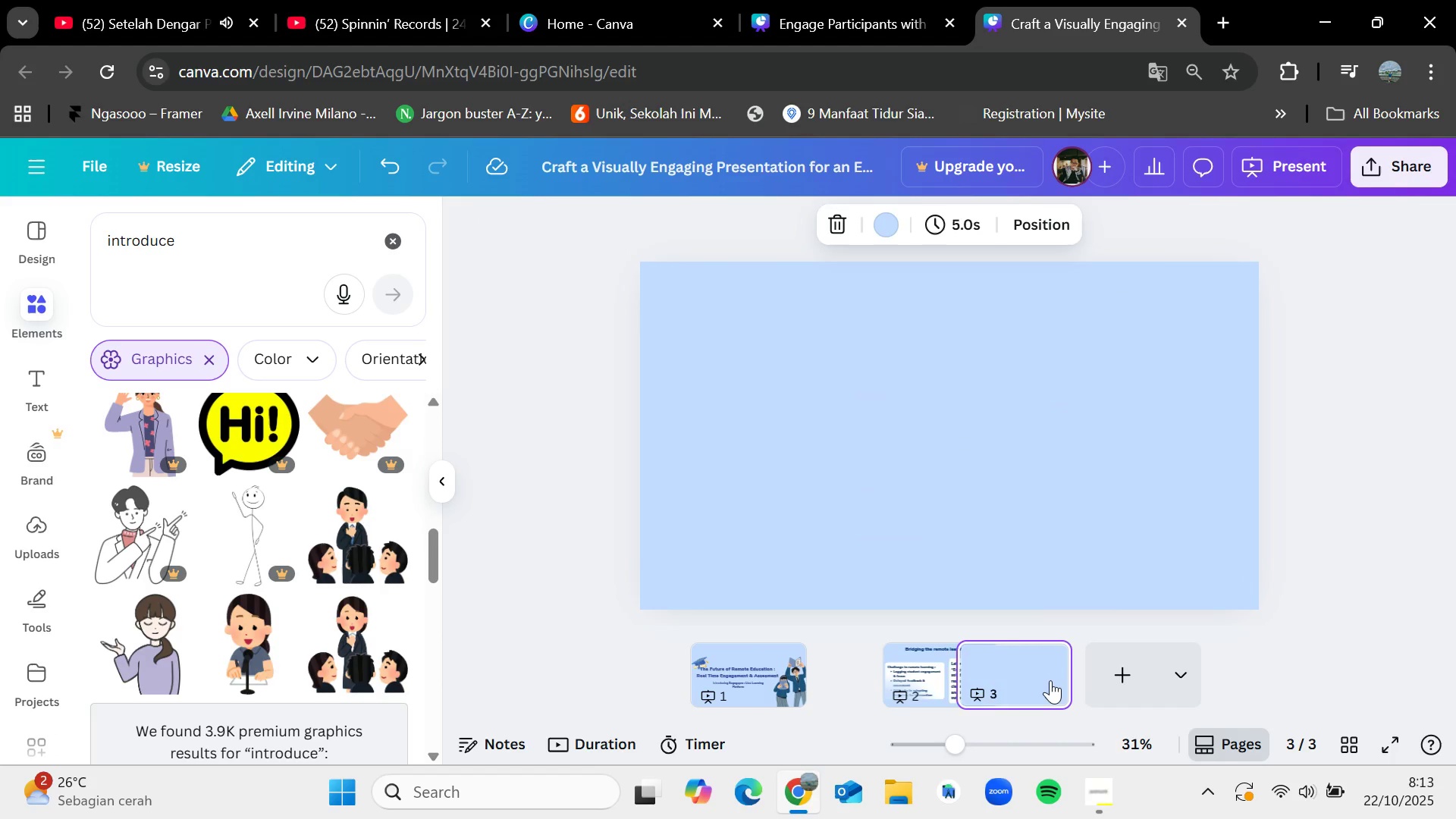 
key(Control+V)
 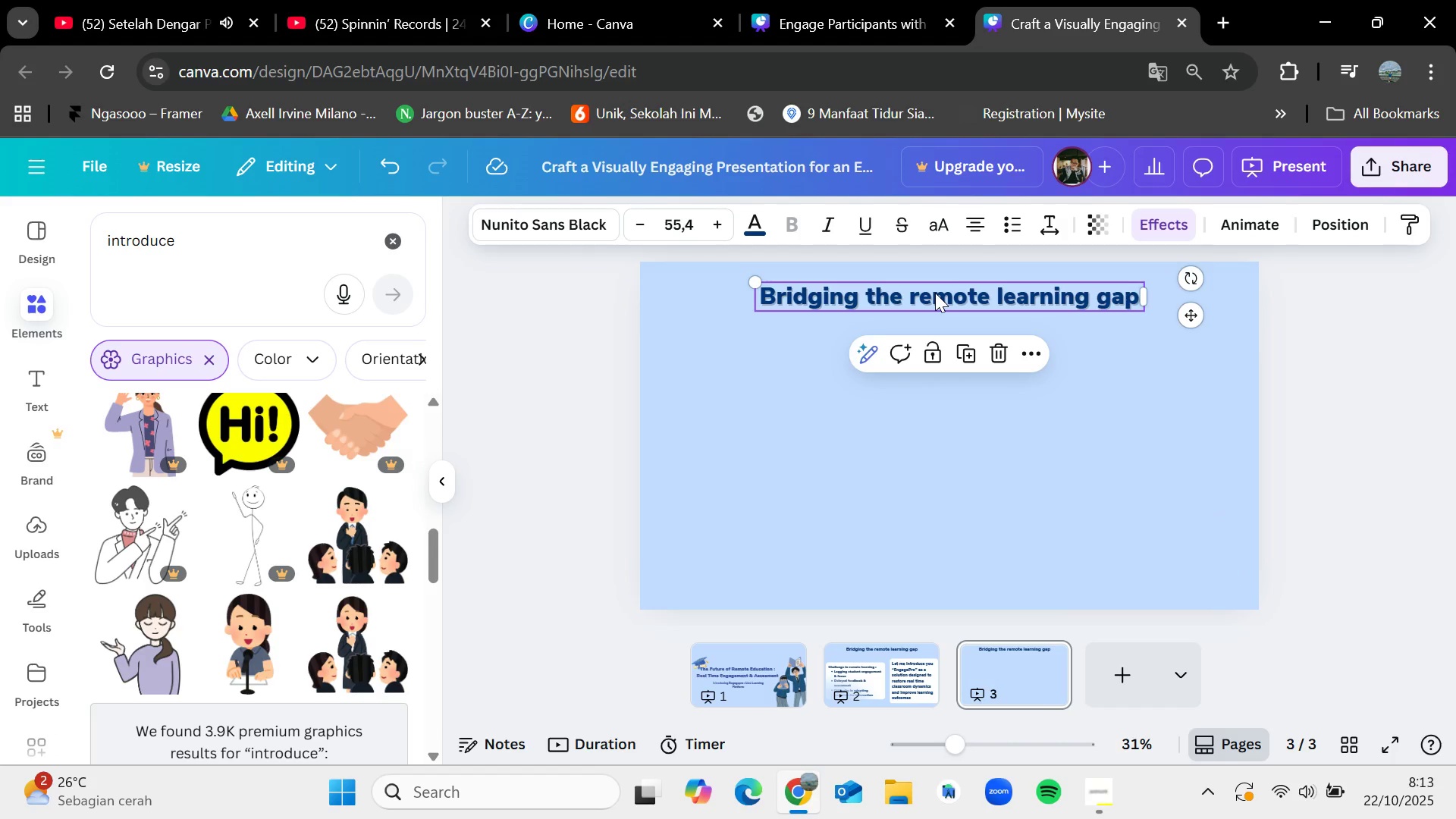 
double_click([935, 293])
 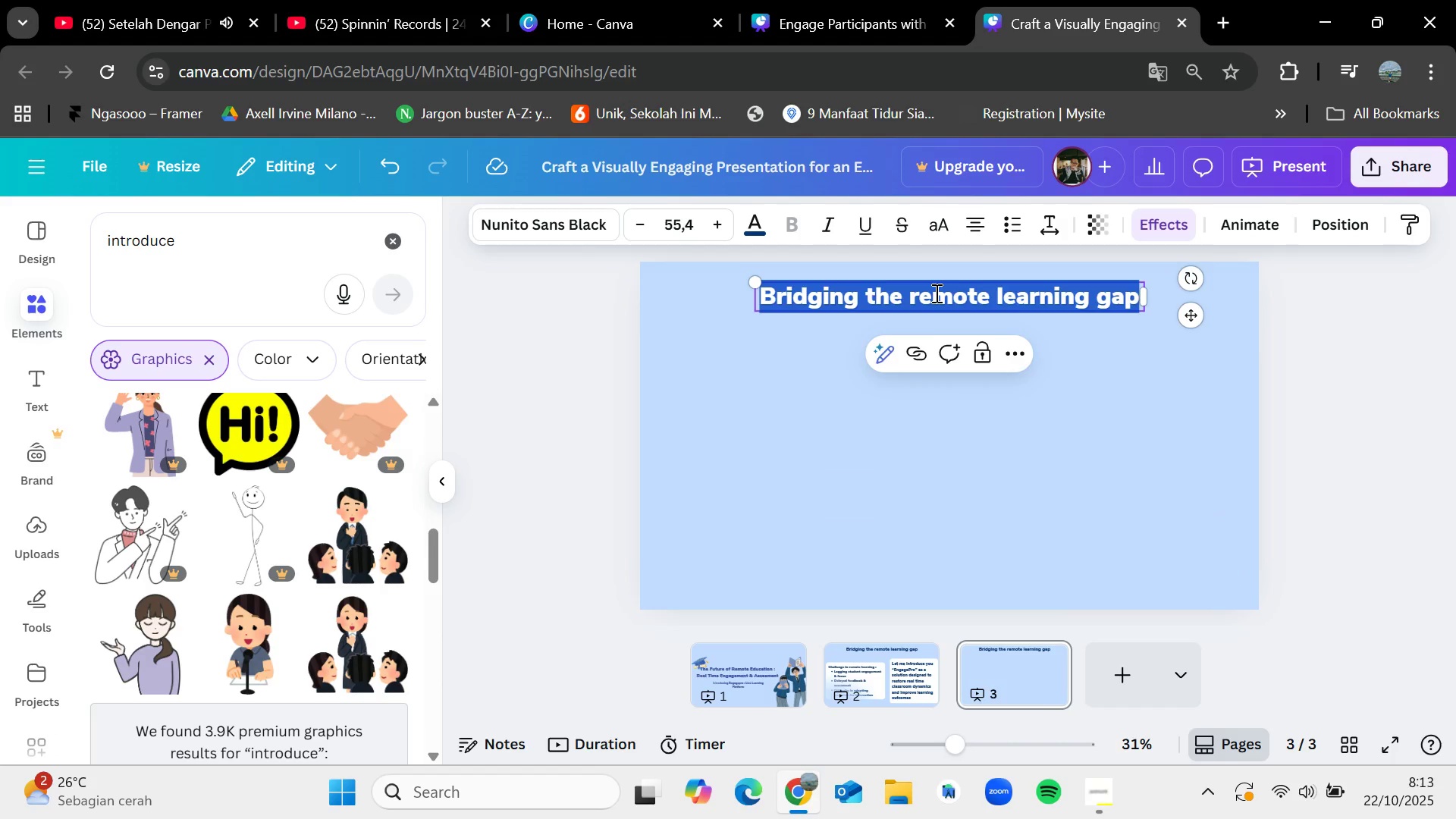 
key(Backspace)
type(Product Feature)
 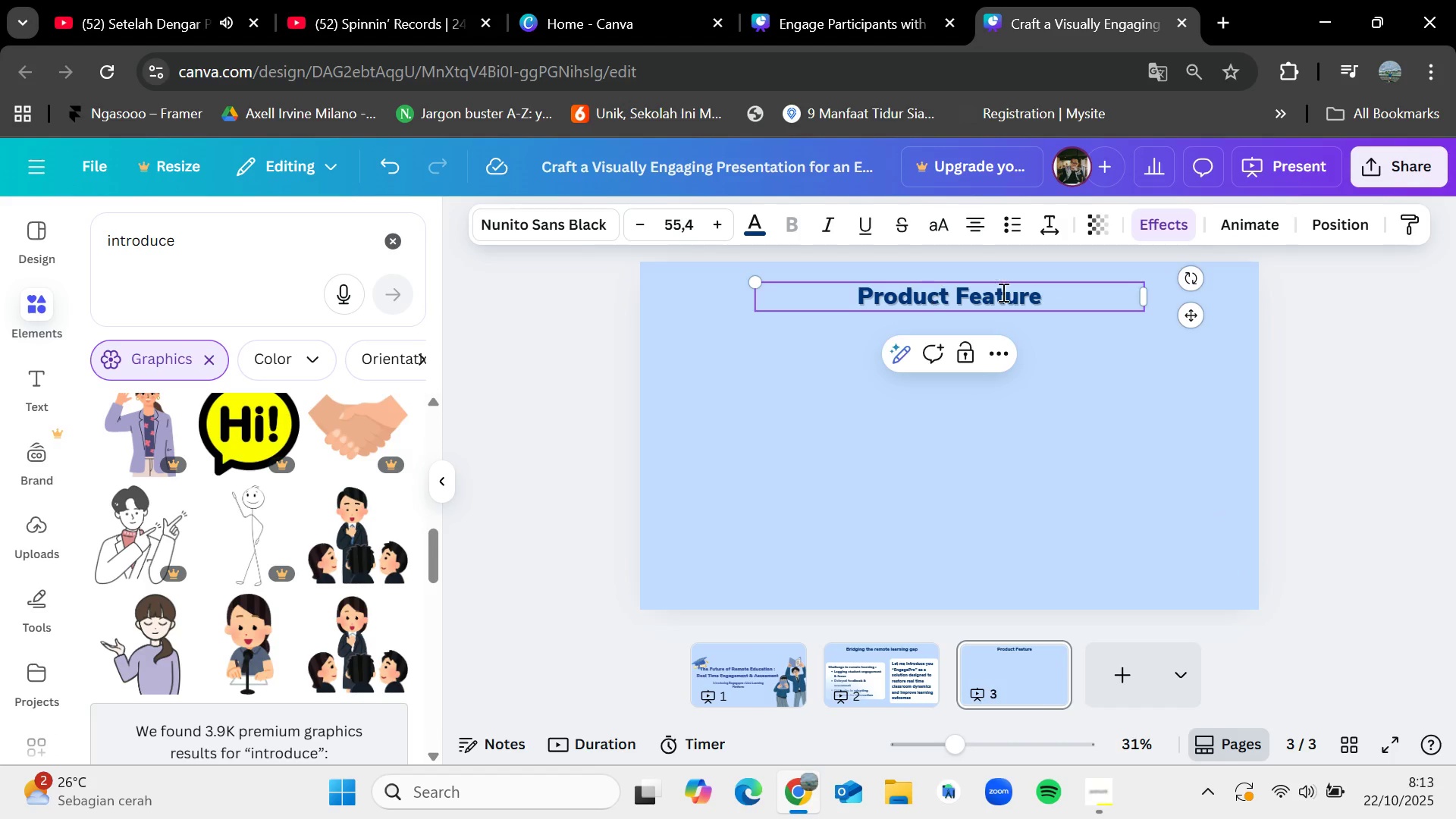 
left_click([1379, 394])
 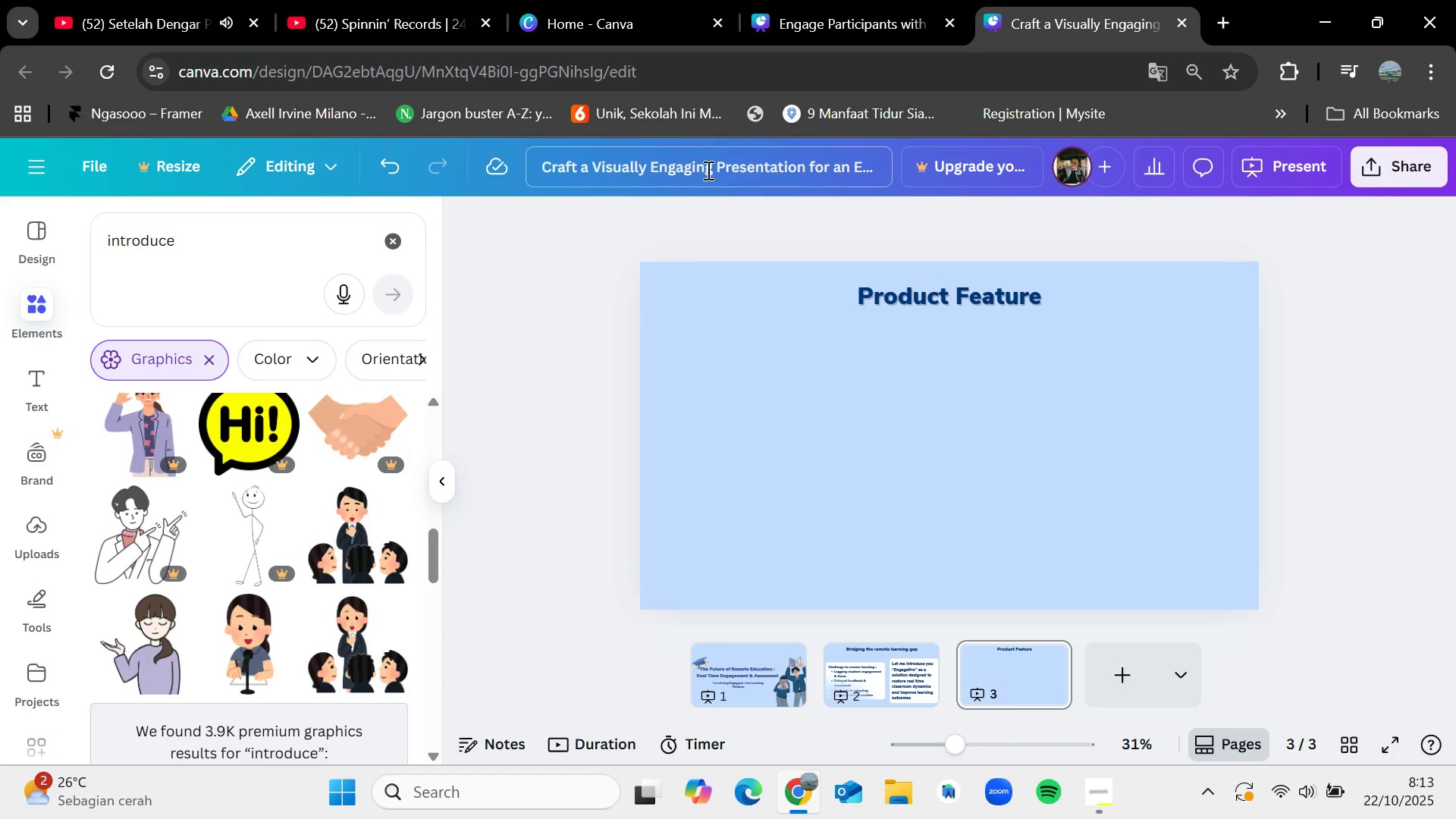 
left_click([398, 234])
 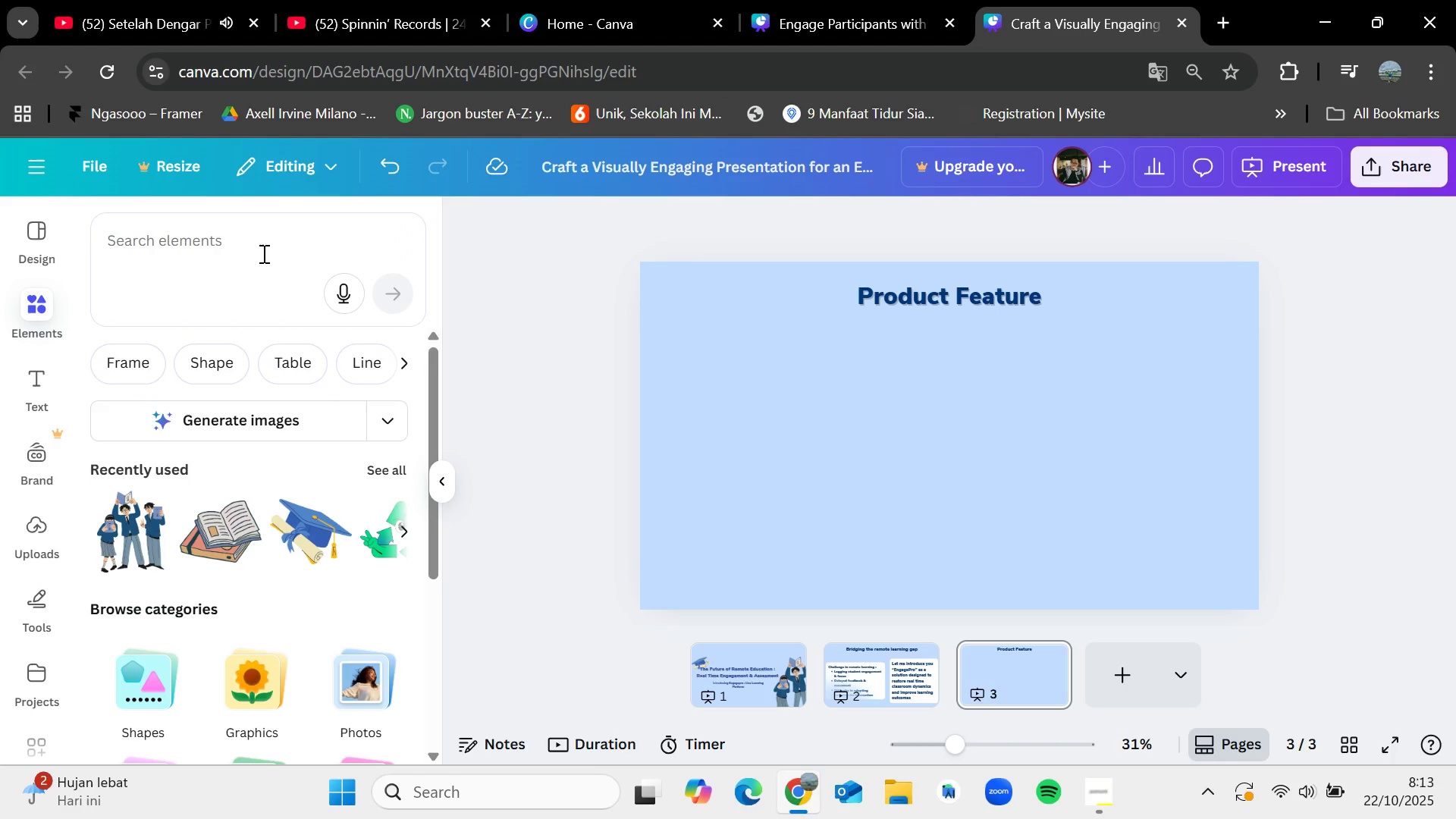 
left_click([262, 253])
 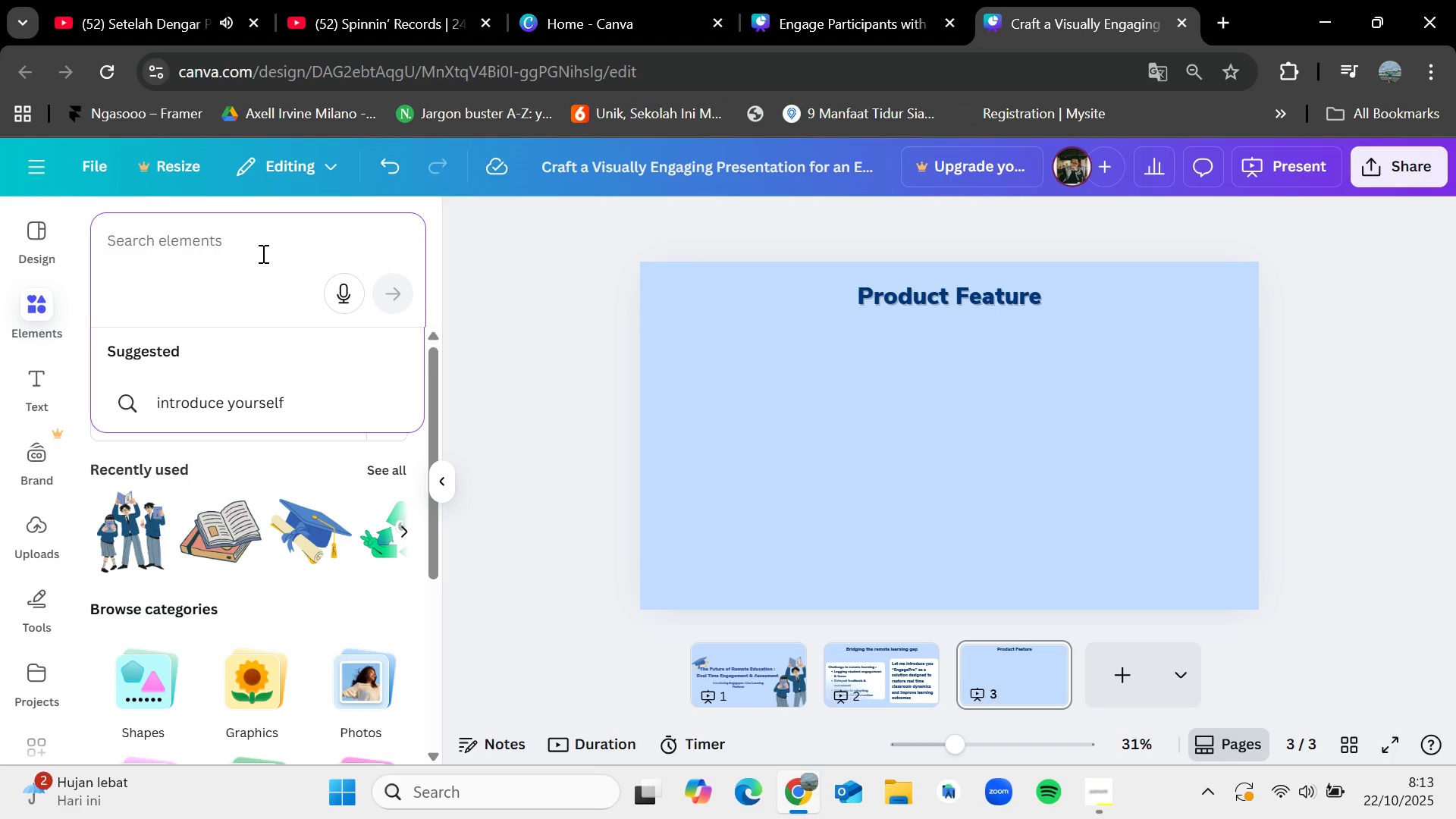 
type(quiz)
 